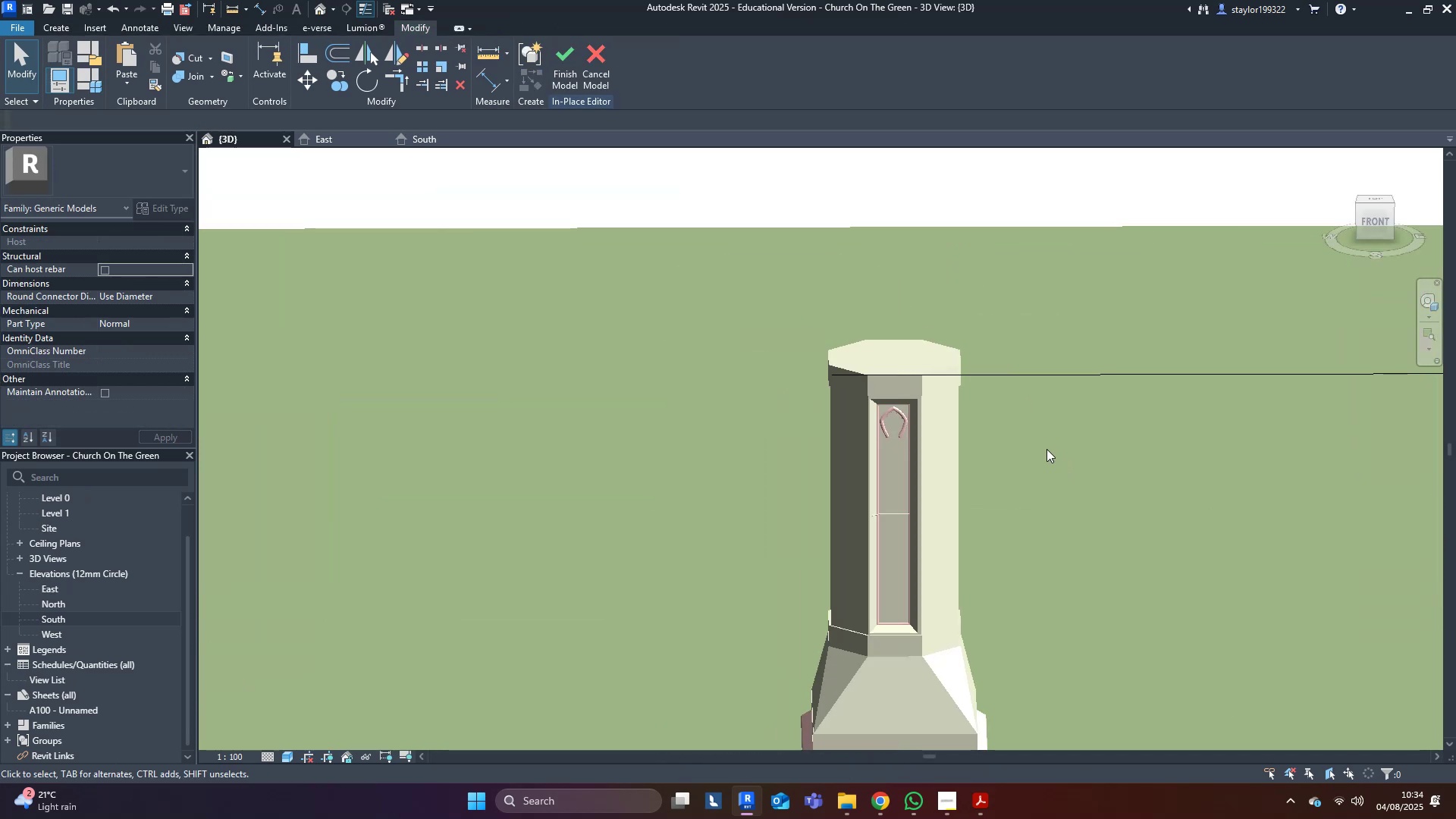 
hold_key(key=ShiftLeft, duration=0.55)
 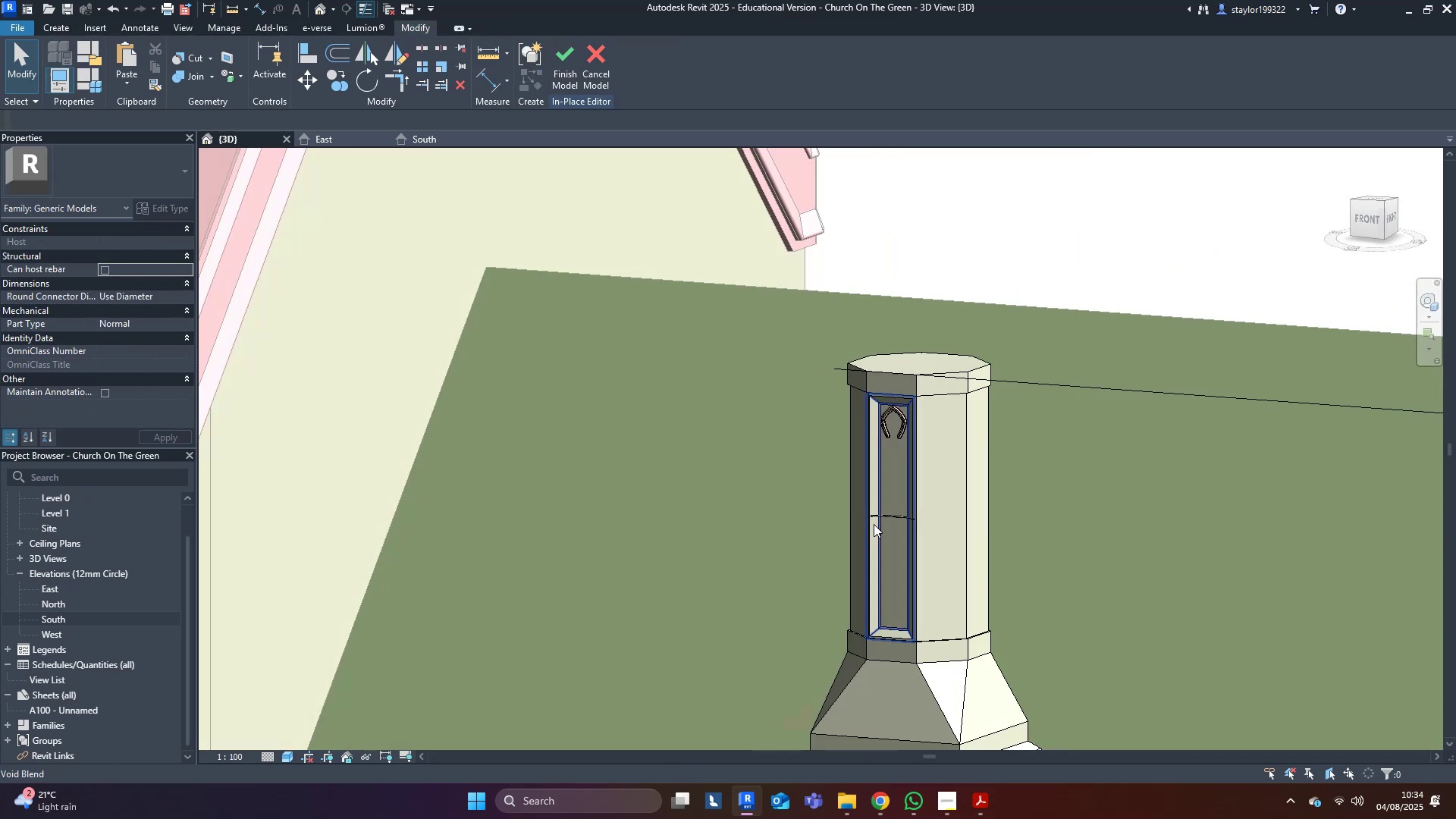 
scroll: coordinate [896, 503], scroll_direction: up, amount: 9.0
 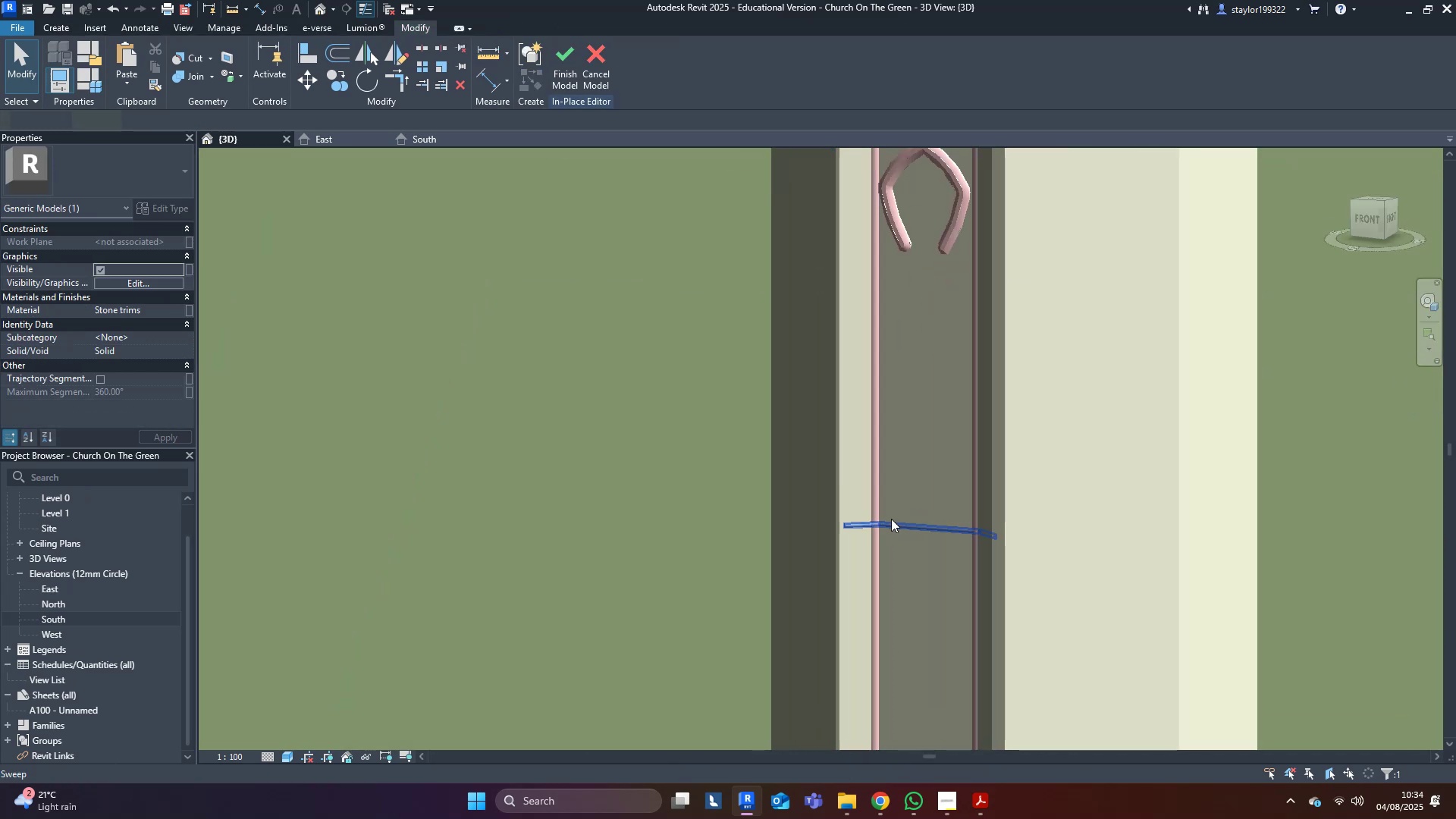 
double_click([891, 519])
 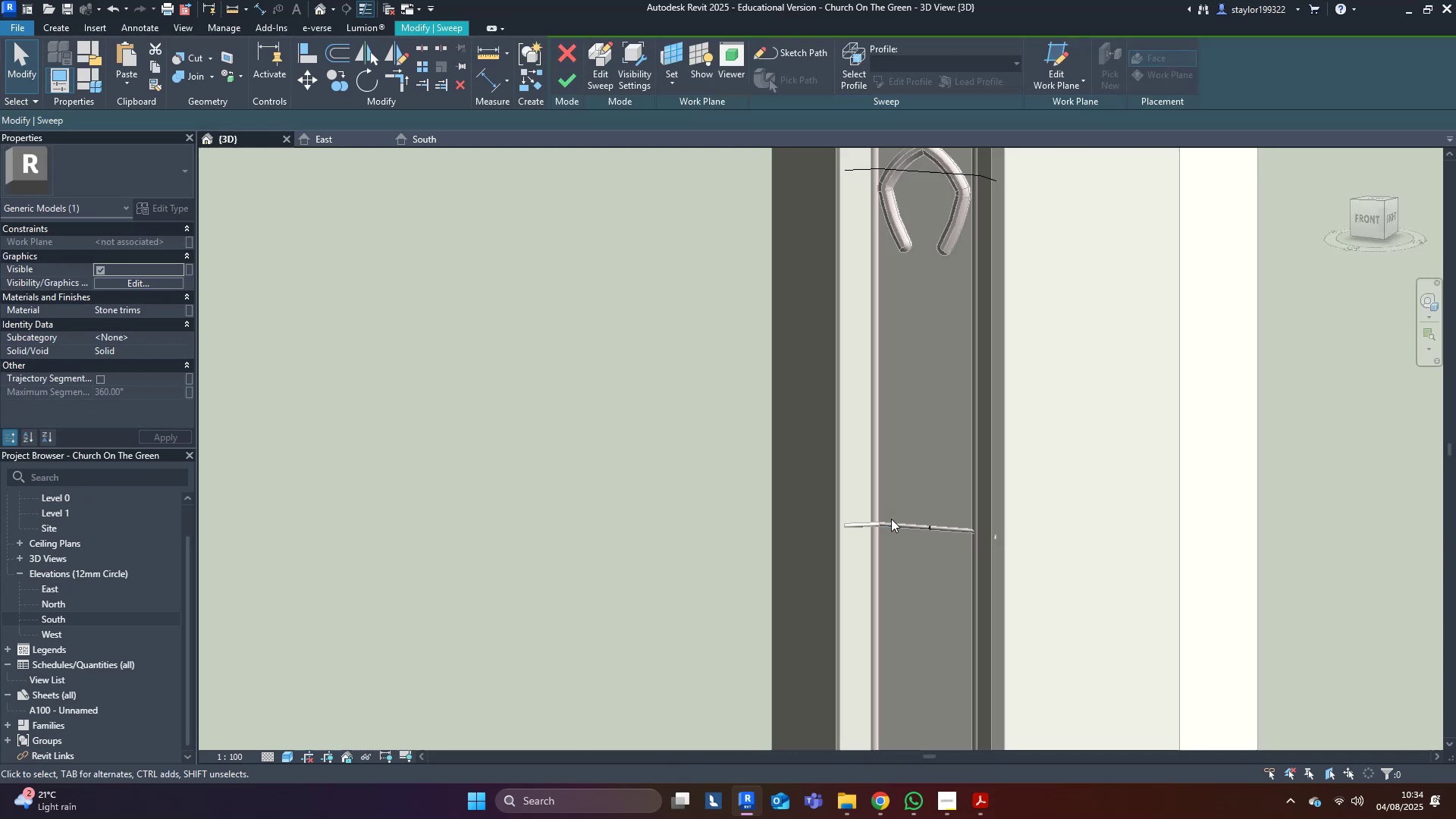 
double_click([891, 519])
 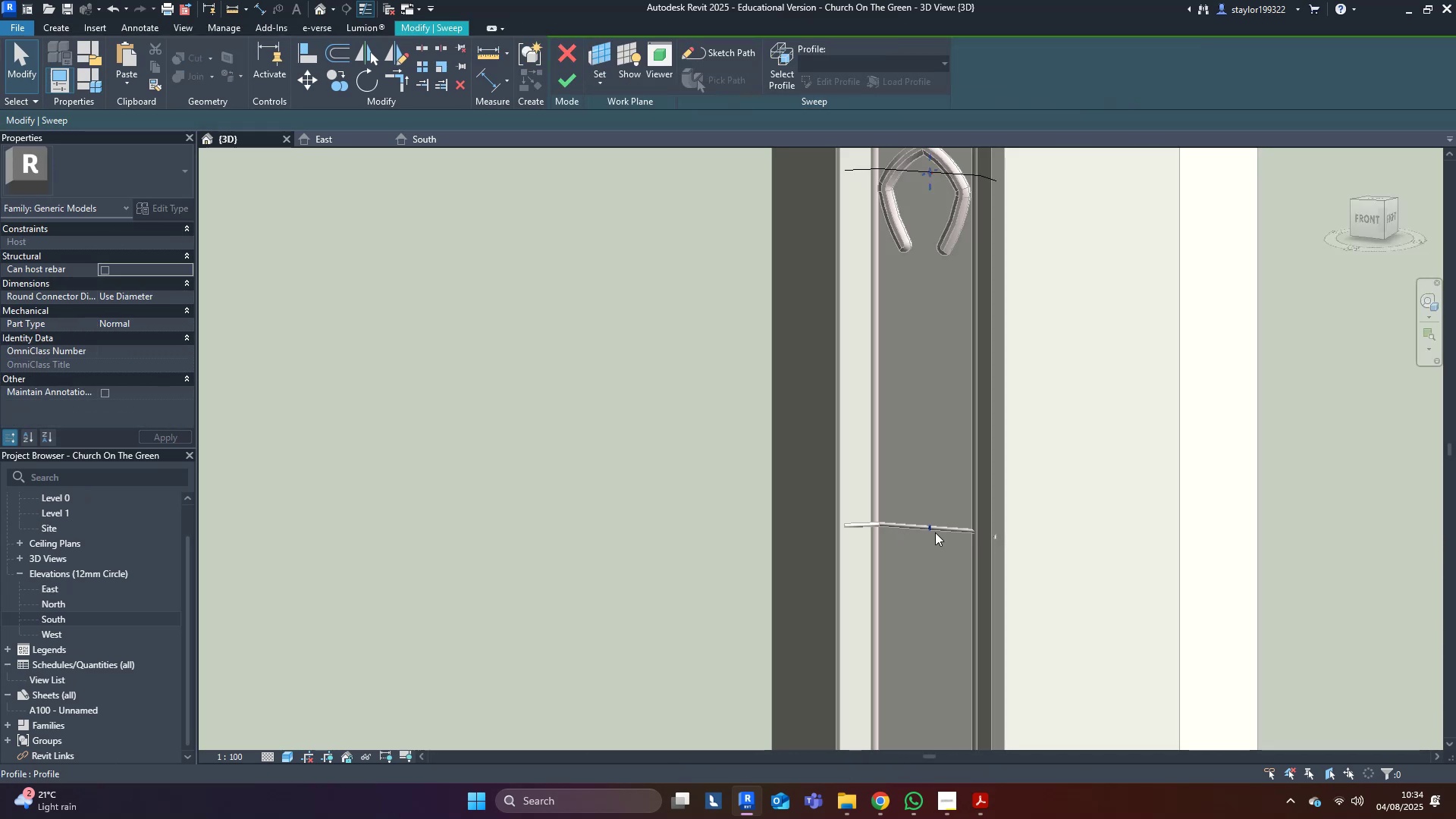 
scroll: coordinate [940, 535], scroll_direction: up, amount: 5.0
 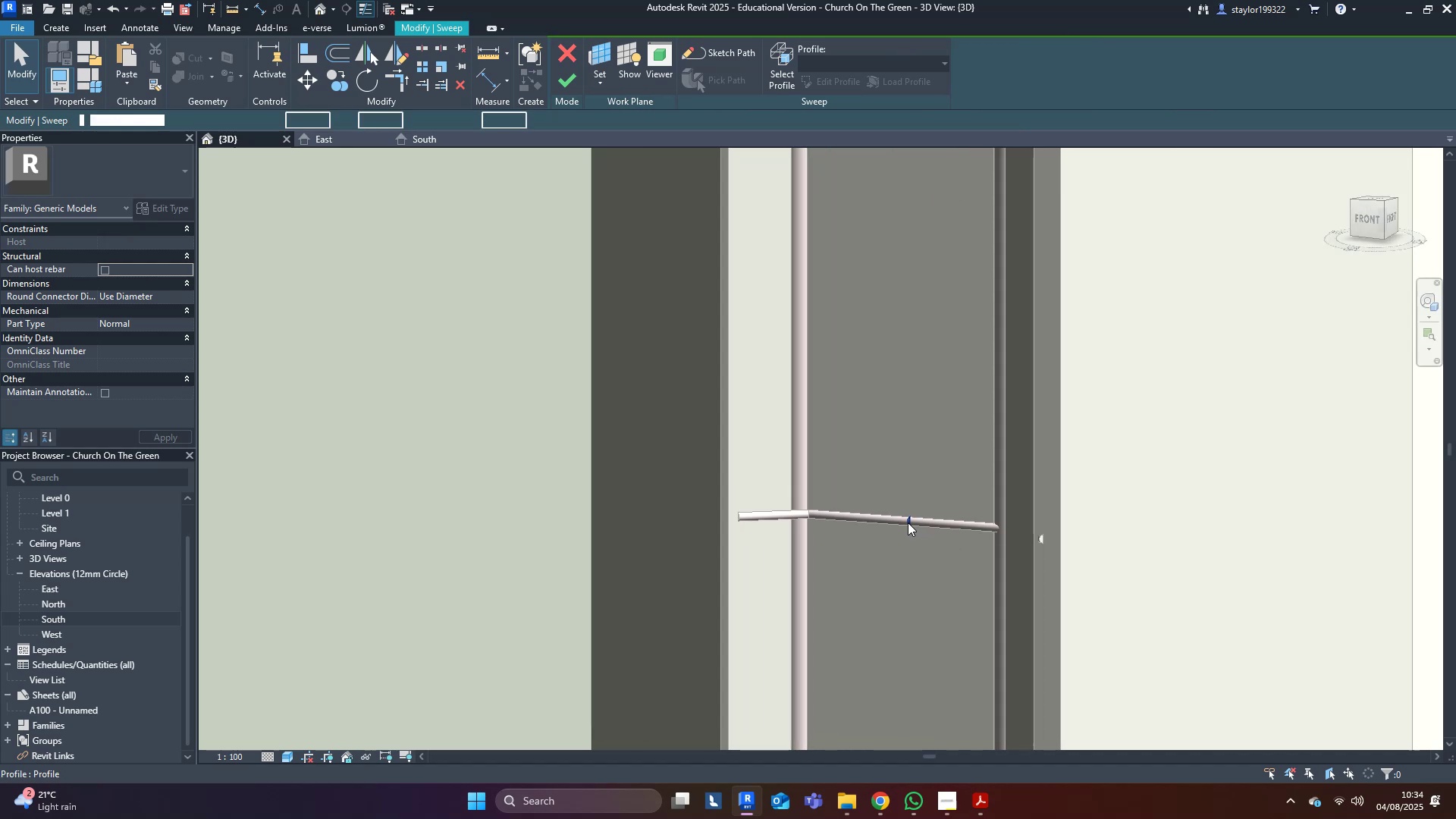 
double_click([908, 522])
 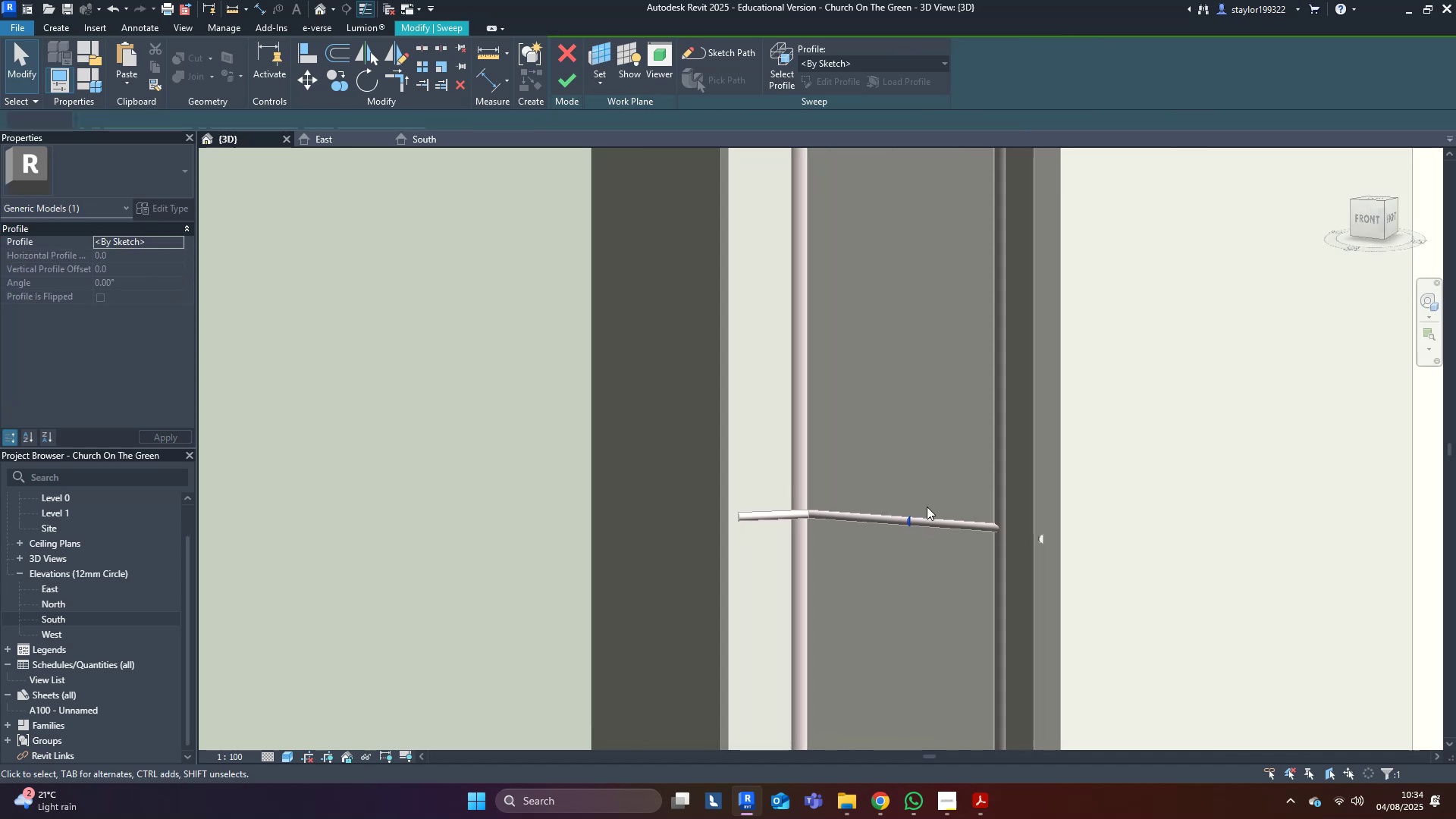 
scroll: coordinate [949, 484], scroll_direction: up, amount: 4.0
 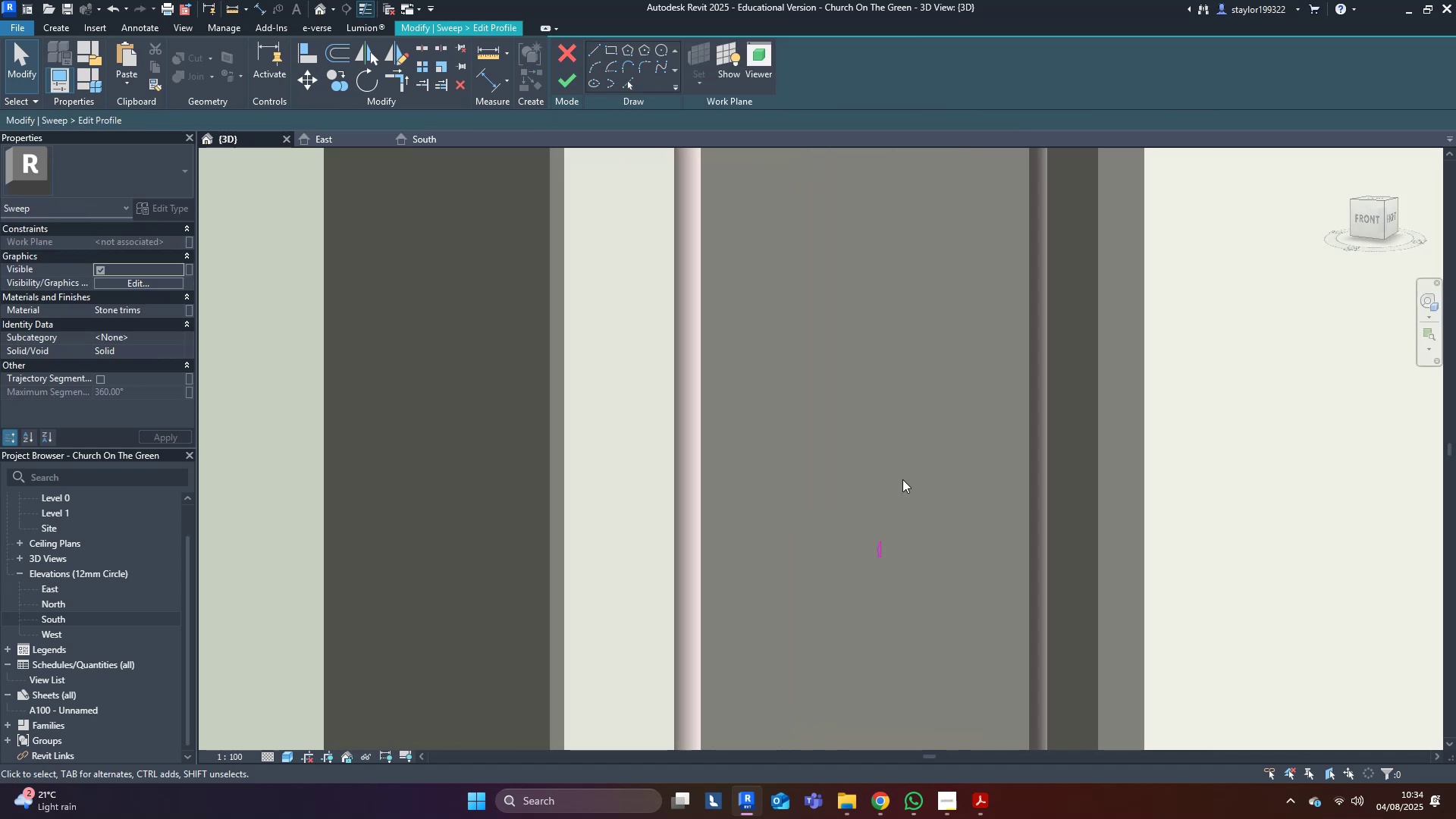 
left_click_drag(start_coordinate=[832, 475], to_coordinate=[974, 624])
 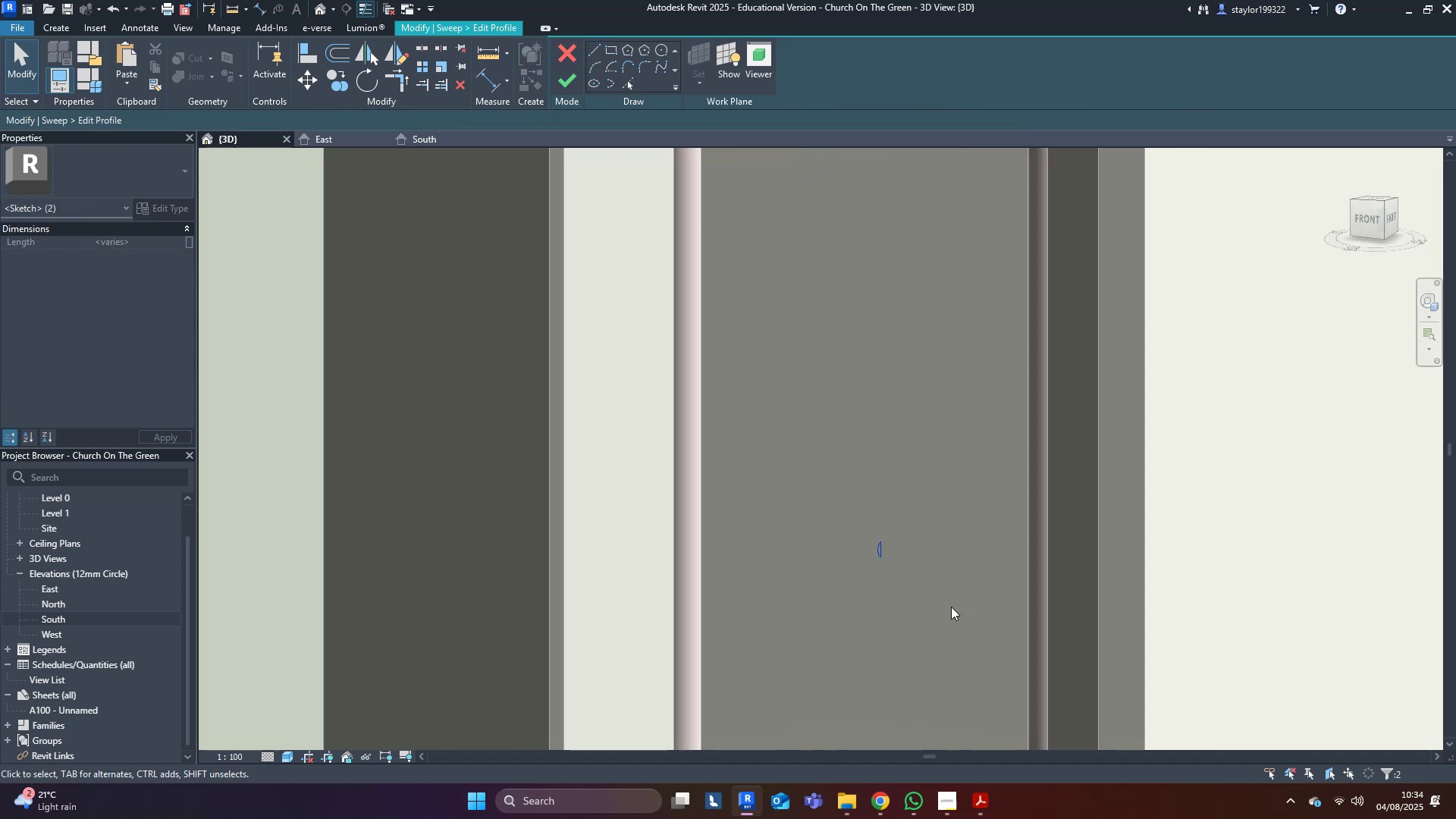 
hold_key(key=R, duration=19.4)
 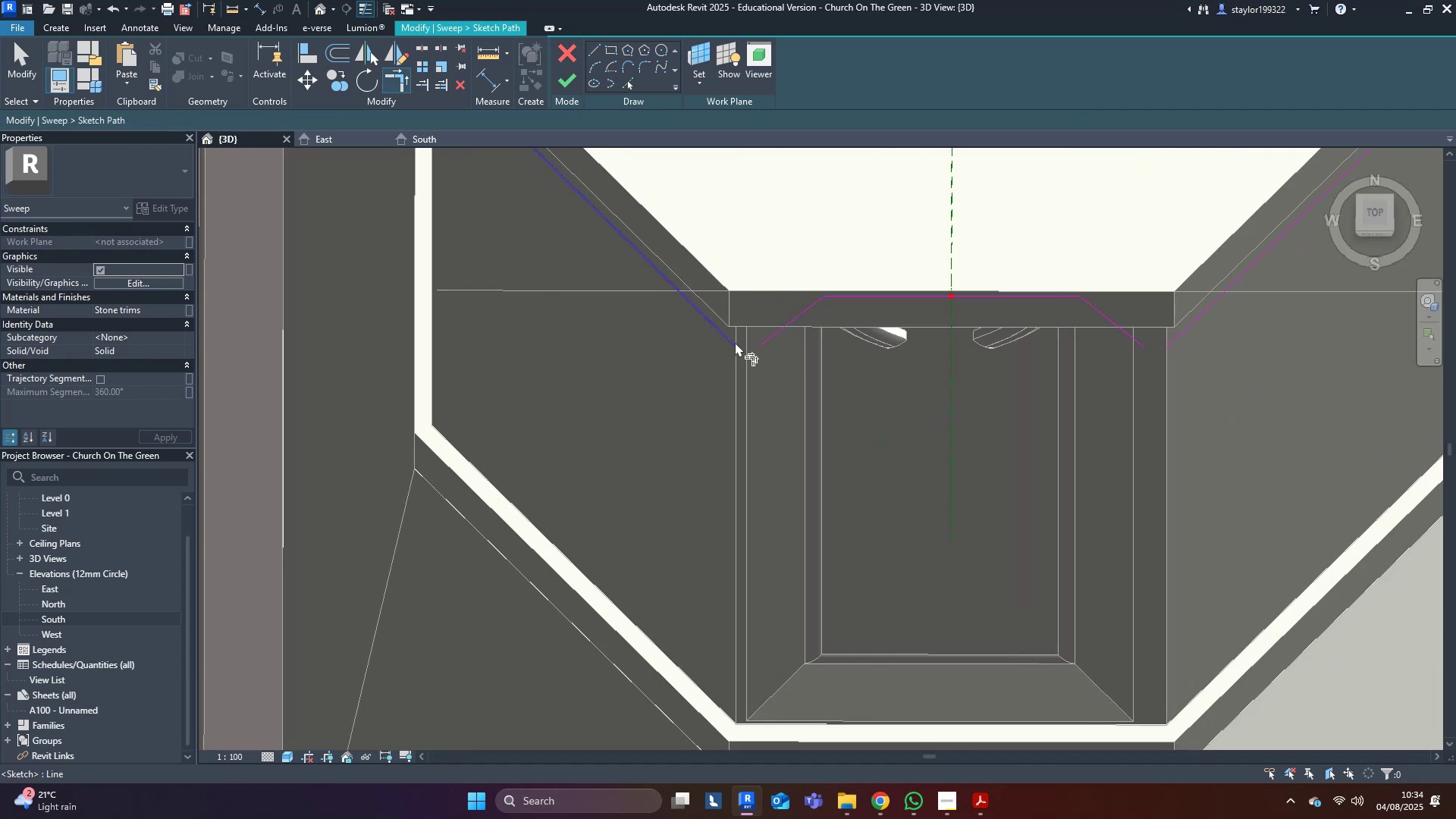 
key(E)
 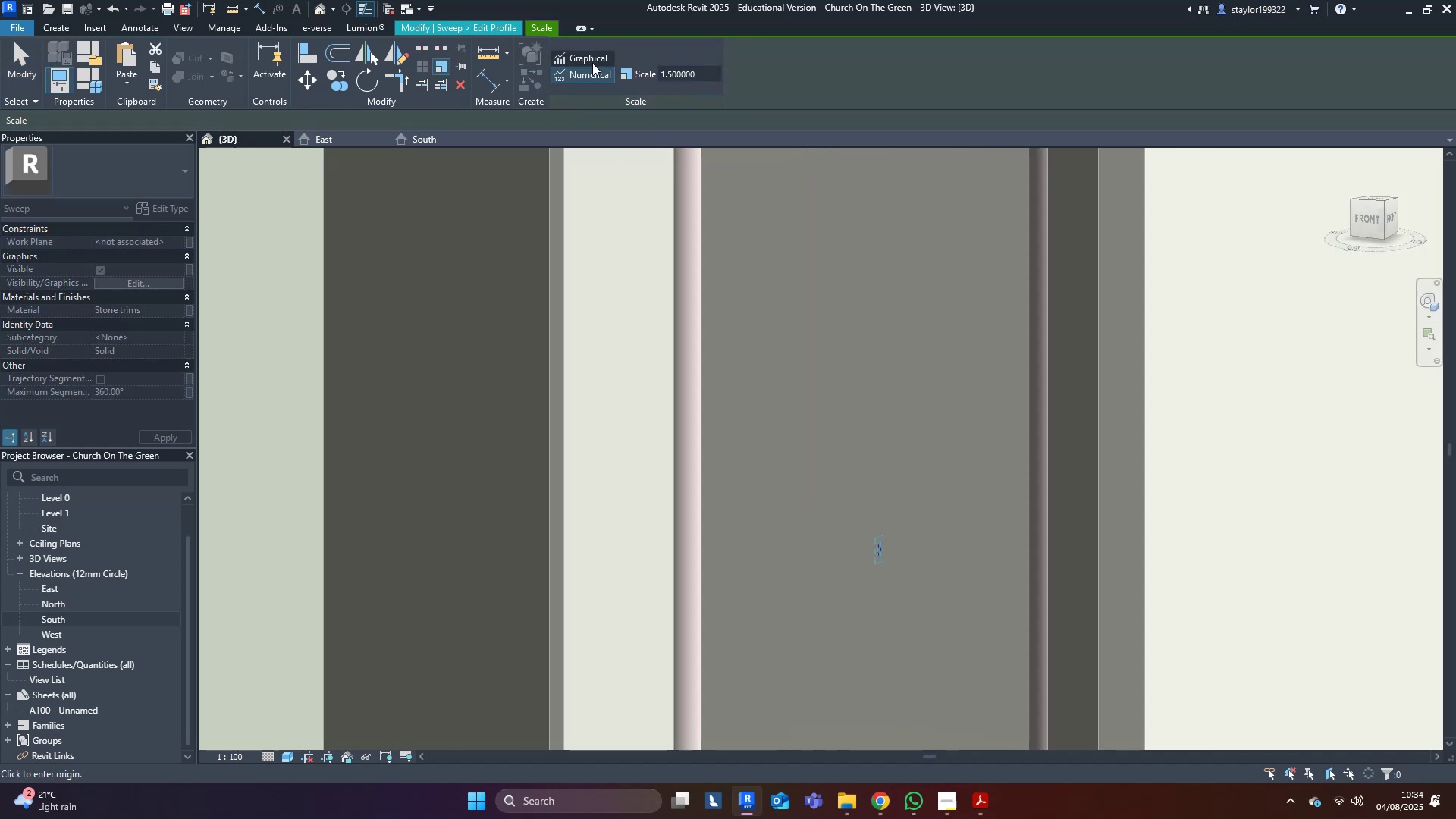 
left_click([585, 49])
 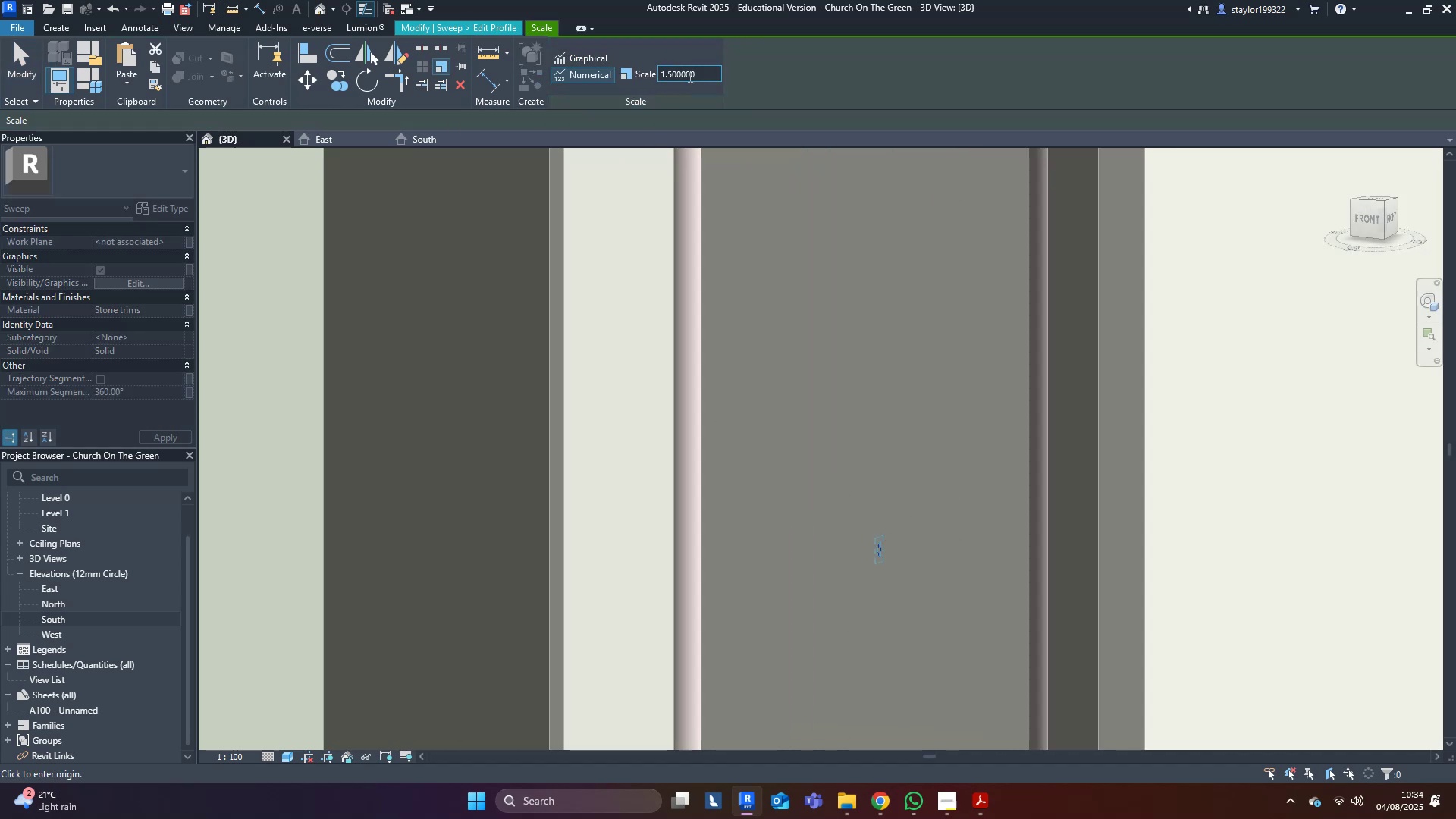 
left_click_drag(start_coordinate=[704, 76], to_coordinate=[587, 75])
 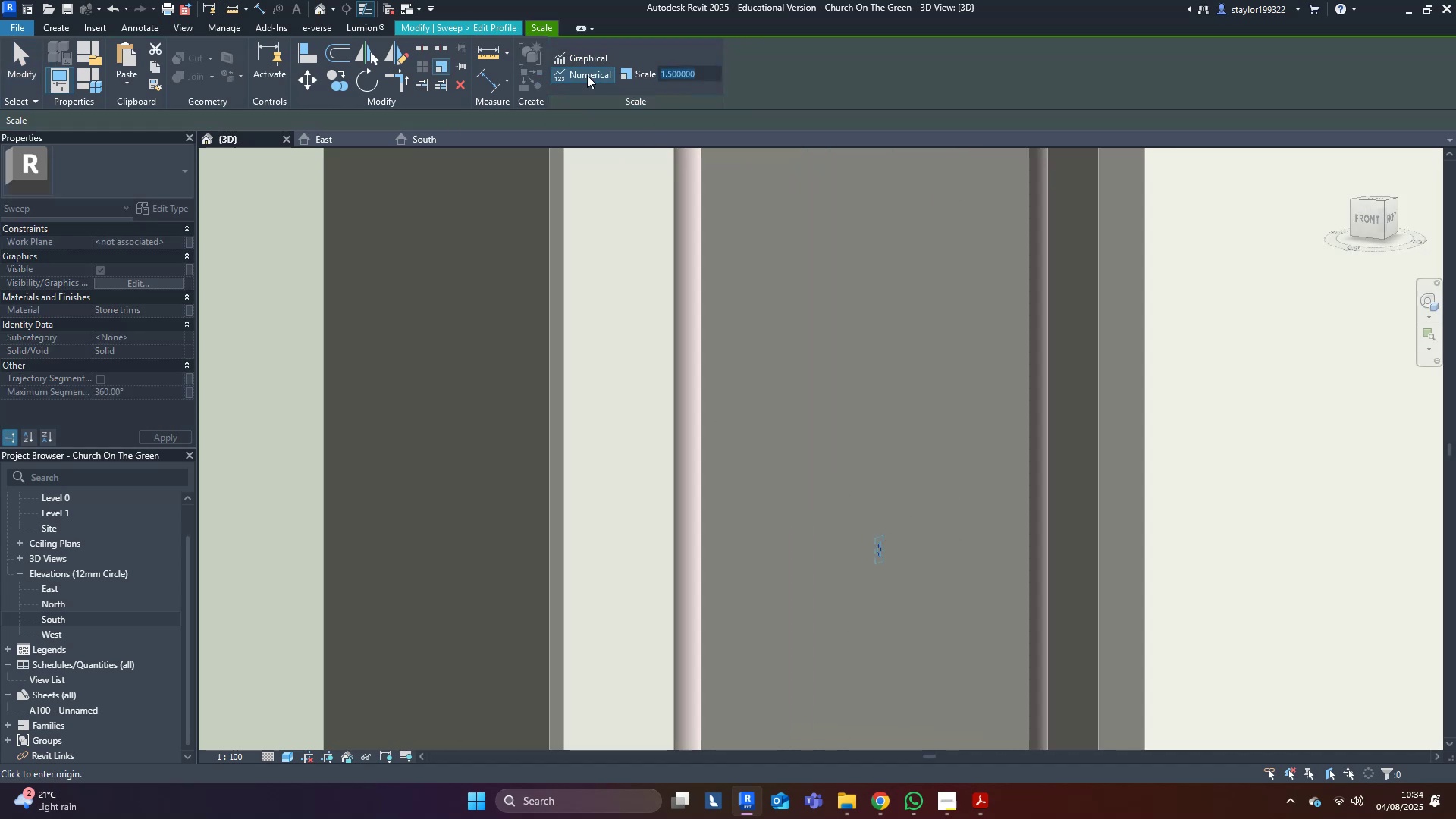 
key(3)
 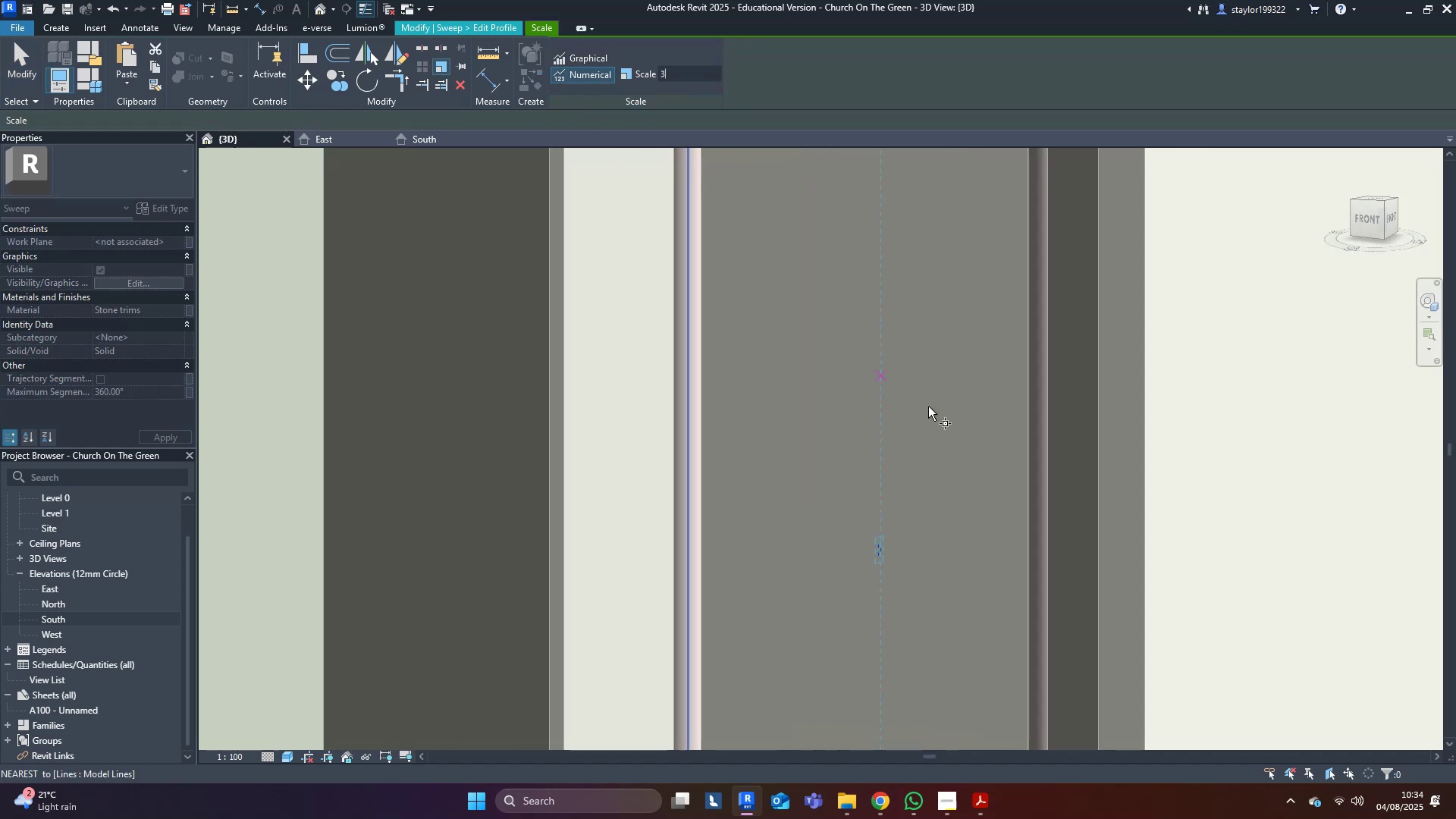 
middle_click([928, 406])
 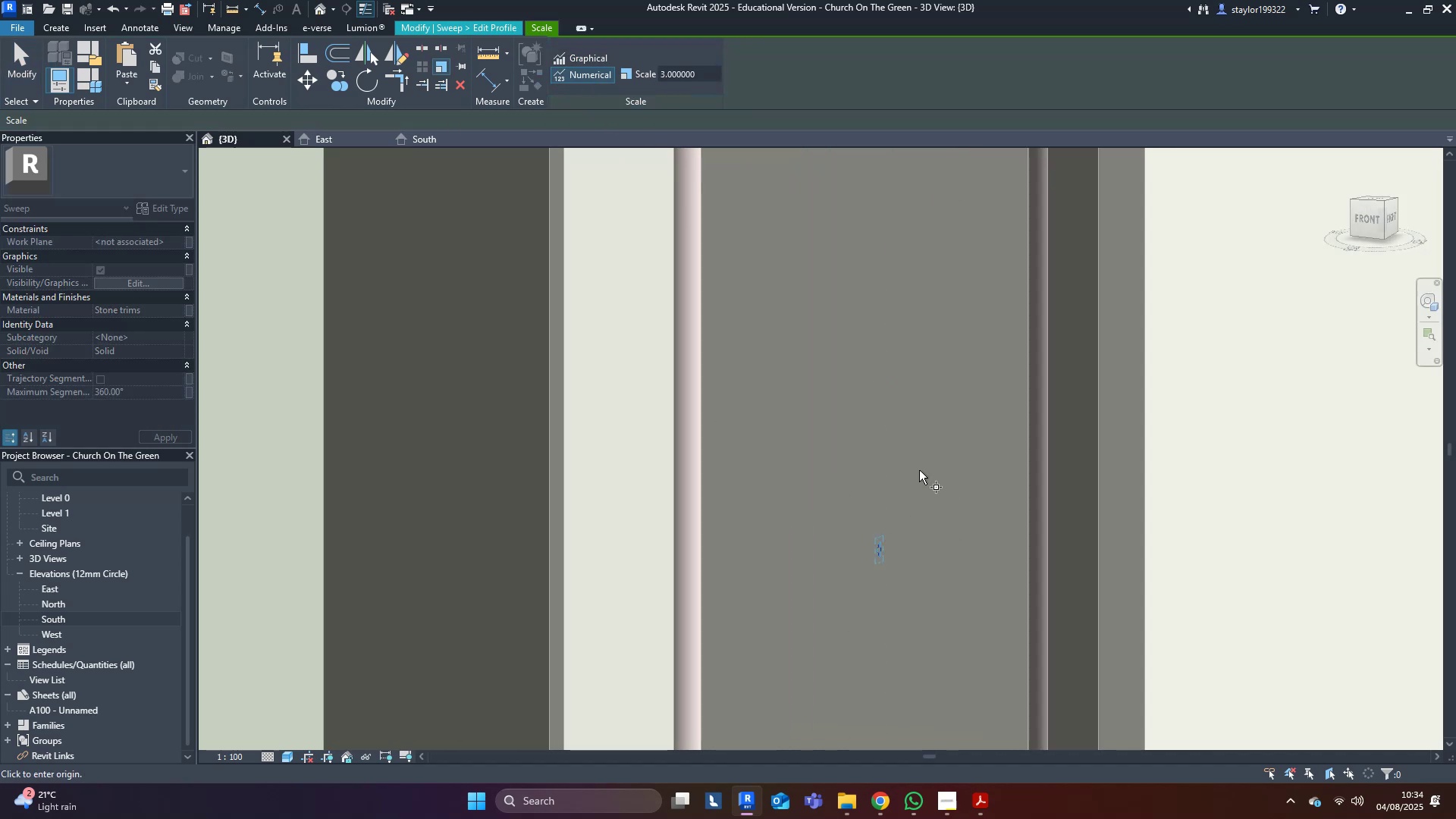 
scroll: coordinate [874, 556], scroll_direction: up, amount: 10.0
 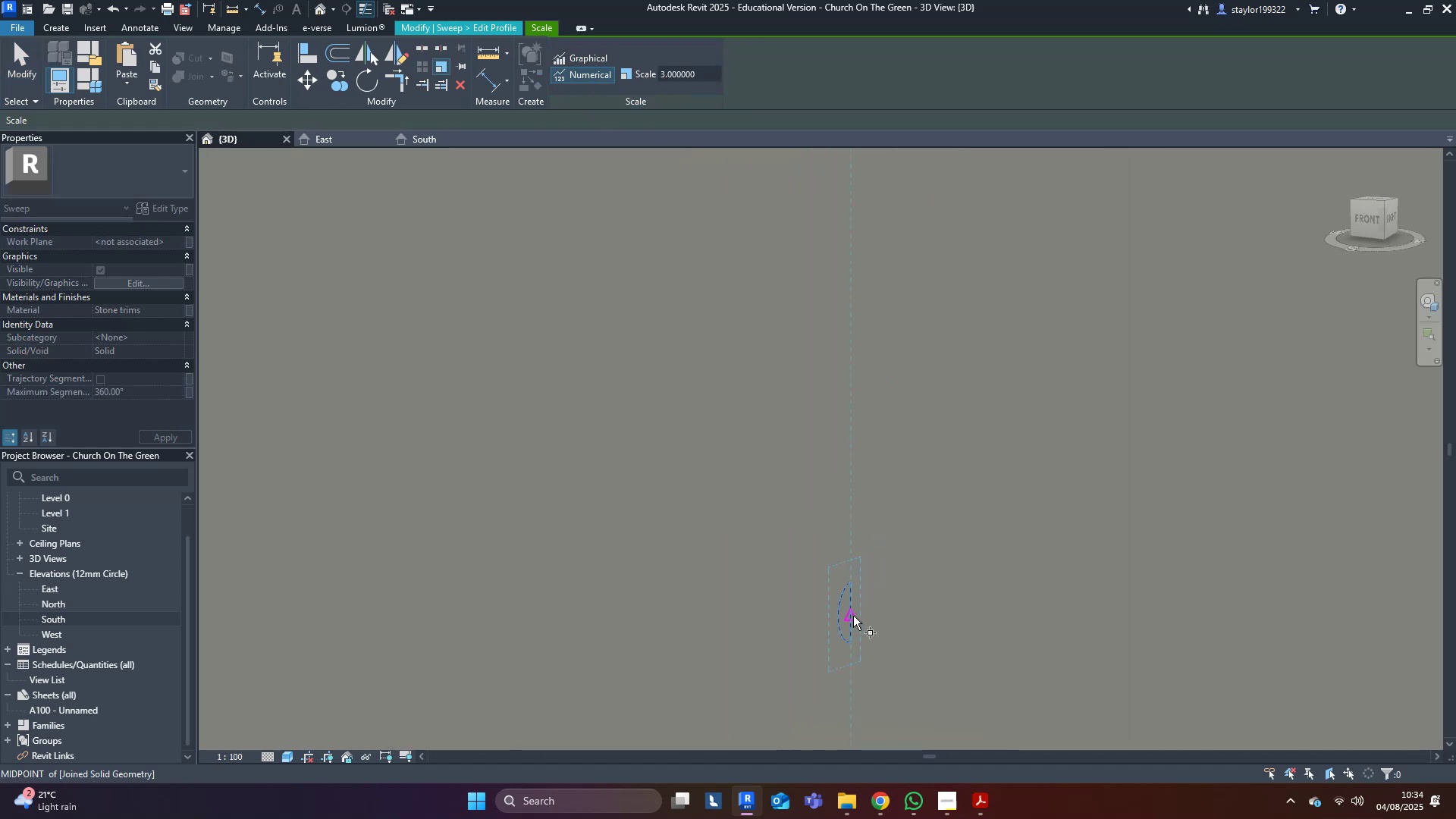 
left_click([853, 616])
 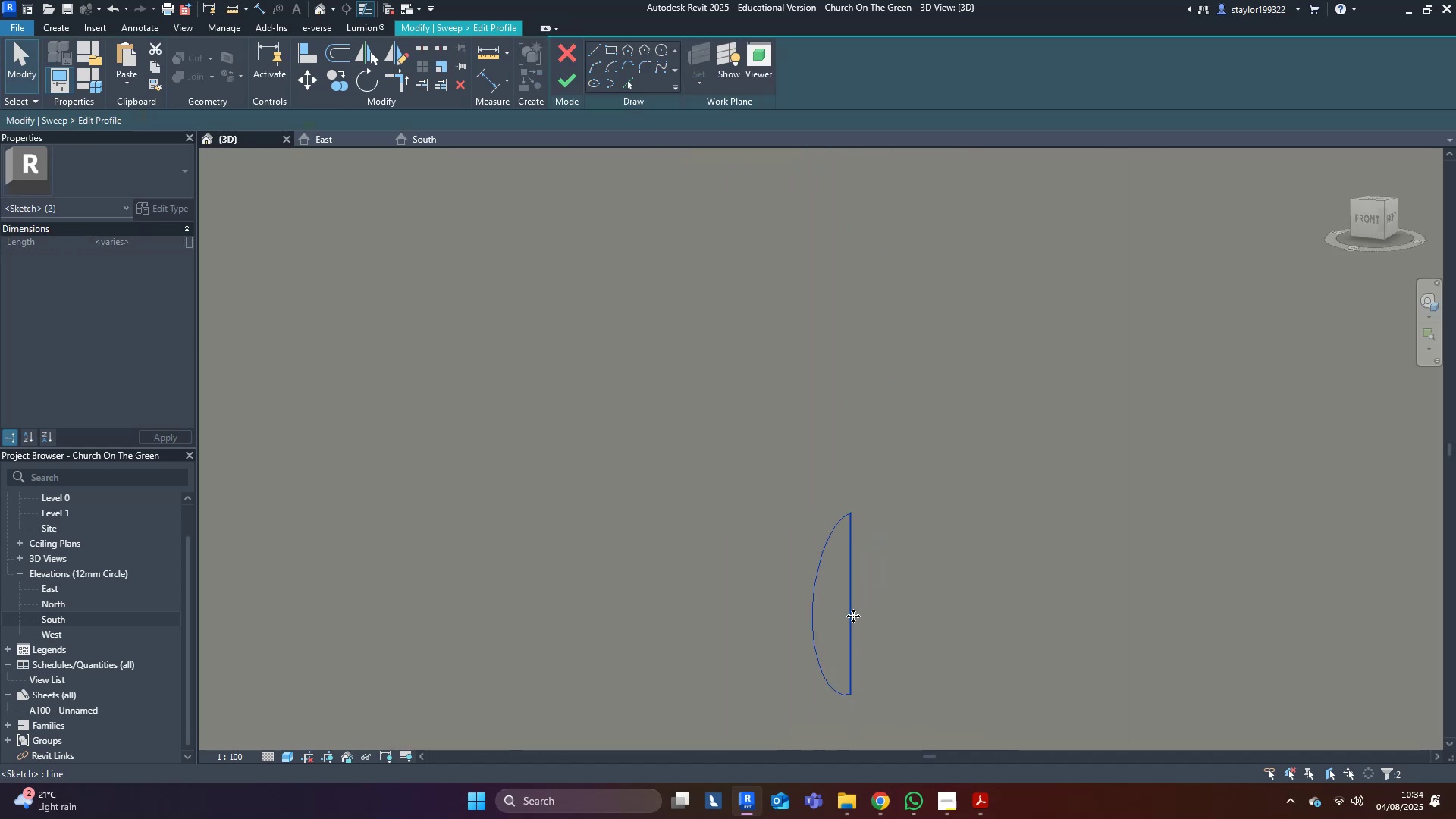 
key(Escape)
 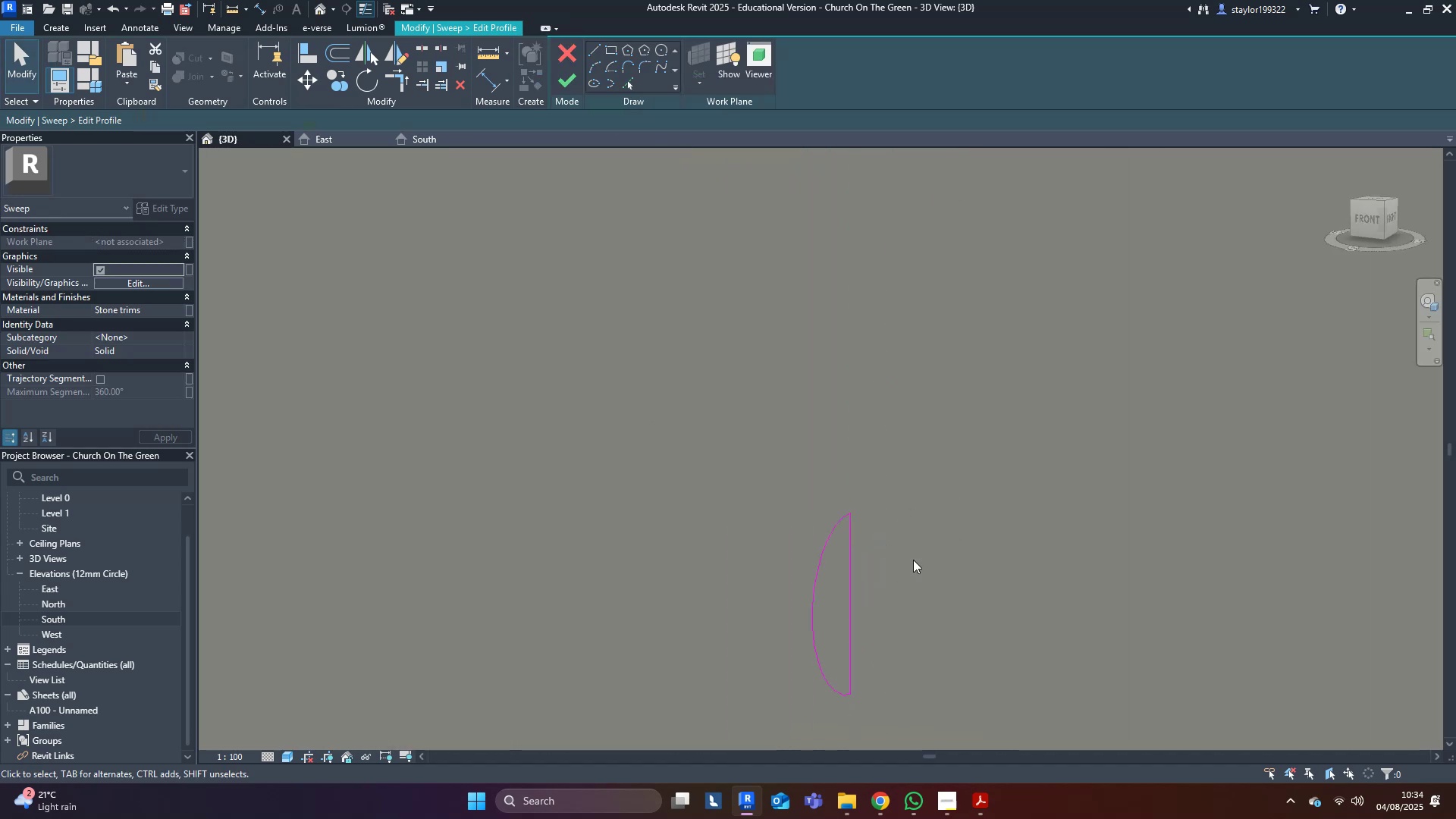 
scroll: coordinate [873, 504], scroll_direction: down, amount: 8.0
 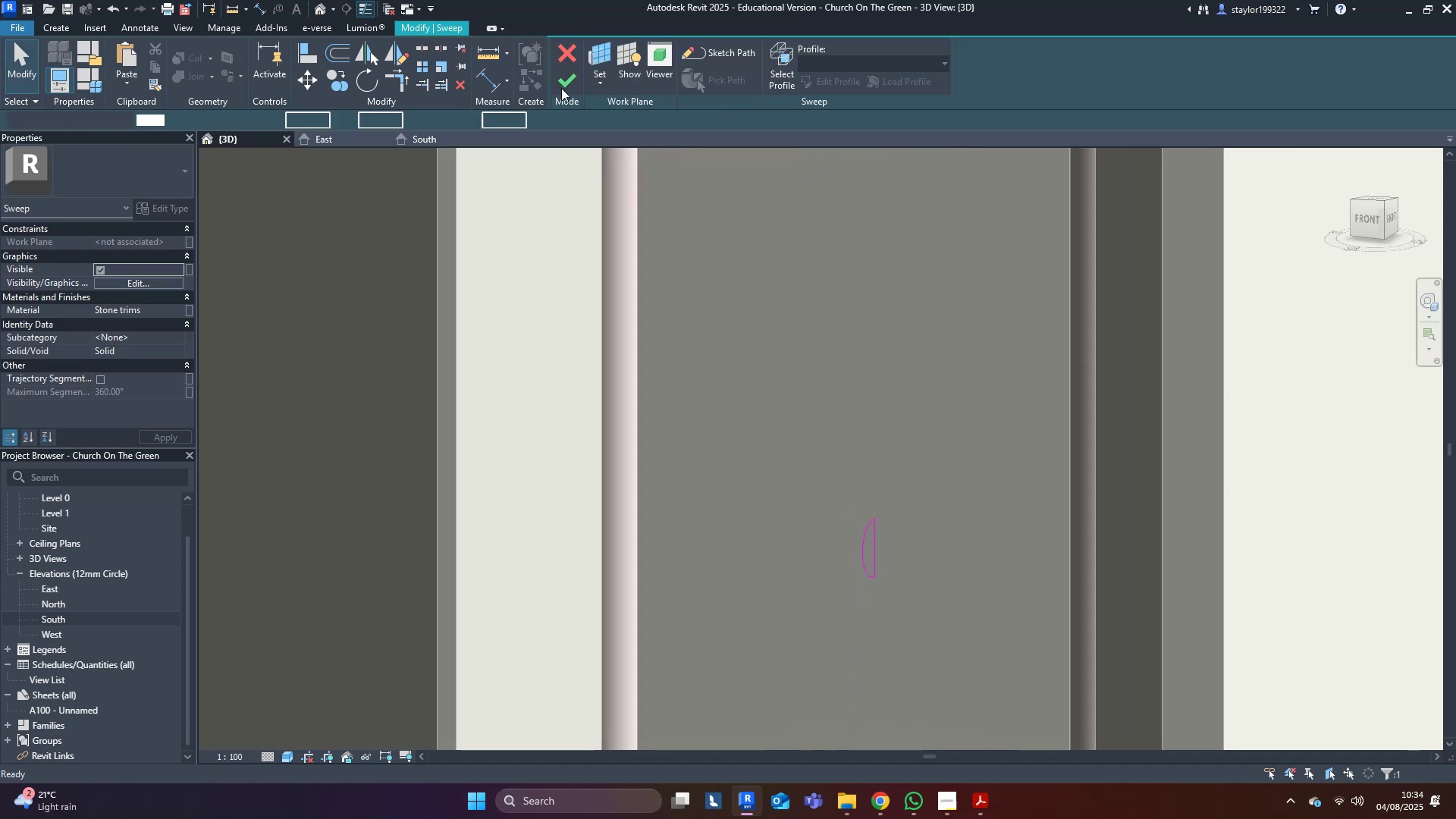 
double_click([561, 83])
 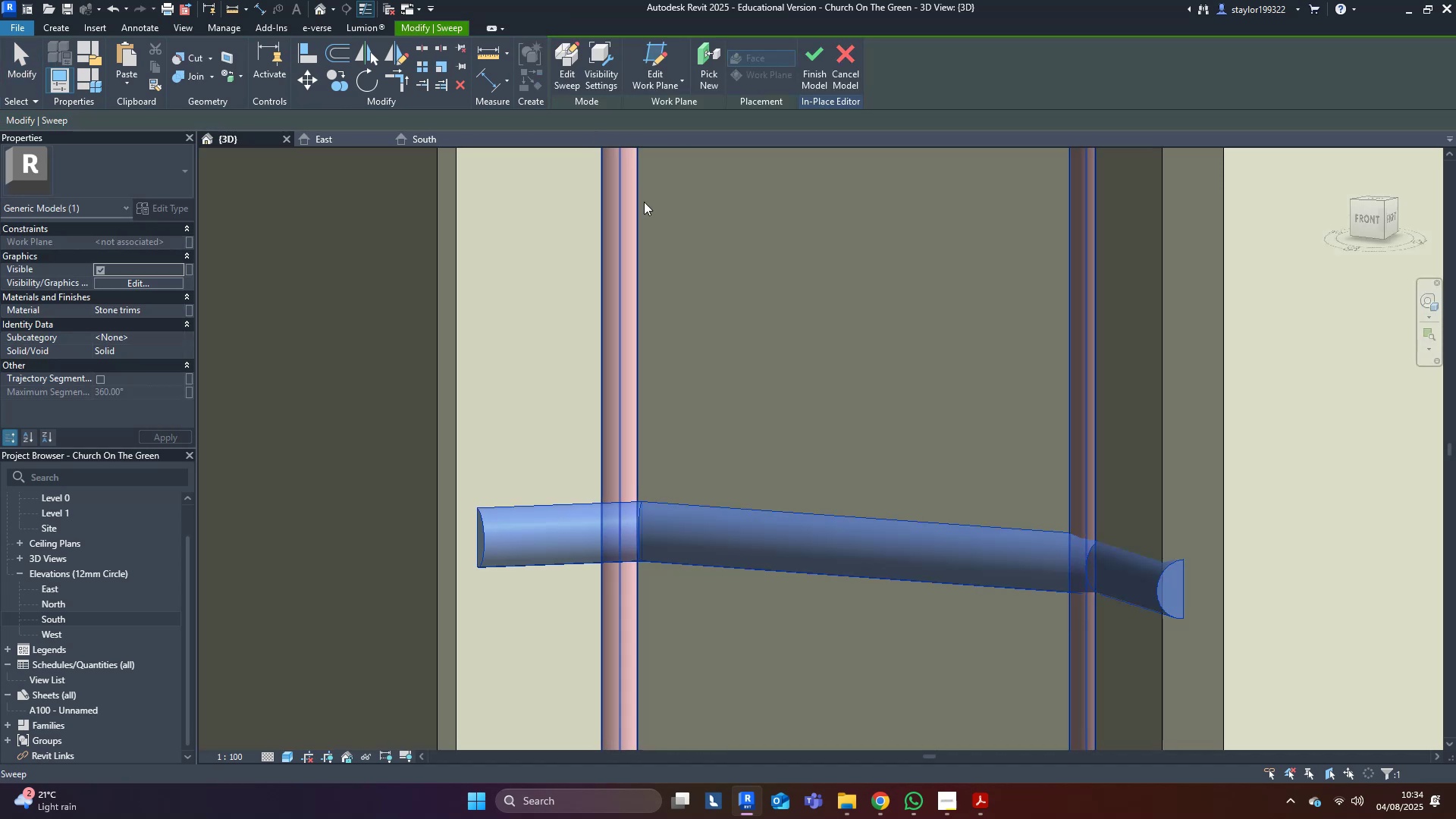 
key(Escape)
 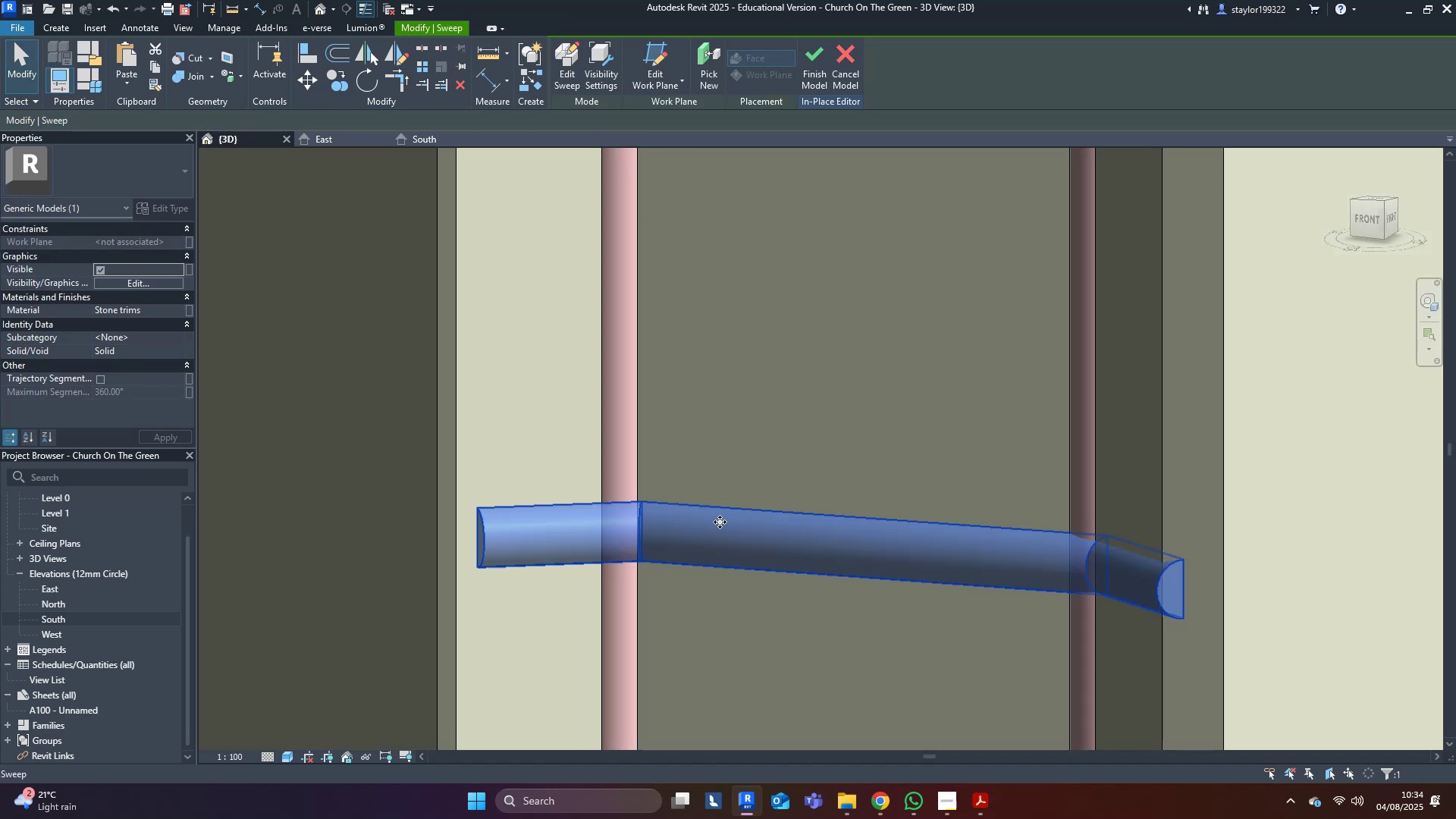 
scroll: coordinate [714, 532], scroll_direction: down, amount: 11.0
 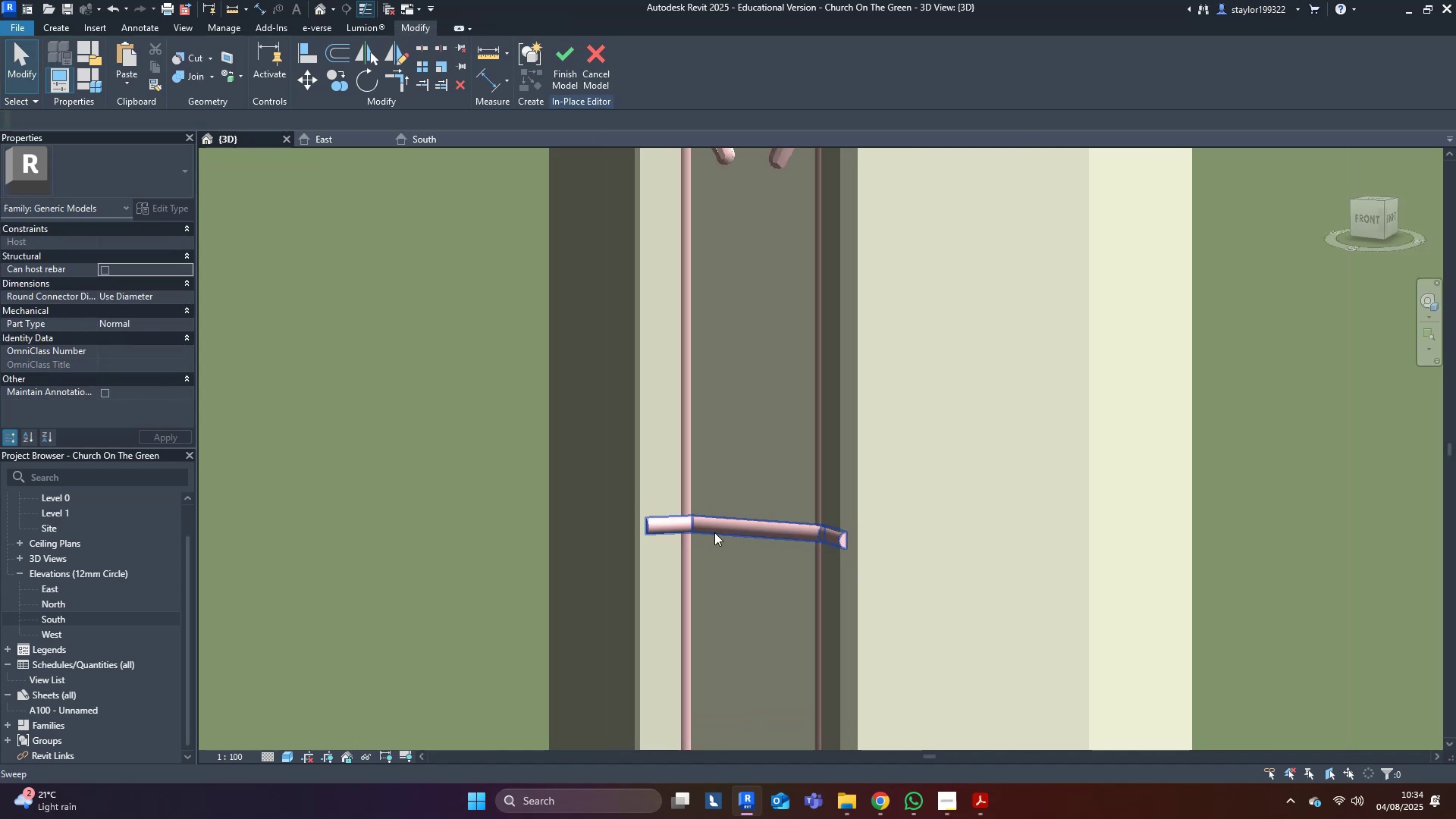 
hold_key(key=ShiftLeft, duration=0.57)
 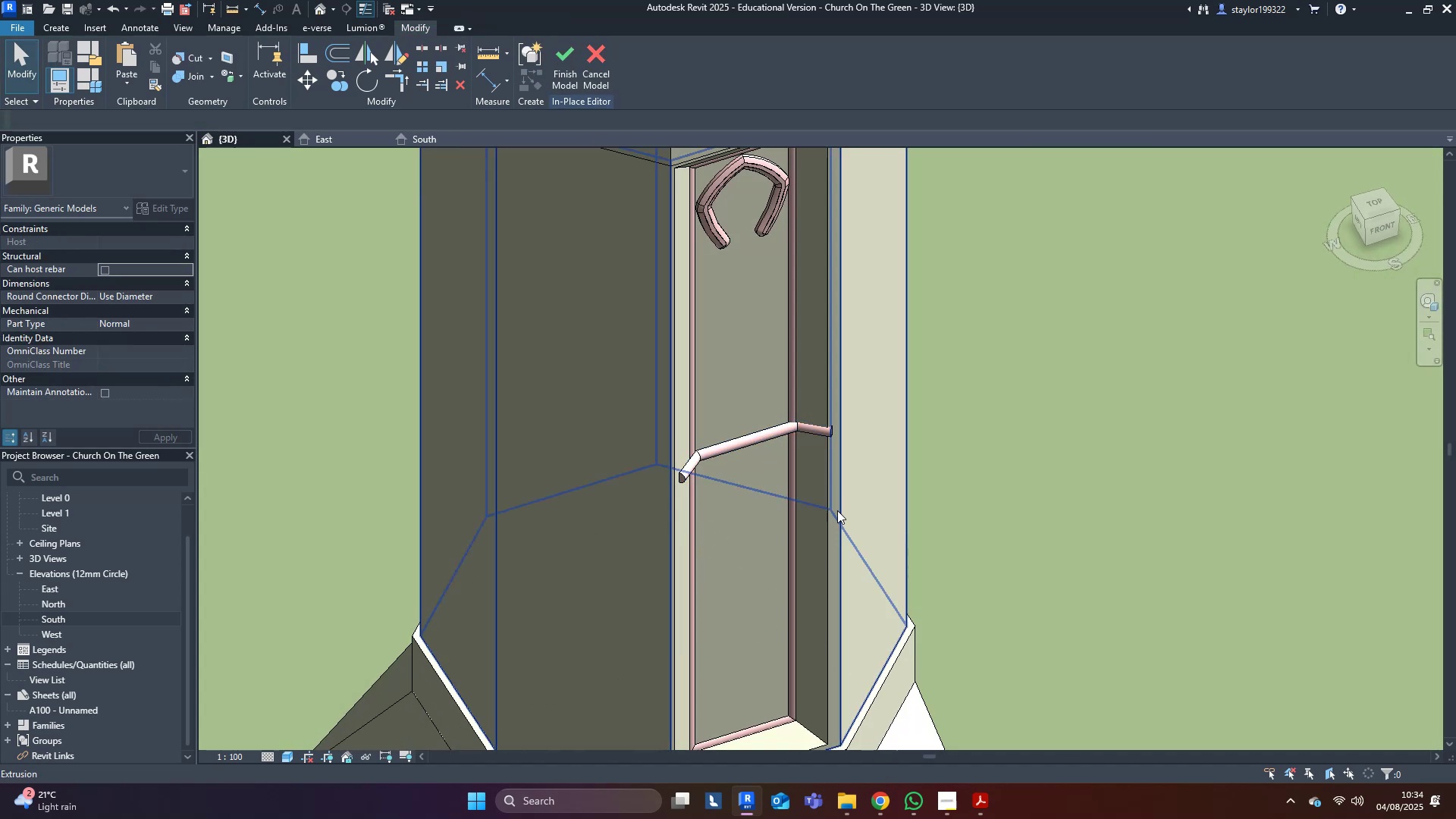 
hold_key(key=ShiftLeft, duration=0.34)
 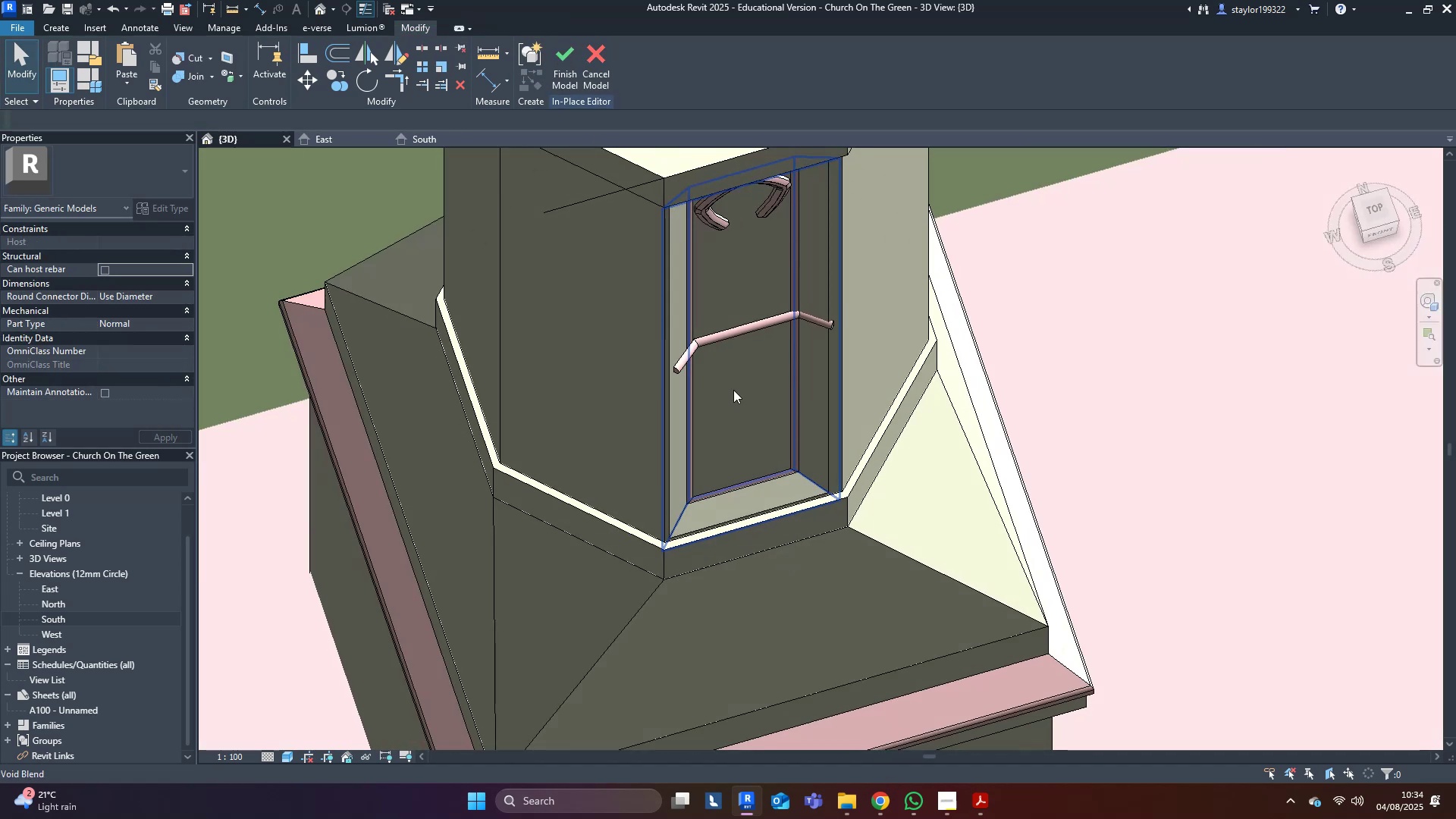 
scroll: coordinate [672, 382], scroll_direction: up, amount: 8.0
 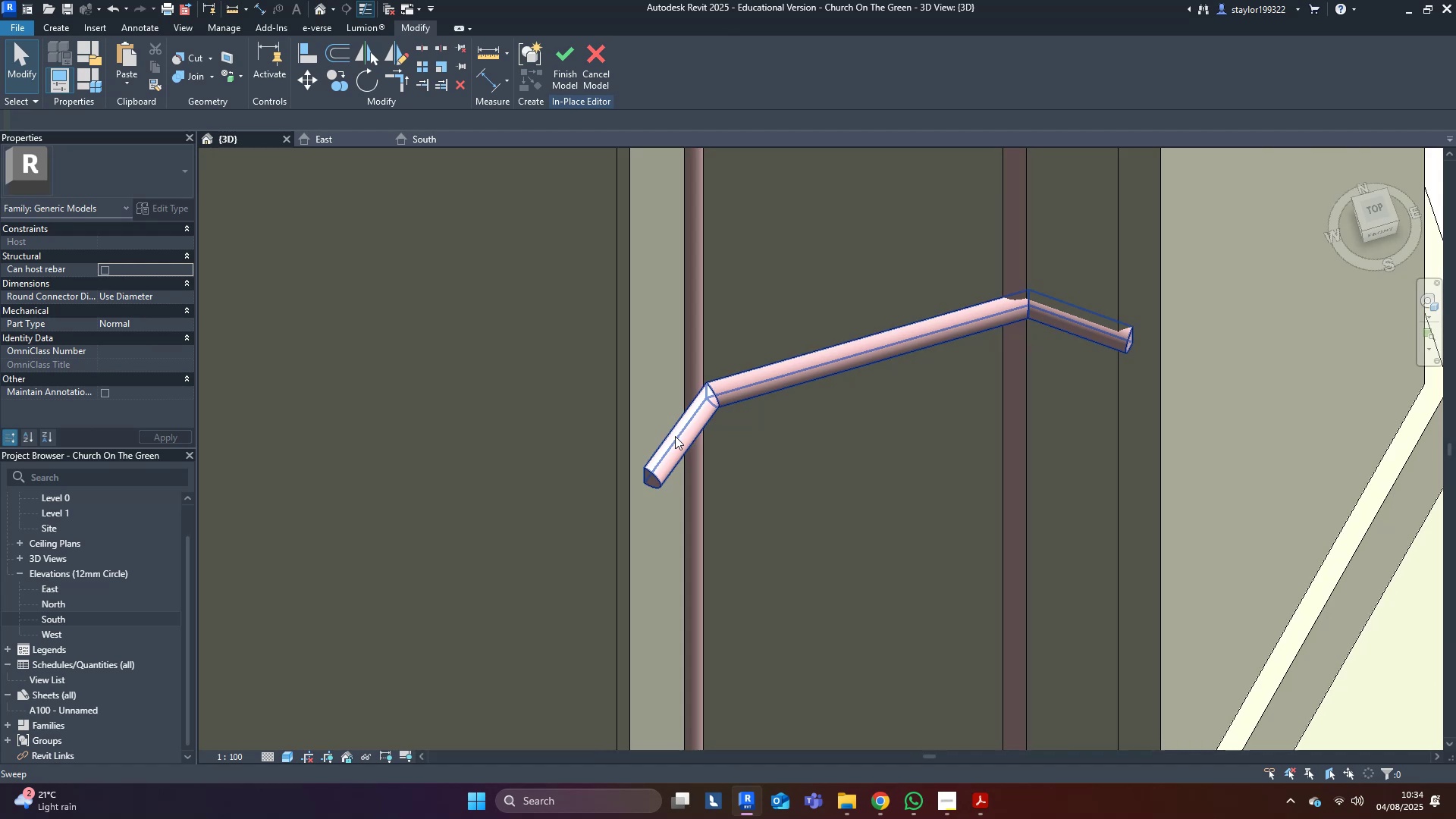 
left_click([675, 446])
 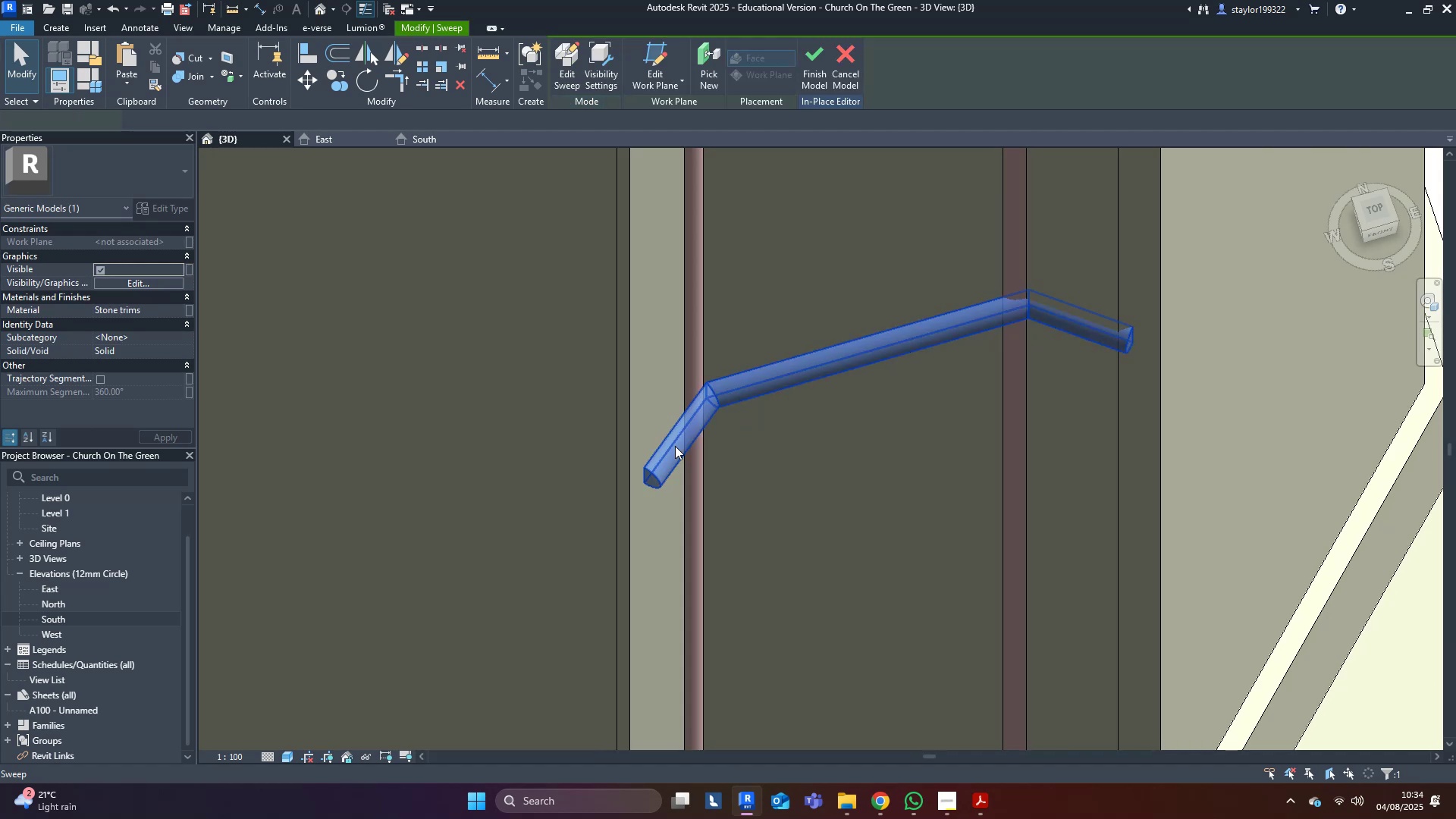 
left_click([675, 446])
 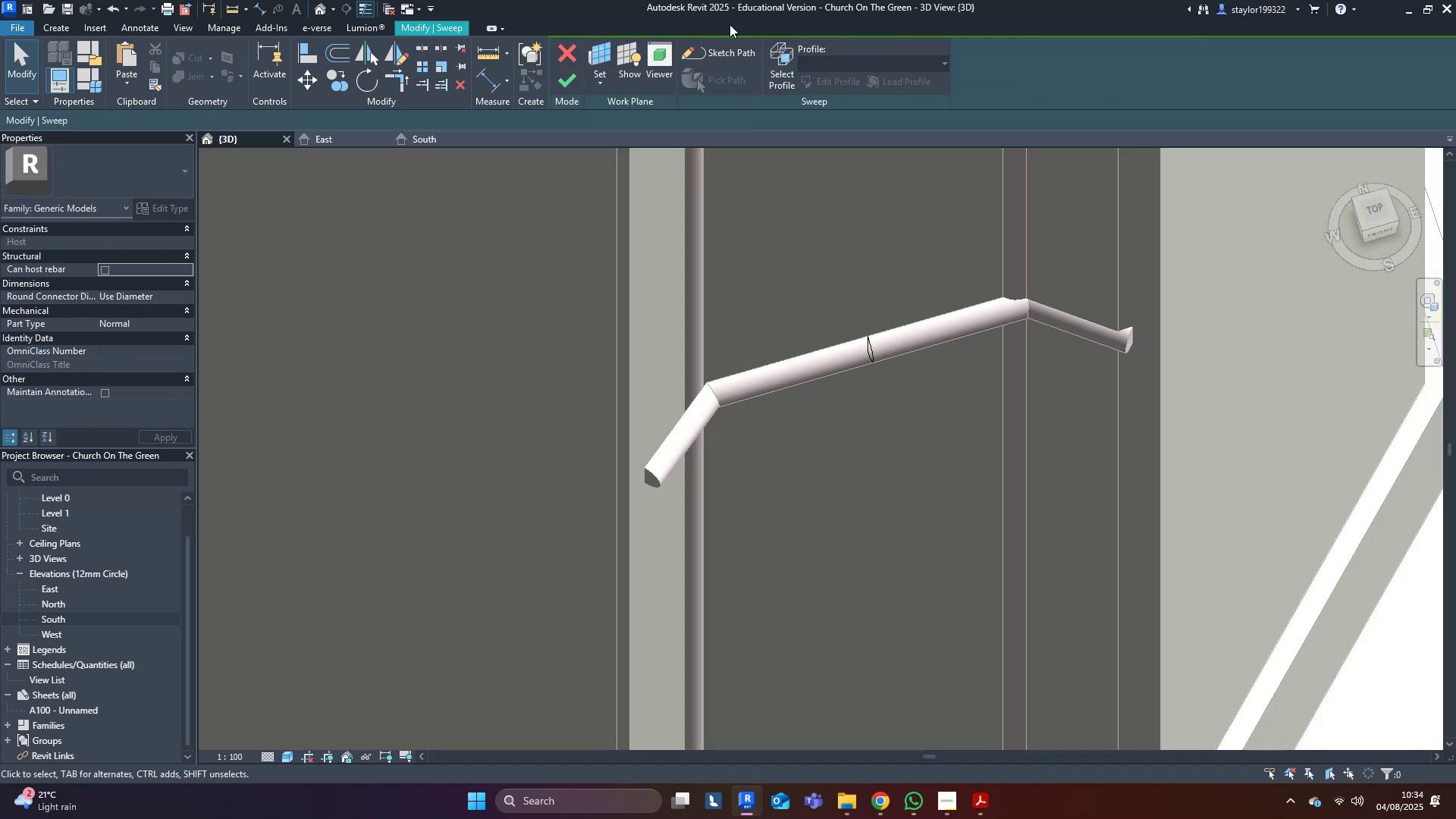 
left_click([710, 51])
 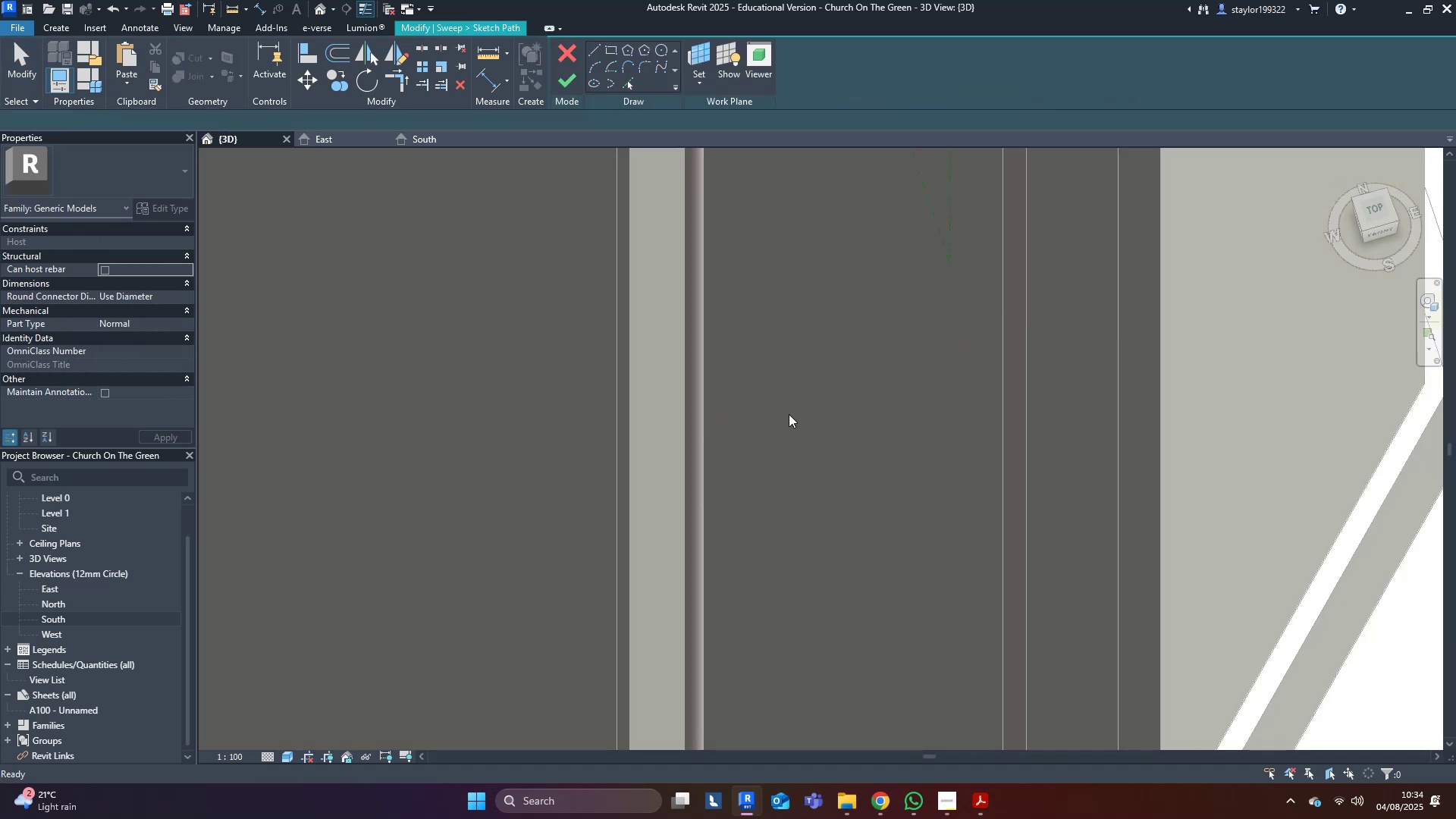 
key(Shift+ShiftLeft)
 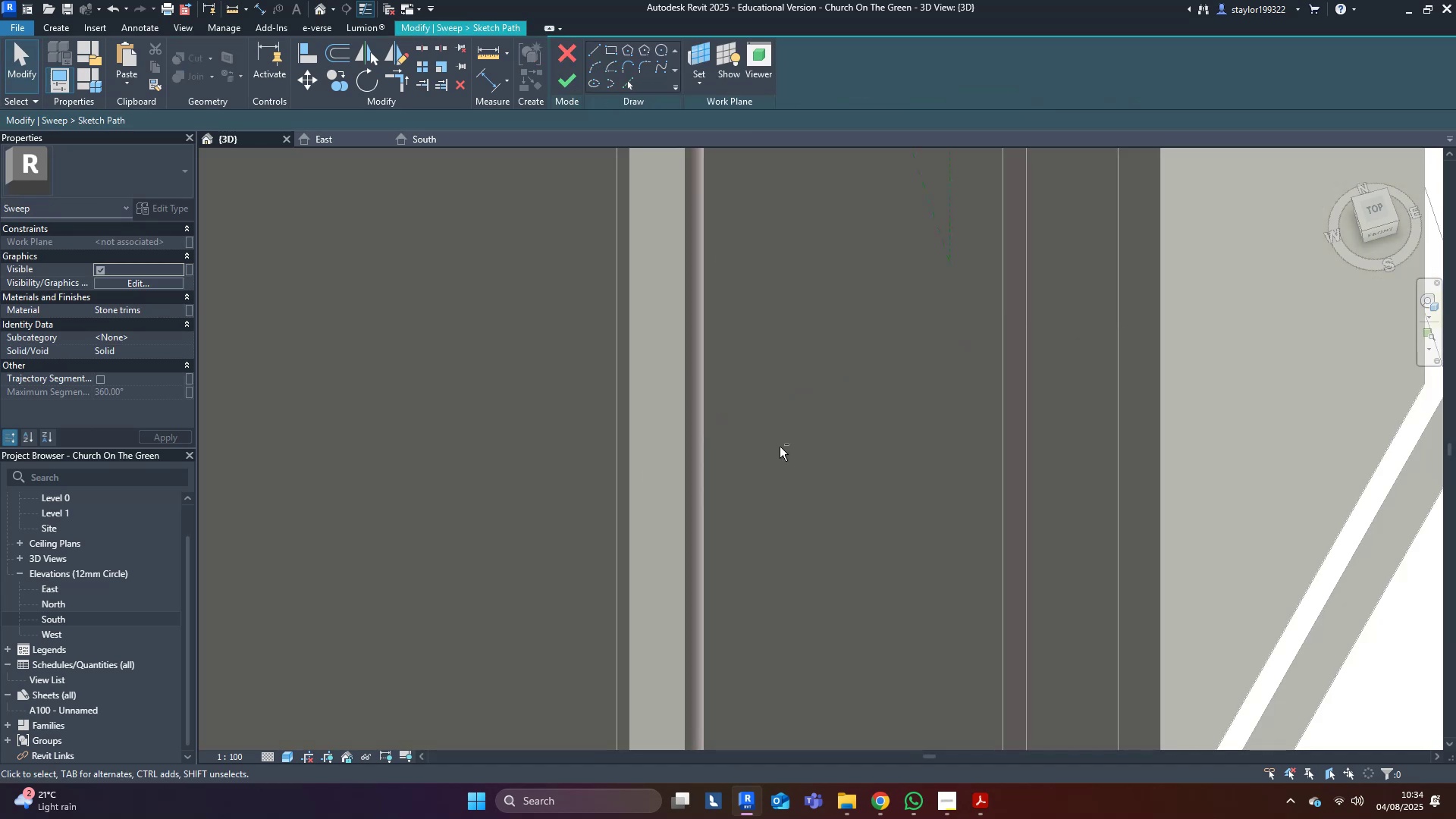 
scroll: coordinate [745, 463], scroll_direction: down, amount: 4.0
 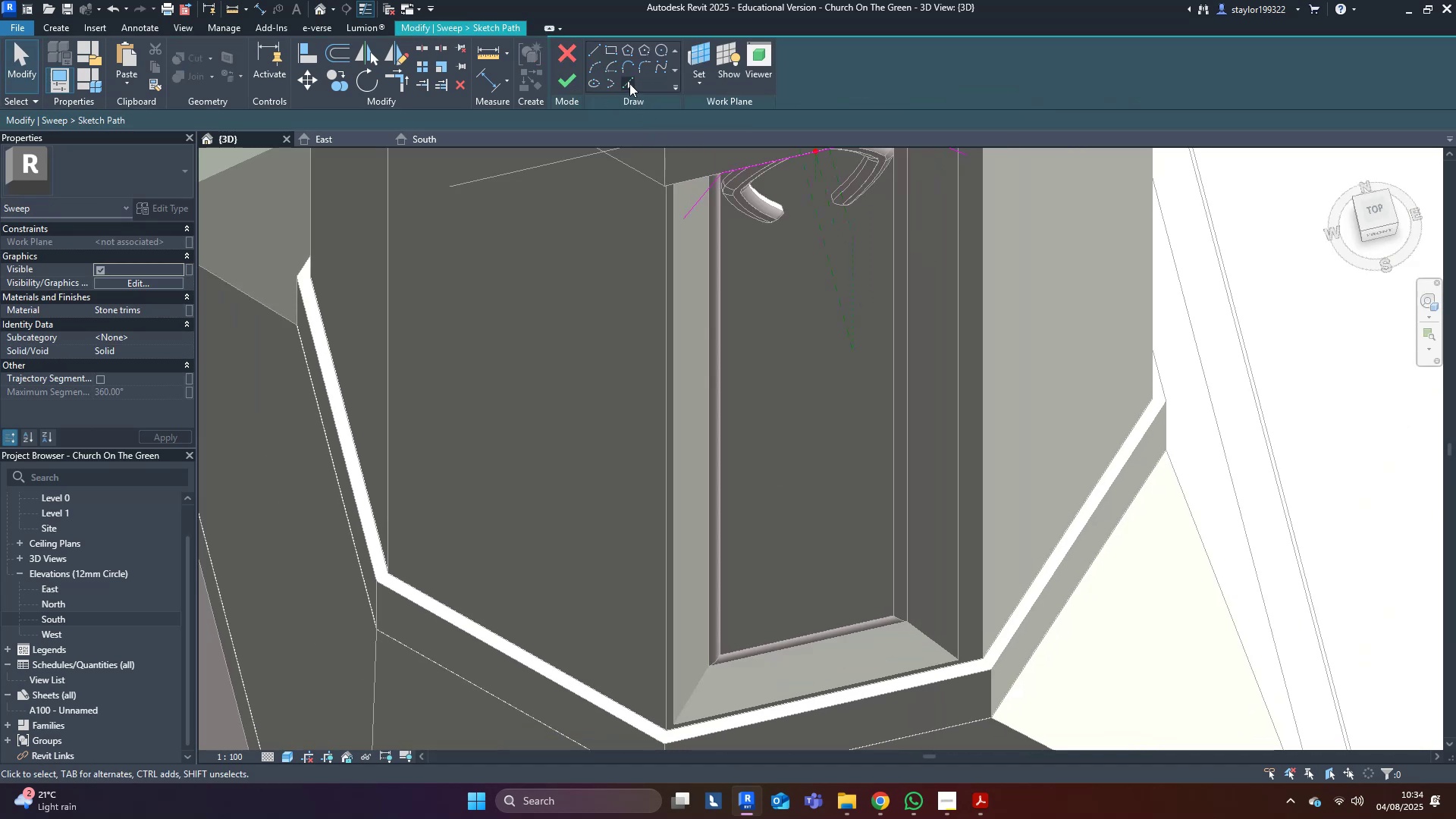 
scroll: coordinate [660, 279], scroll_direction: up, amount: 3.0
 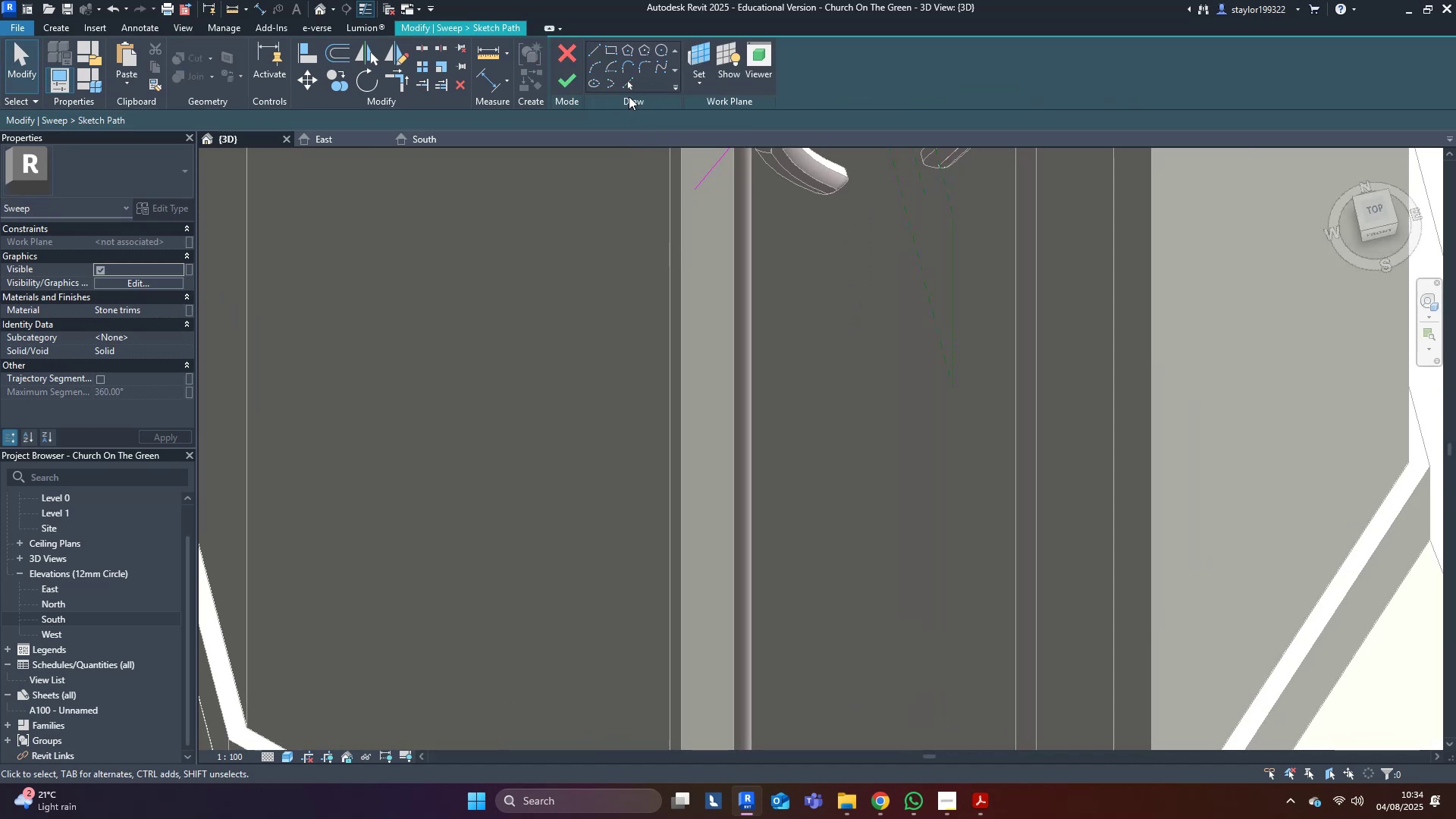 
left_click([629, 86])
 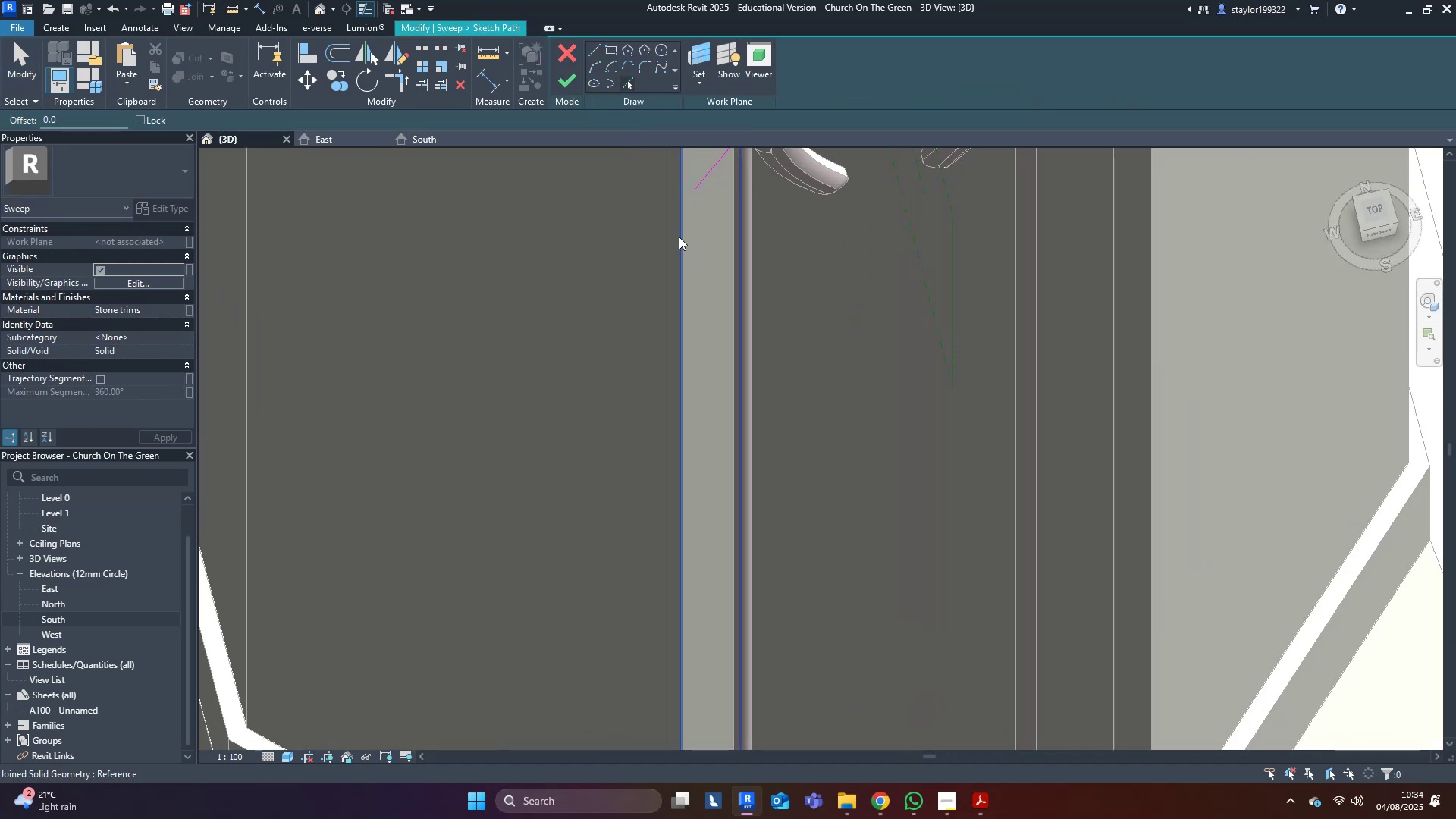 
key(Tab)
 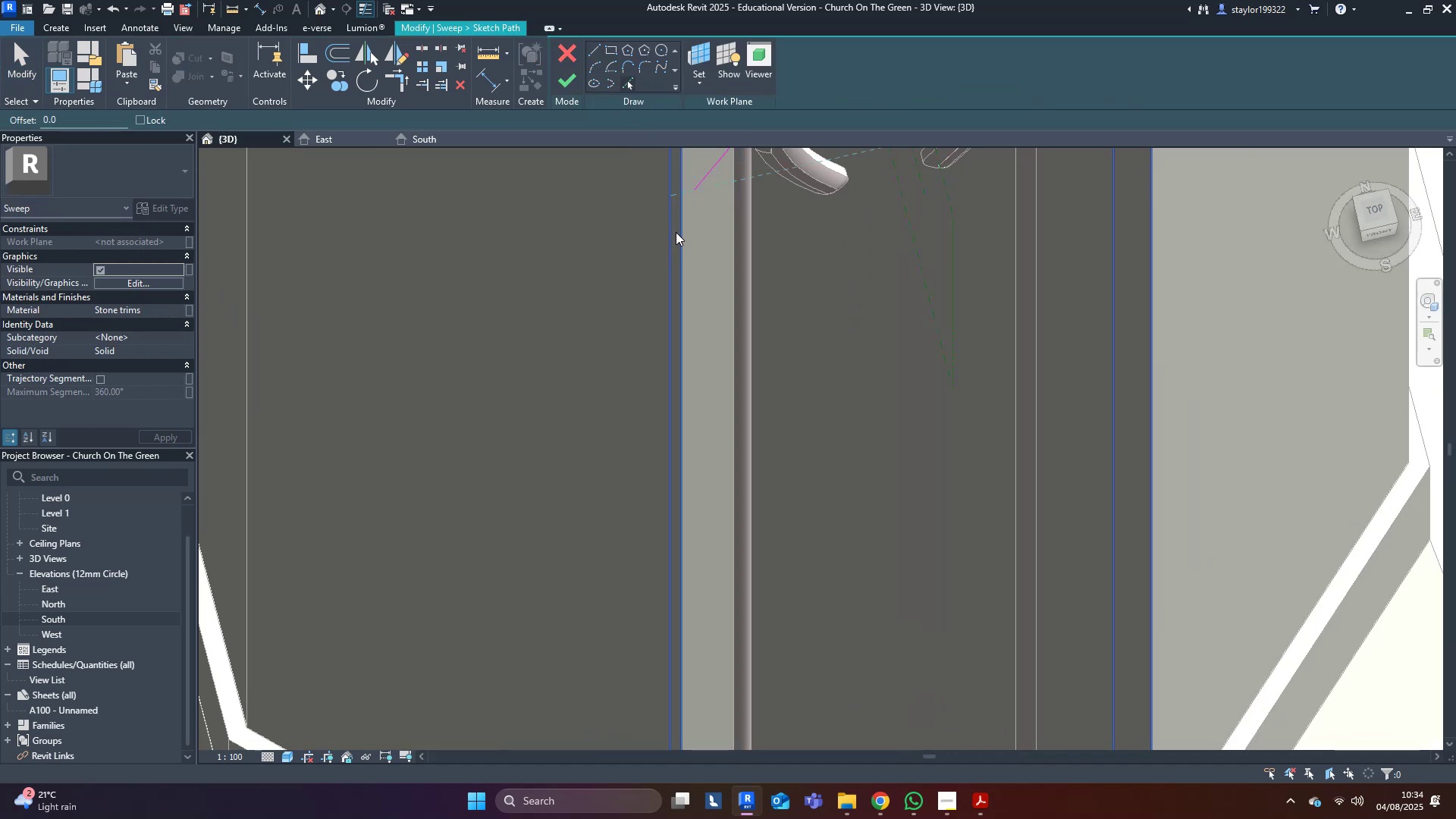 
key(Tab)
 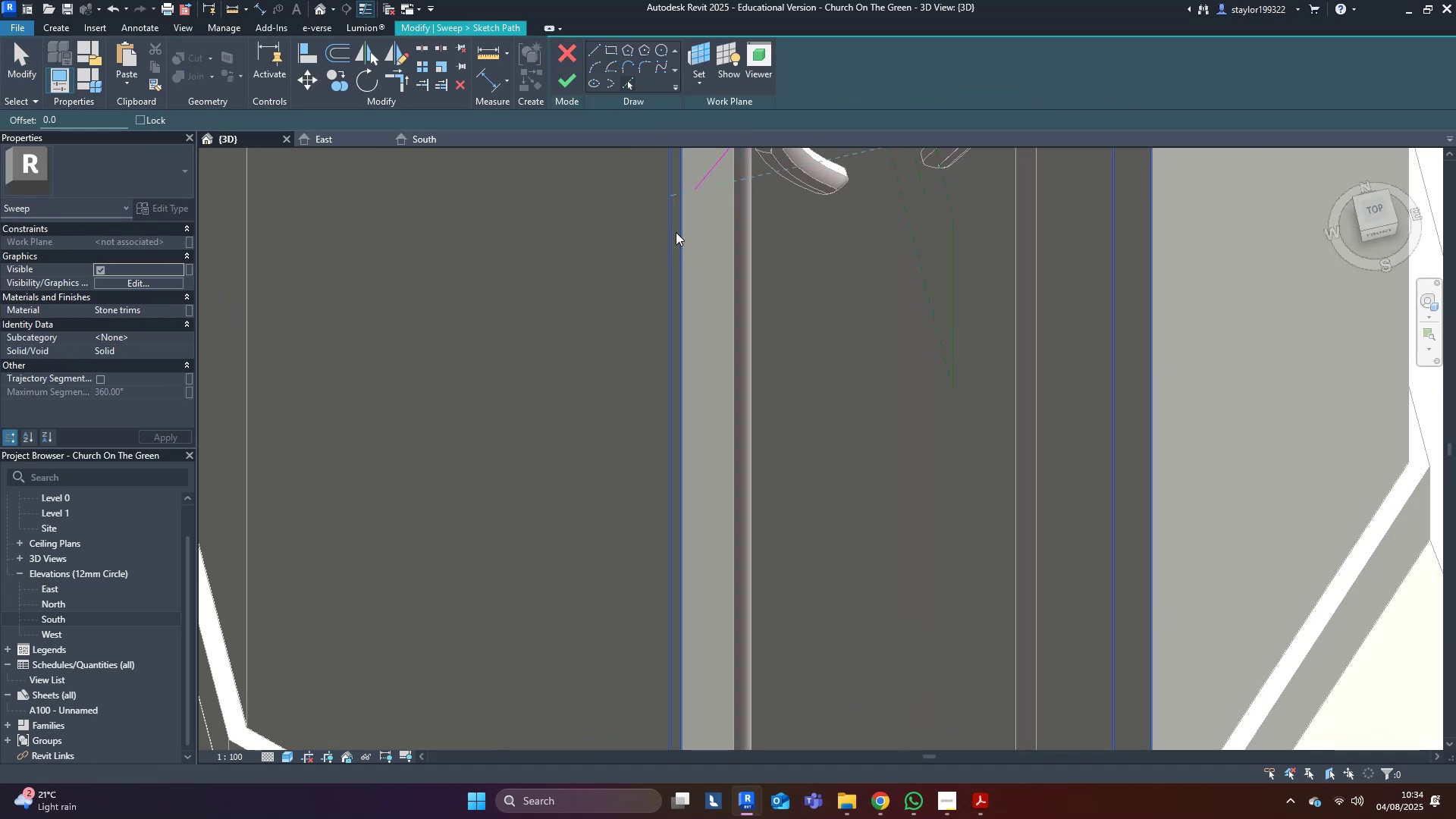 
key(Tab)
 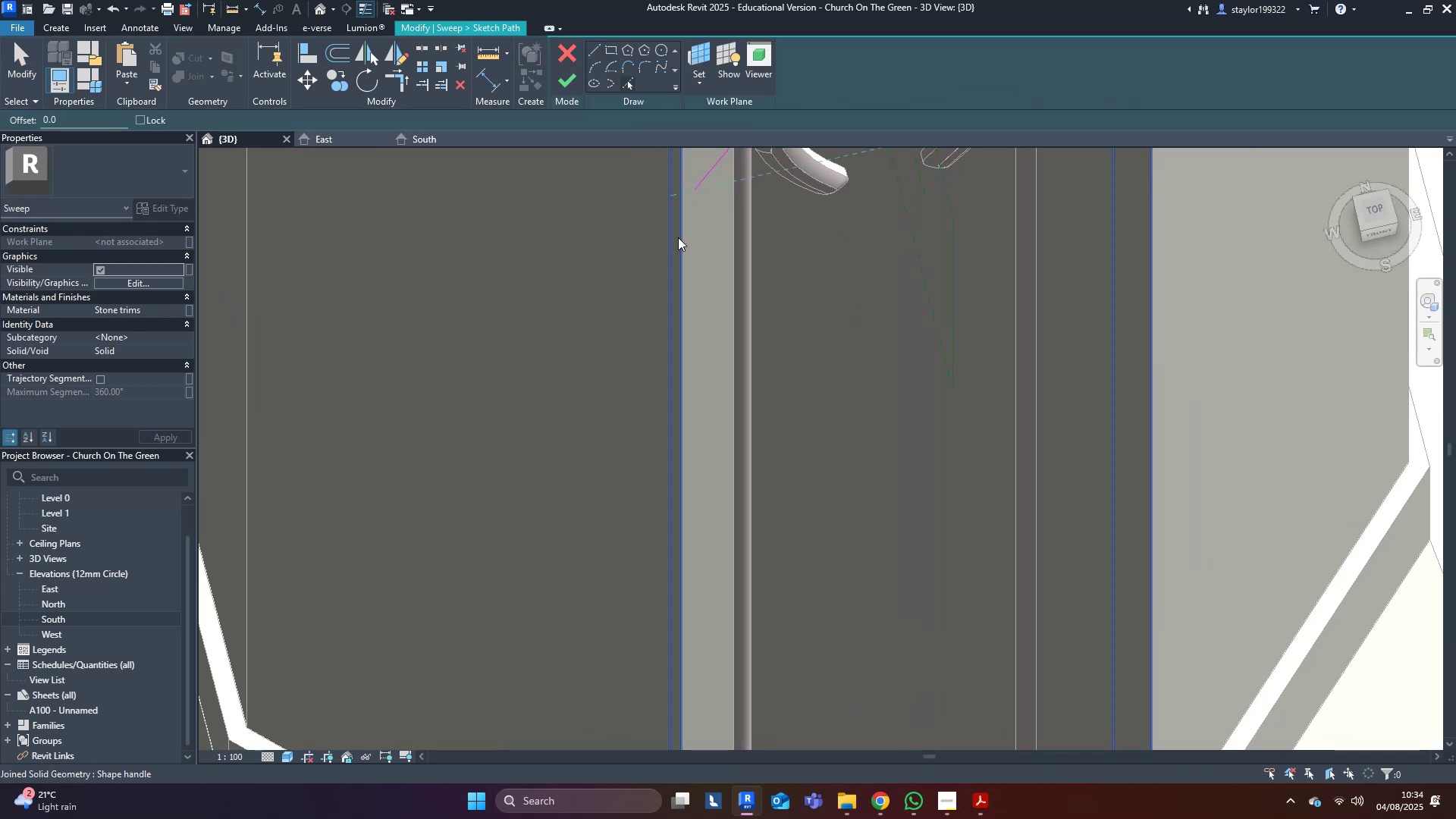 
scroll: coordinate [676, 449], scroll_direction: down, amount: 3.0
 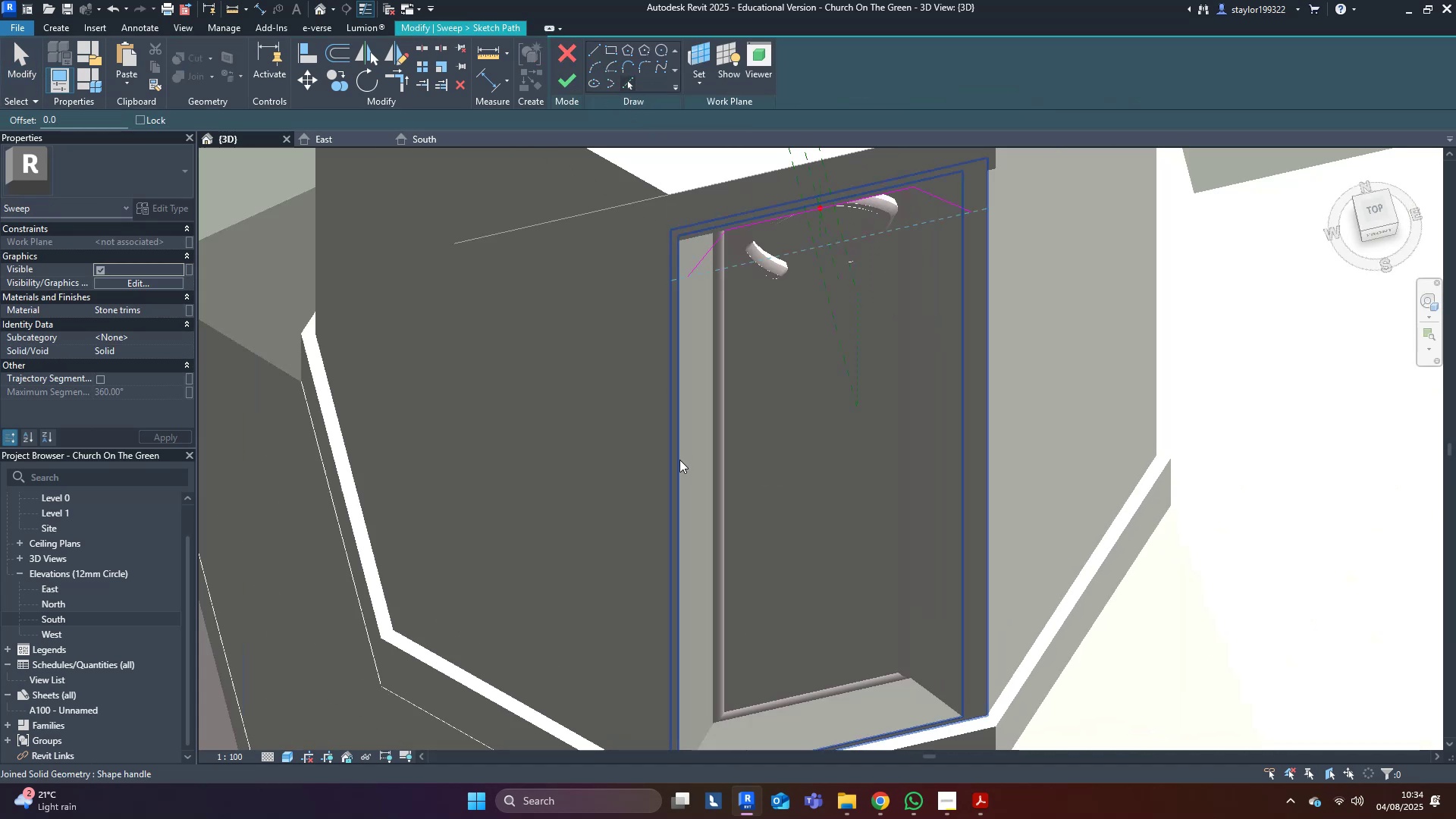 
hold_key(key=ShiftLeft, duration=0.34)
 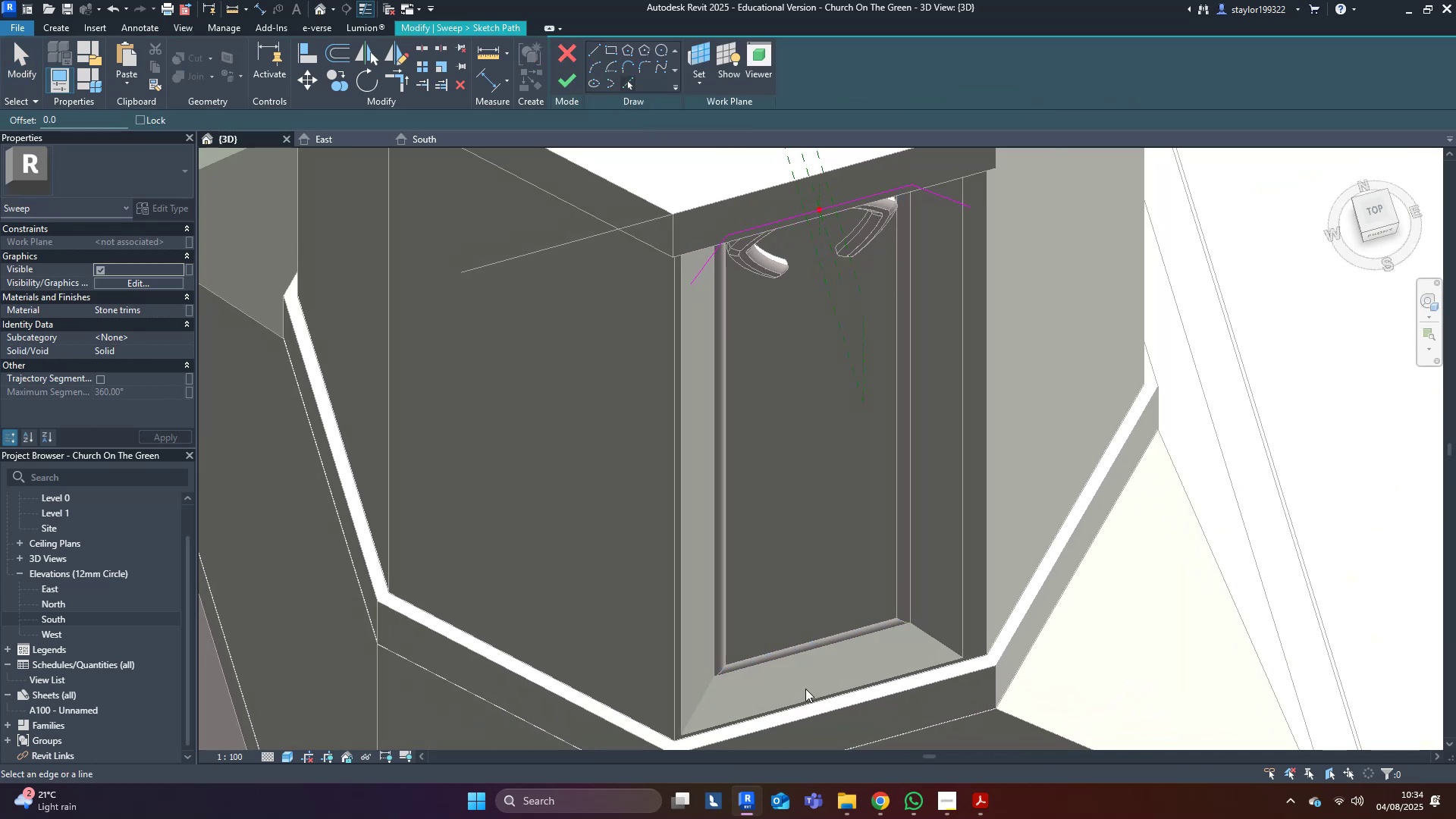 
key(Shift+ShiftLeft)
 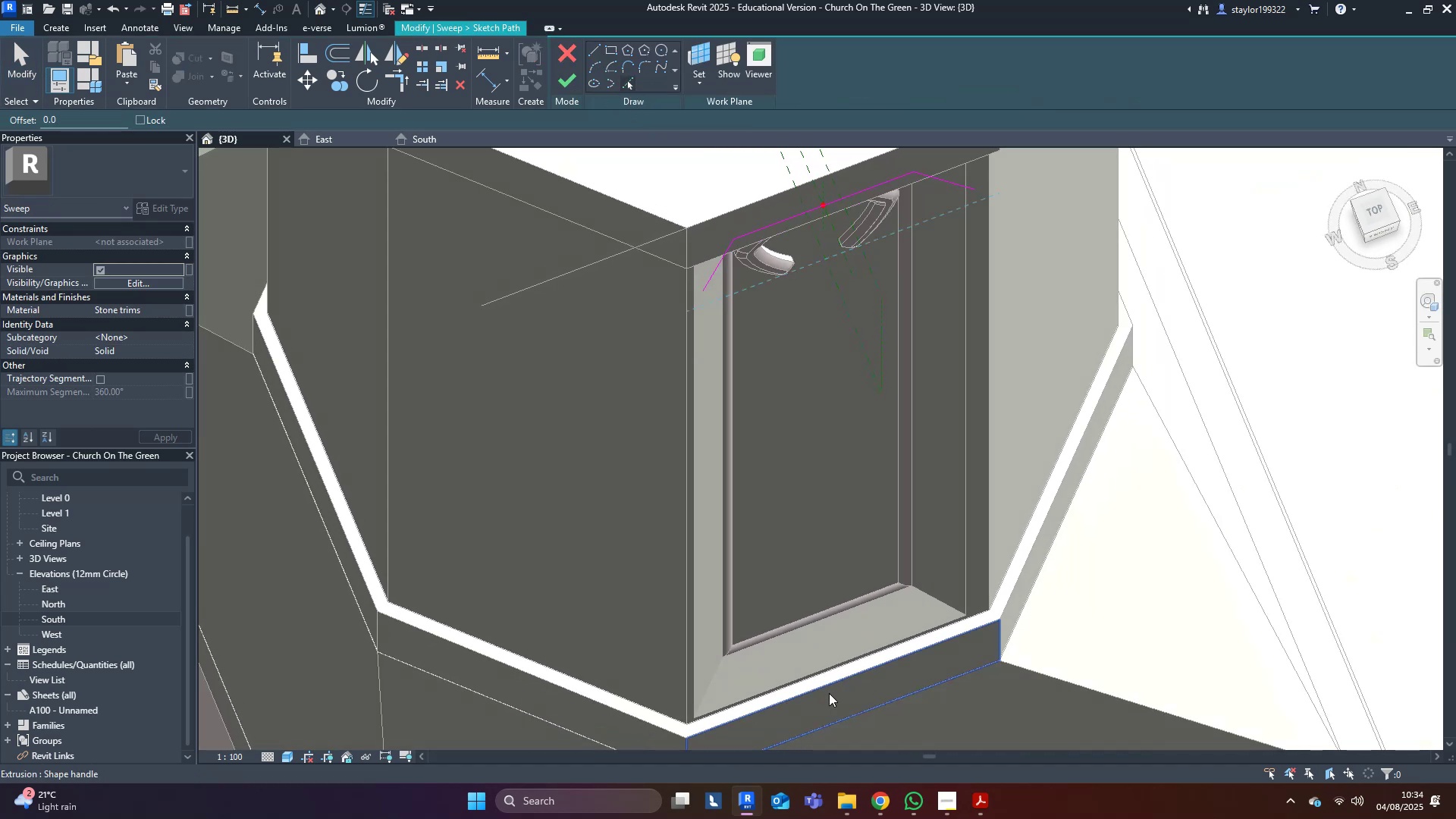 
scroll: coordinate [671, 729], scroll_direction: up, amount: 9.0
 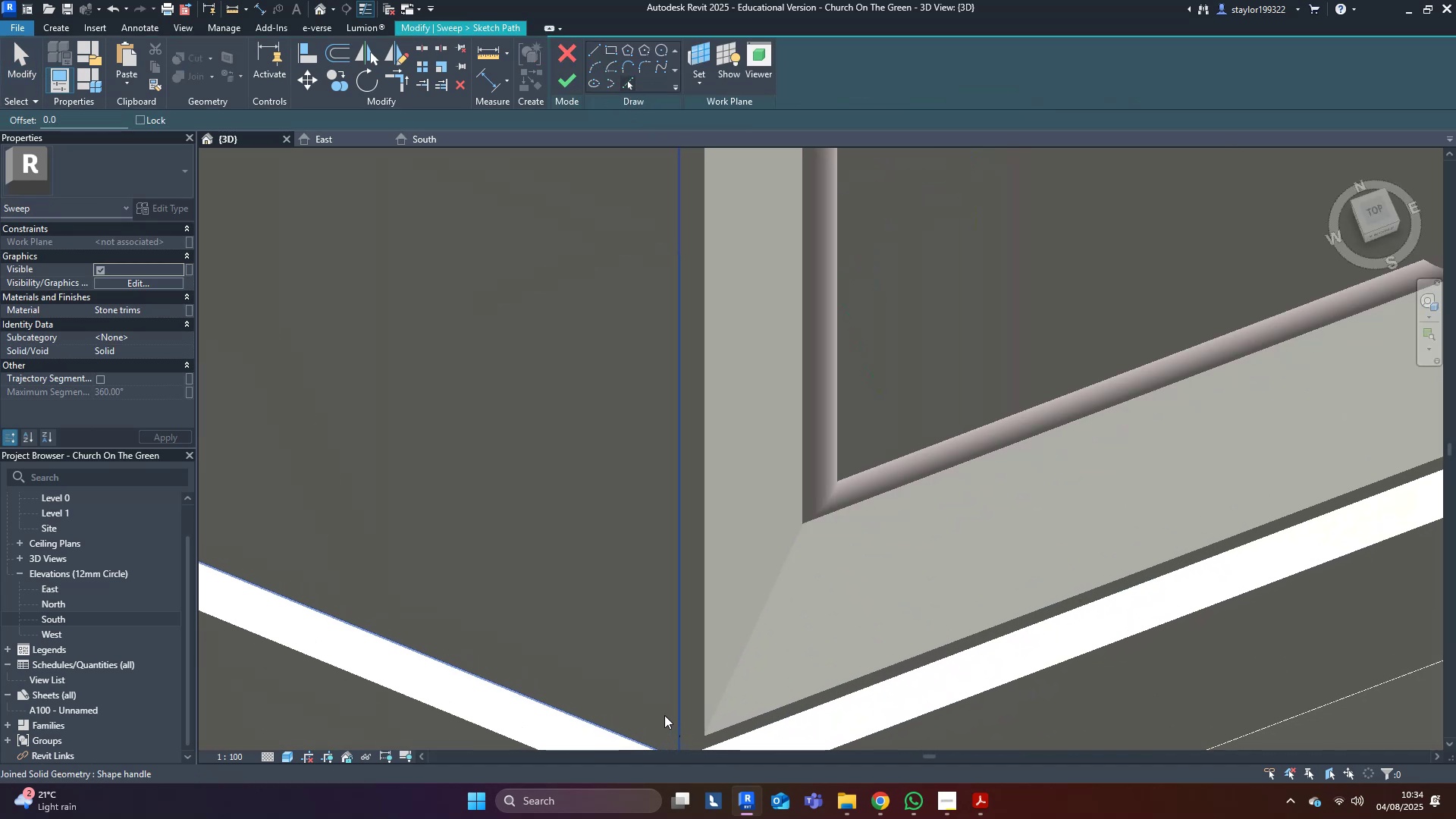 
left_click([664, 715])
 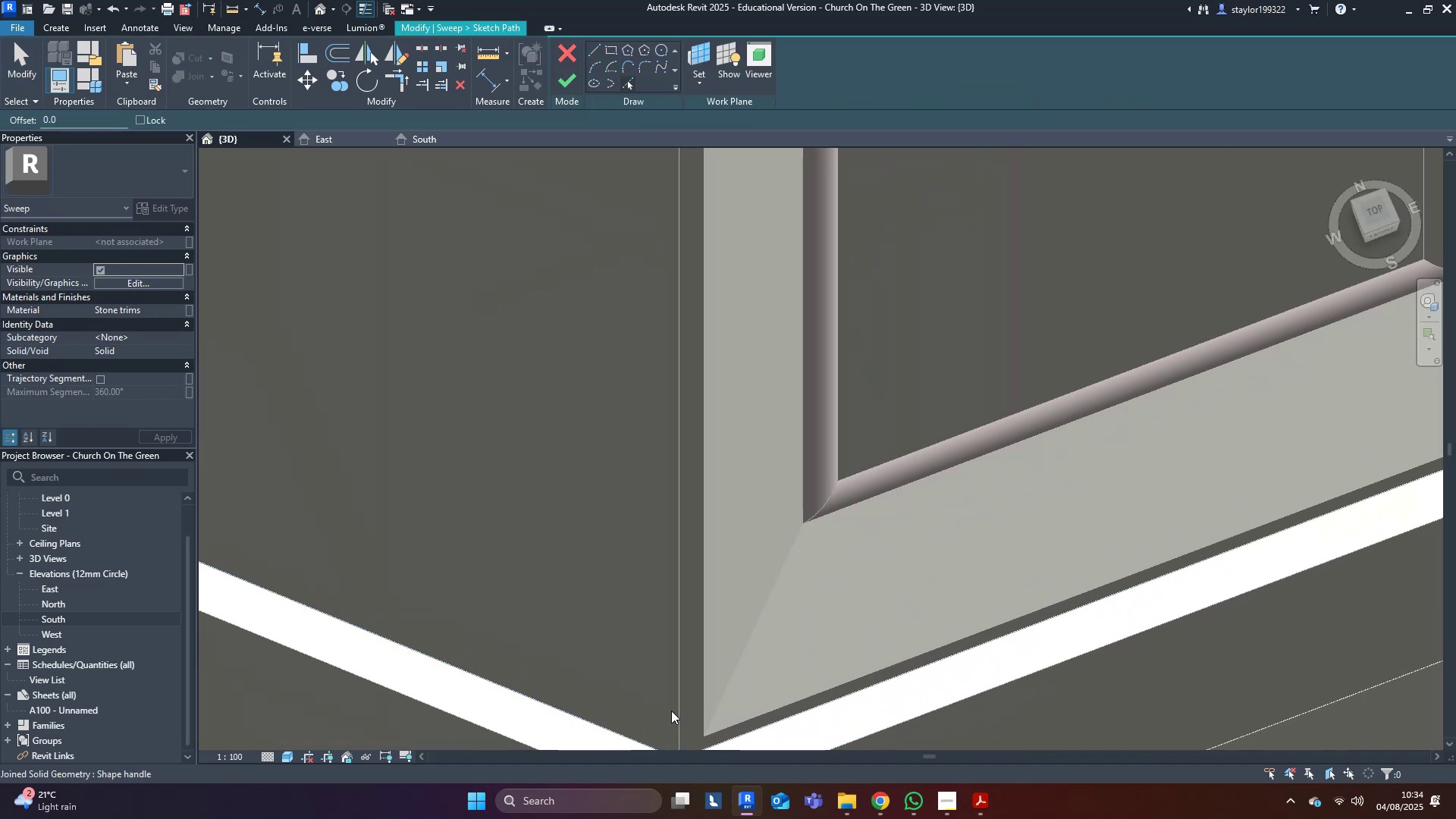 
scroll: coordinate [756, 646], scroll_direction: down, amount: 7.0
 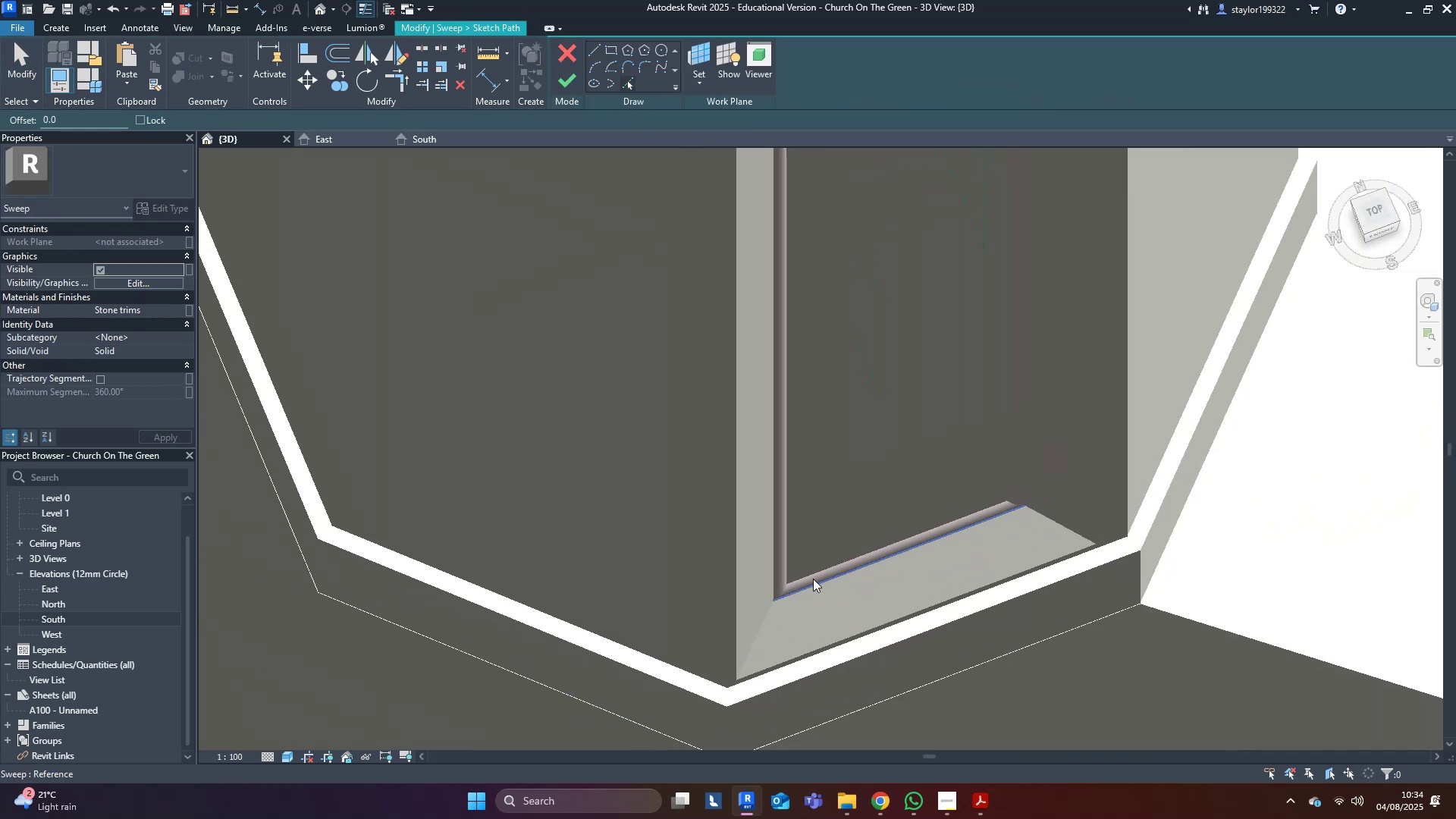 
key(Shift+ShiftLeft)
 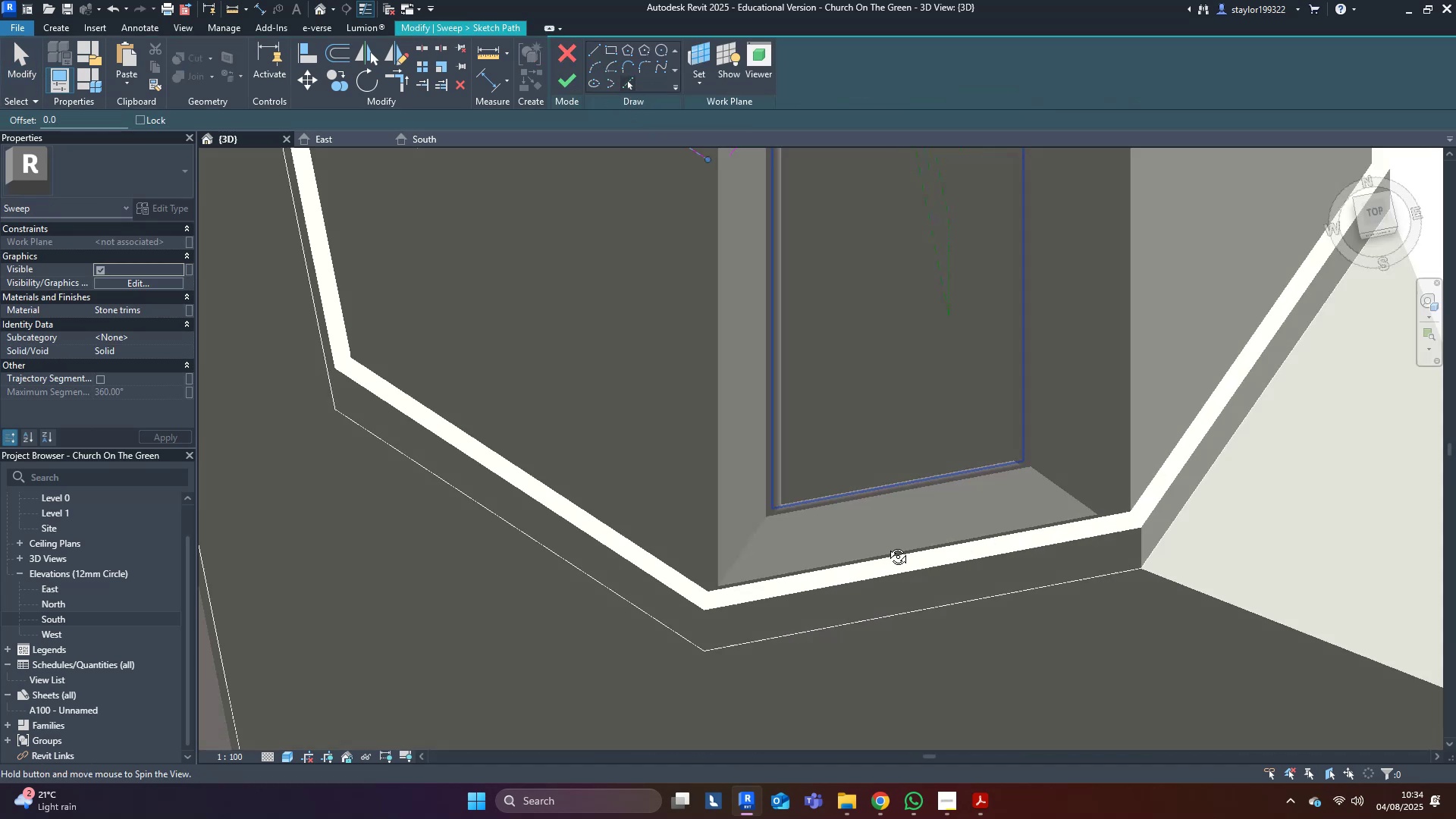 
scroll: coordinate [856, 554], scroll_direction: down, amount: 3.0
 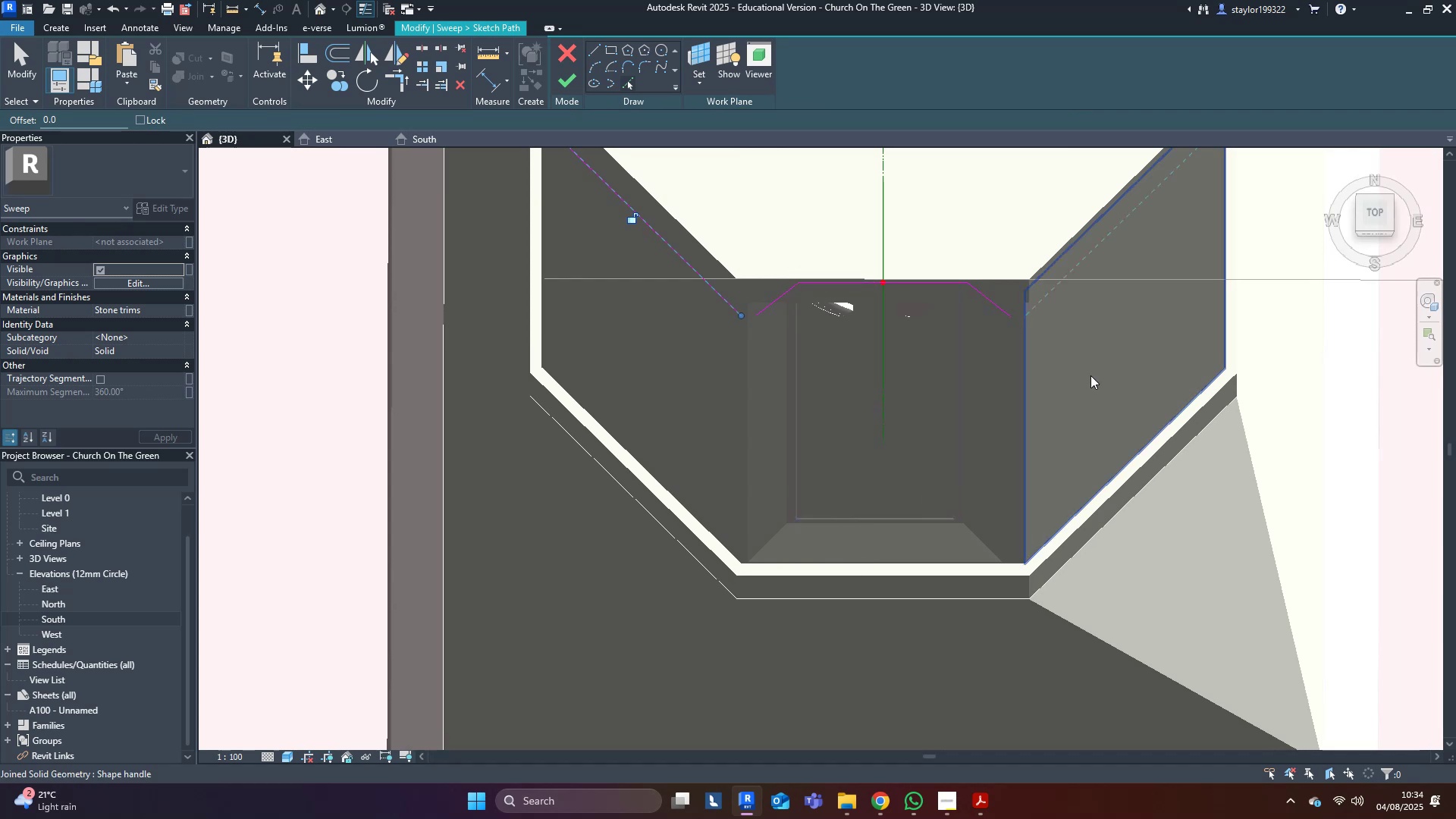 
left_click([1121, 351])
 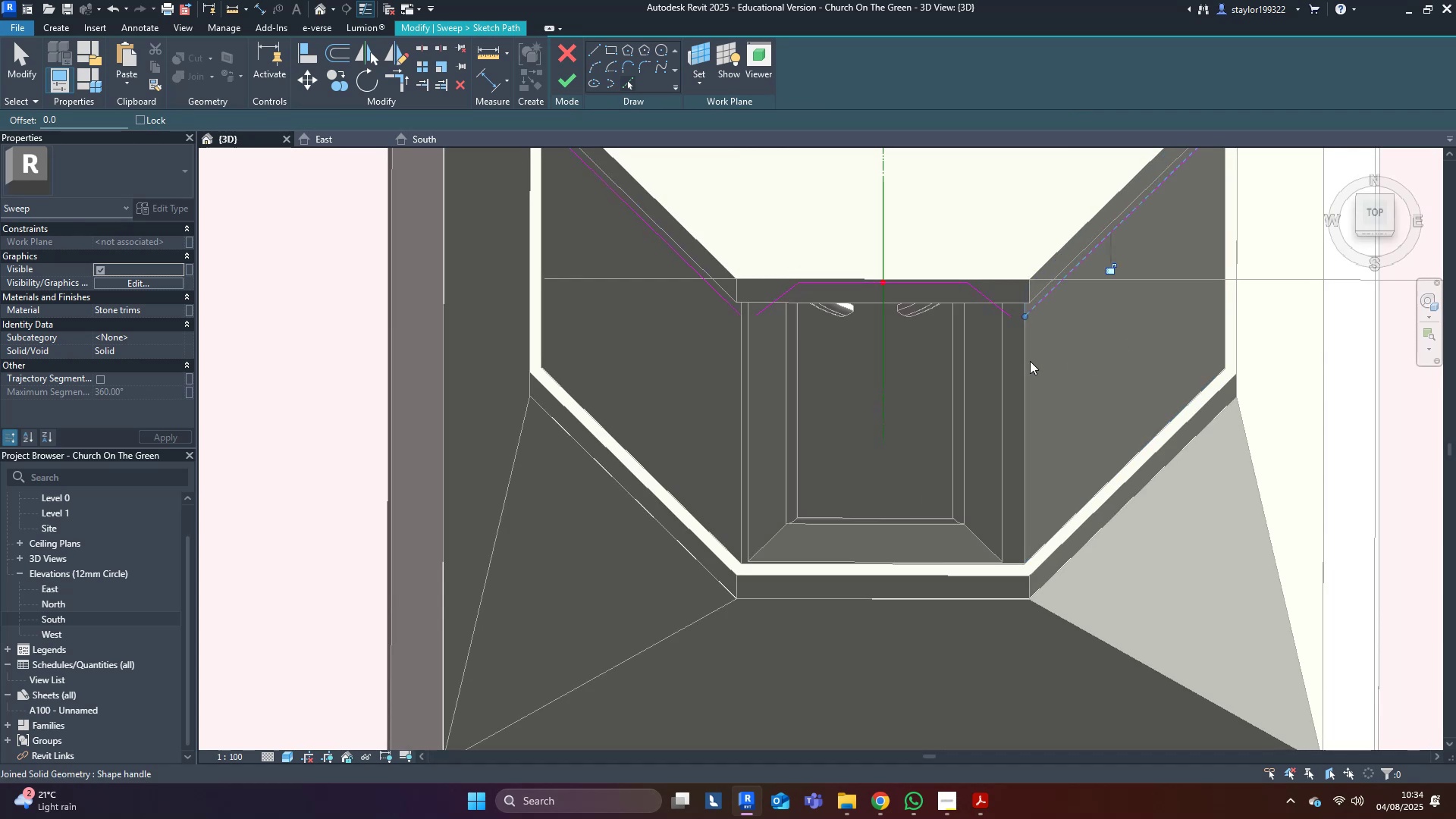 
scroll: coordinate [748, 257], scroll_direction: up, amount: 3.0
 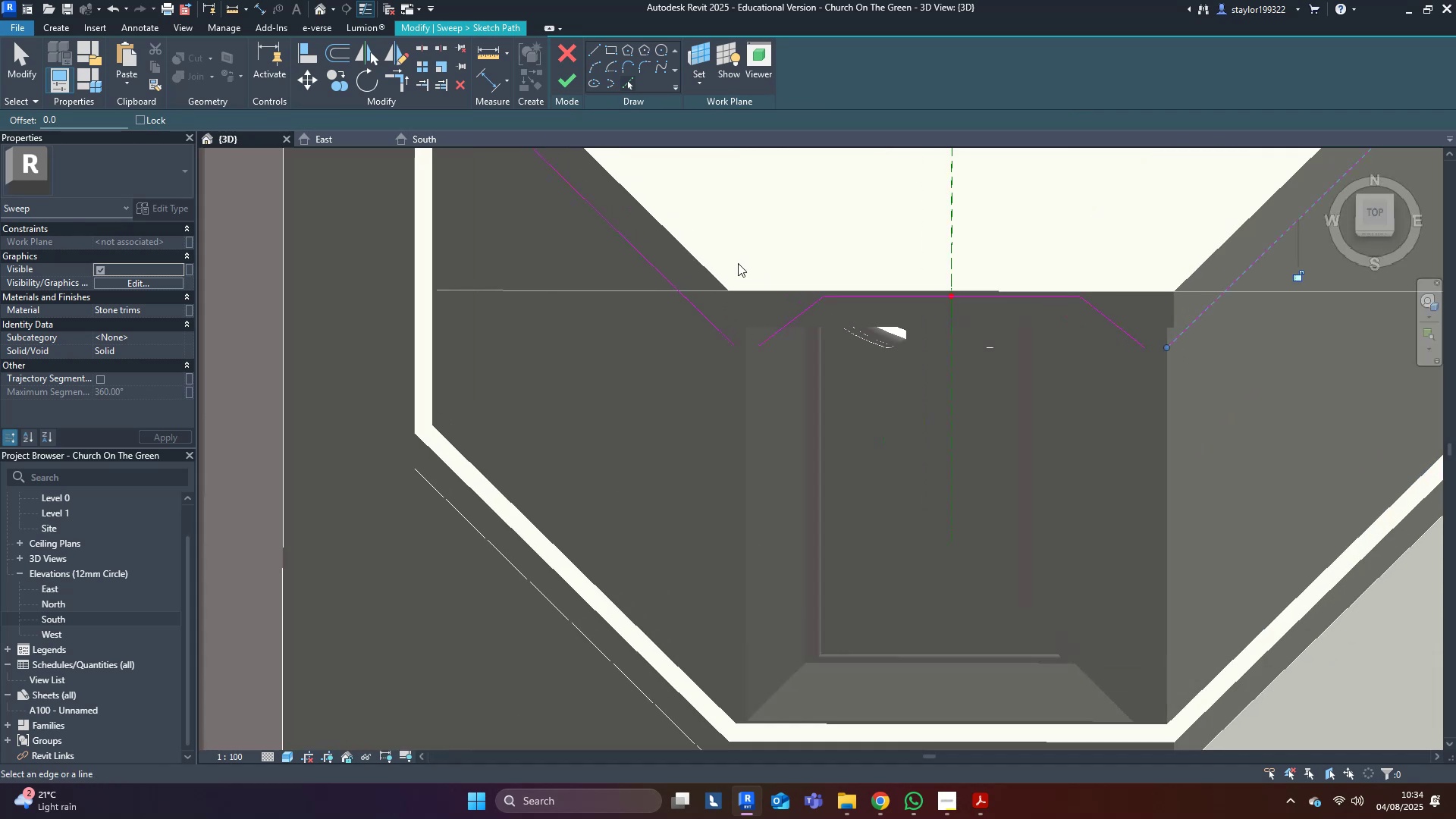 
key(T)
 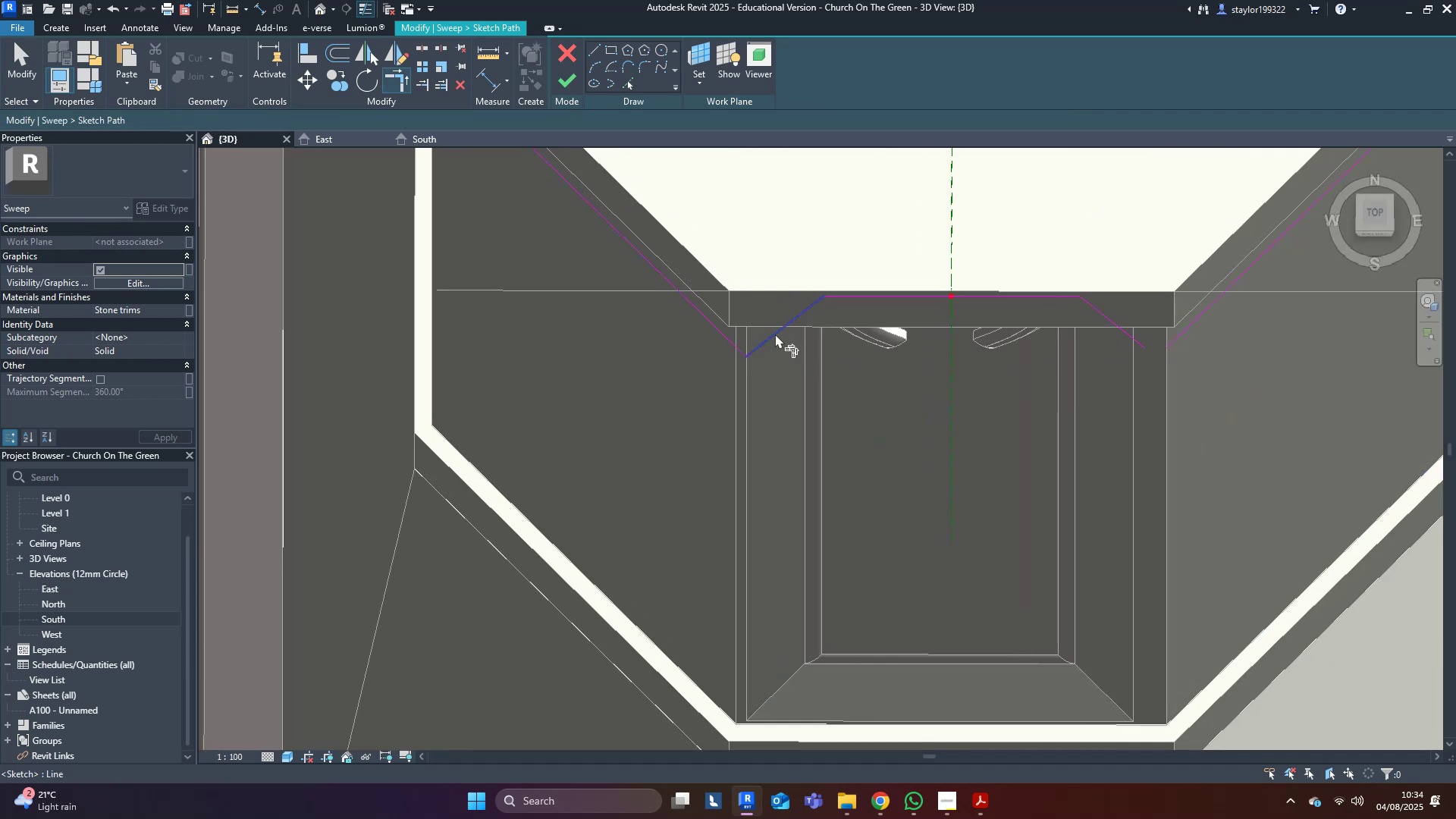 
left_click([1131, 337])
 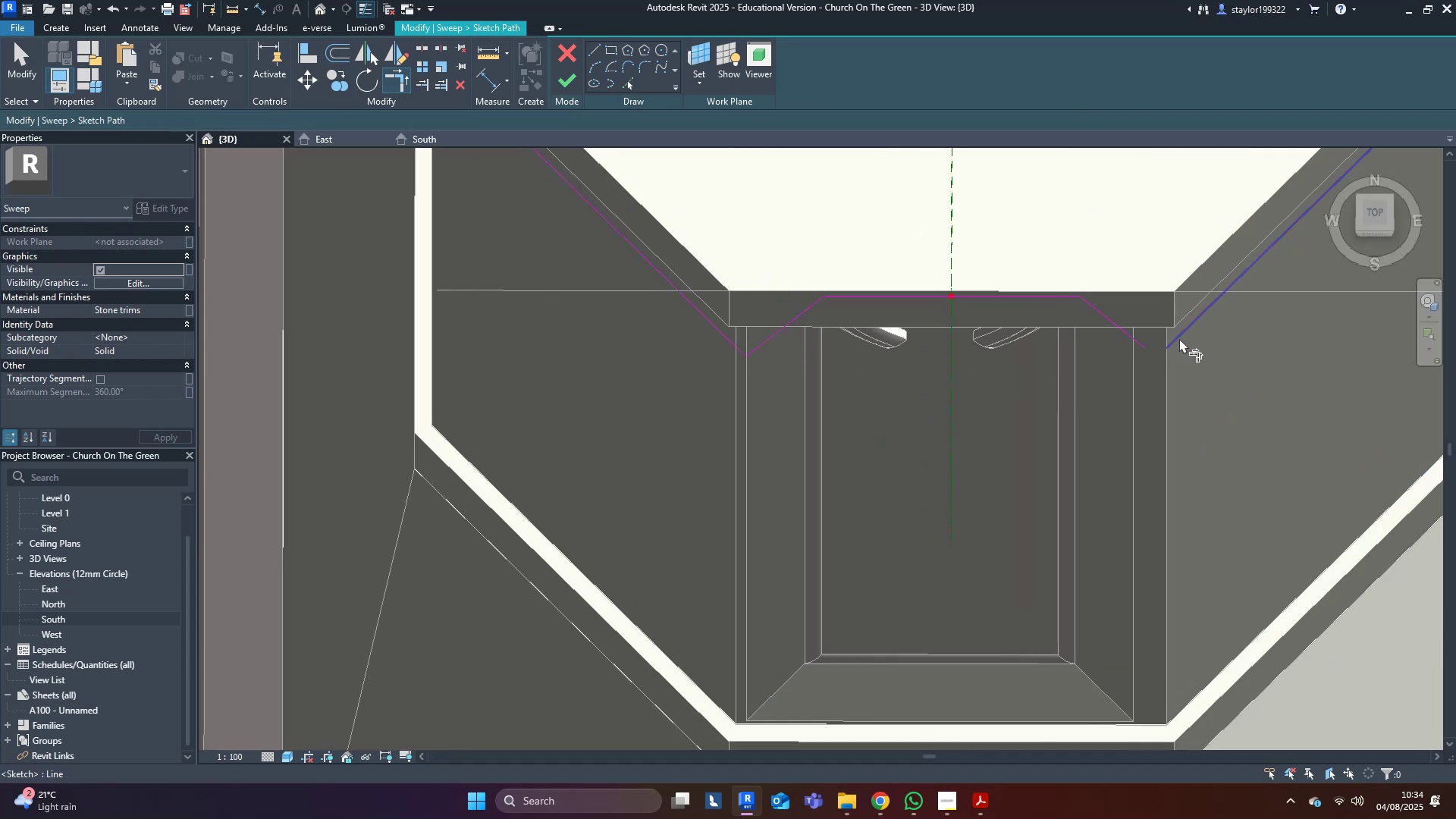 
triple_click([1179, 338])
 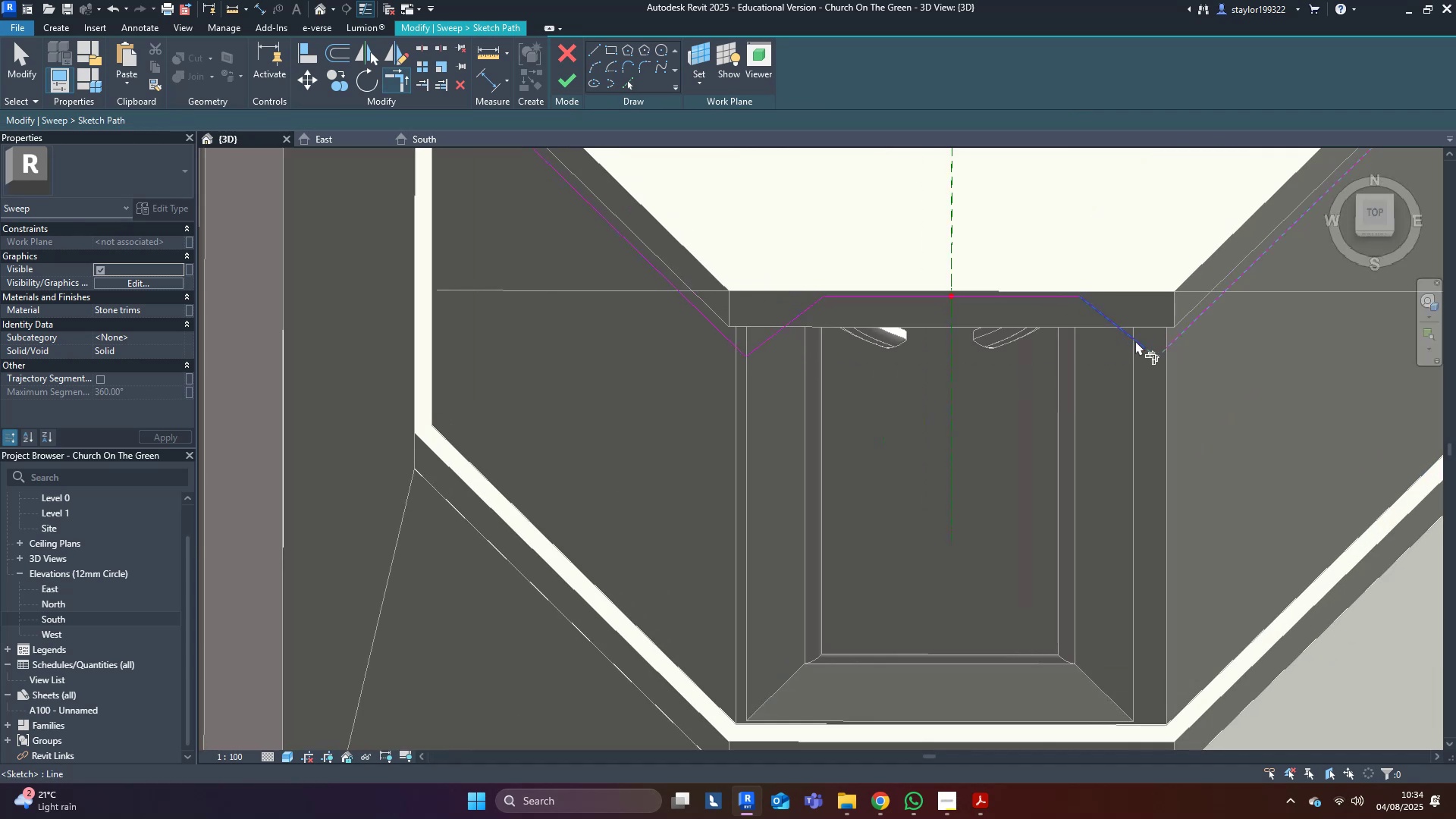 
left_click([1138, 338])
 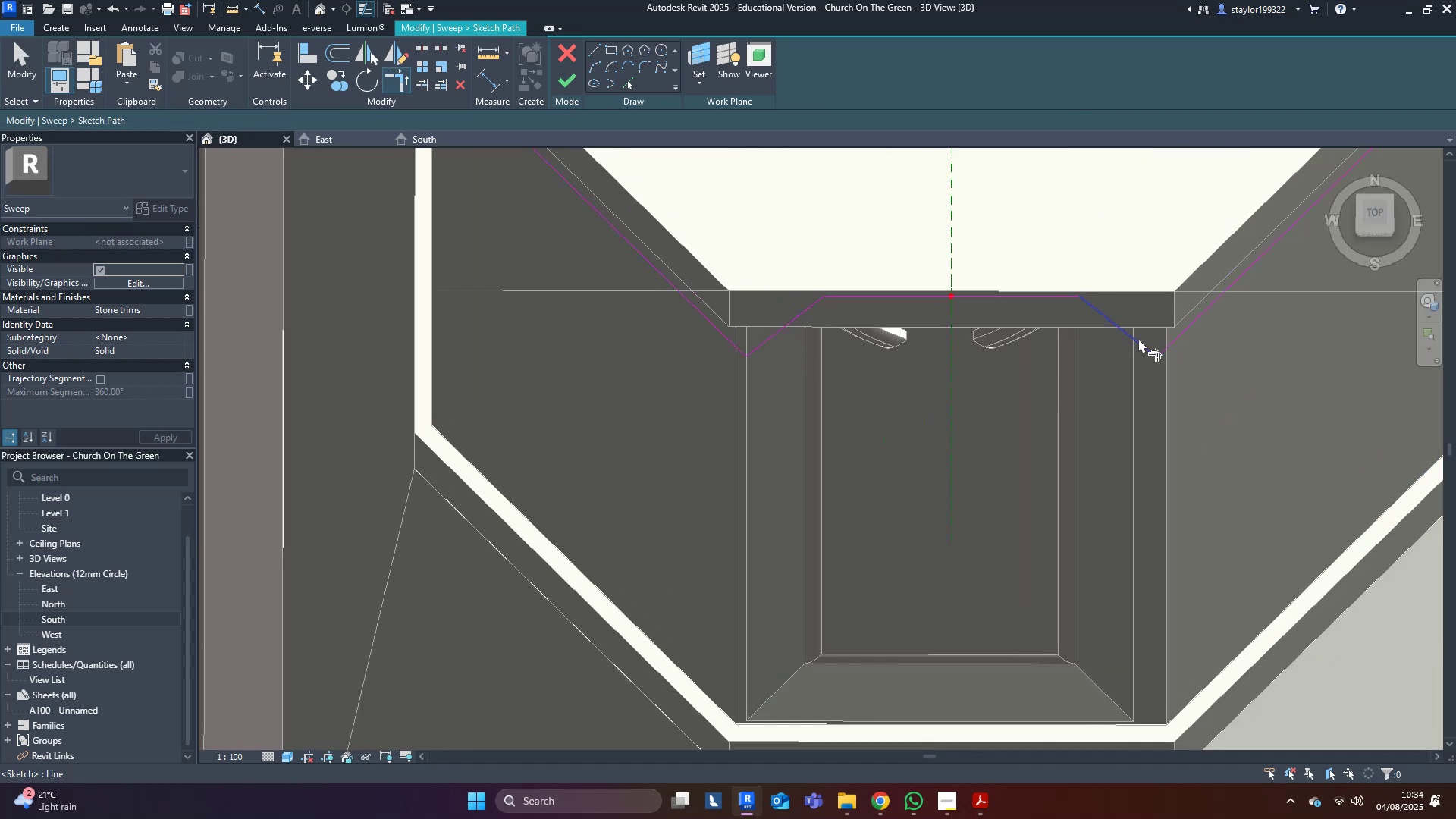 
hold_key(key=M, duration=12.14)
 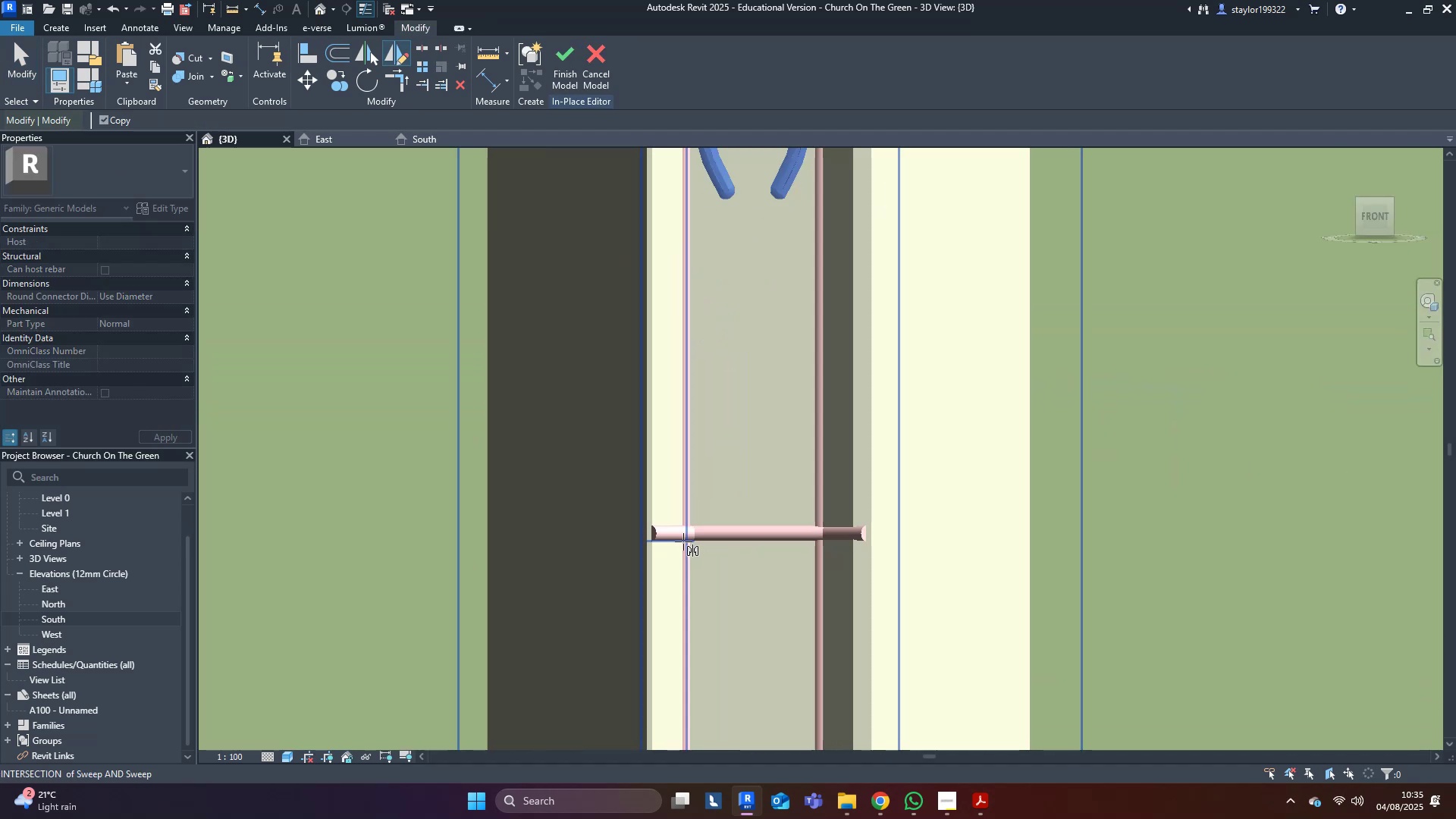 
key(D)
 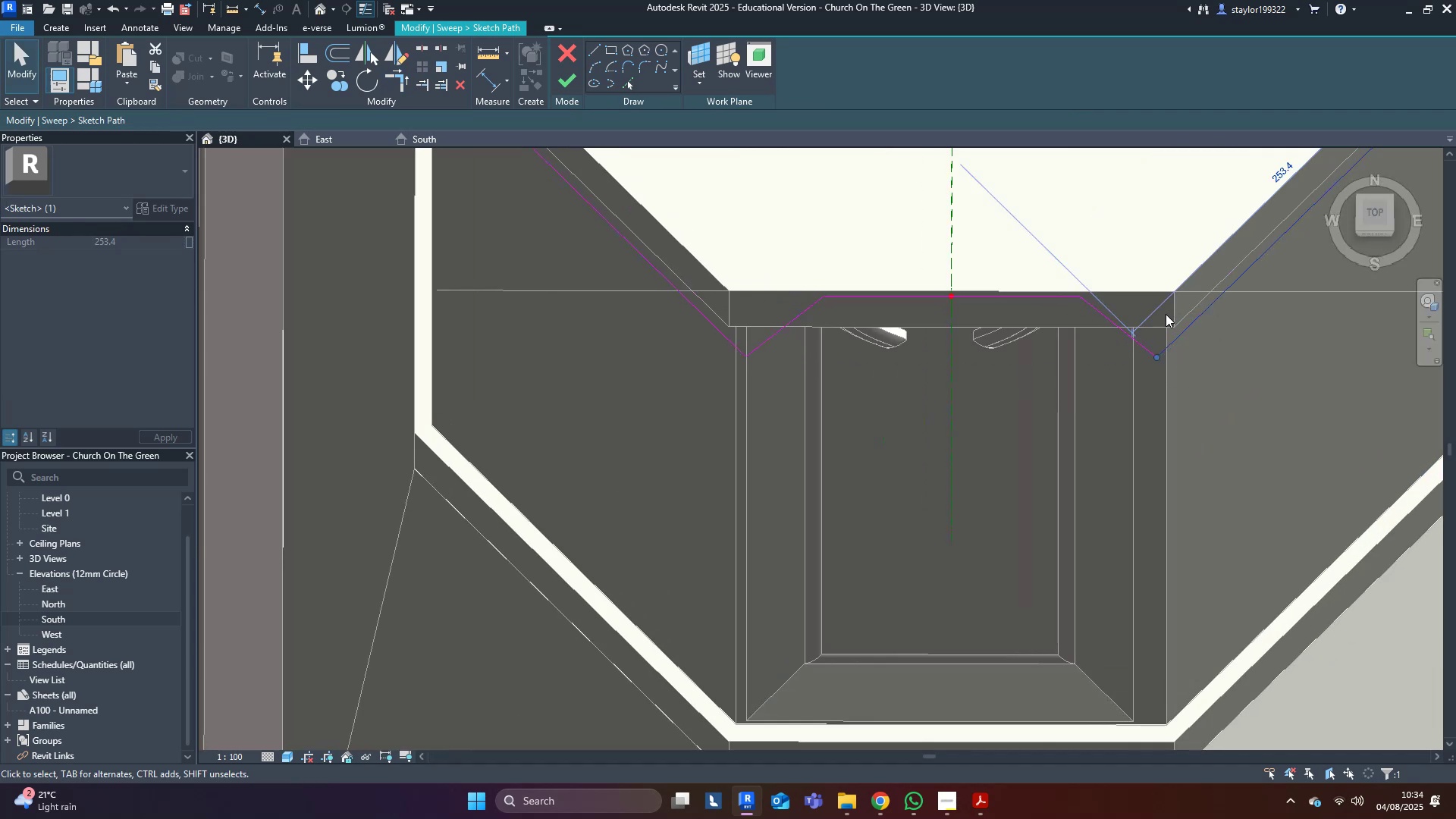 
key(Delete)
 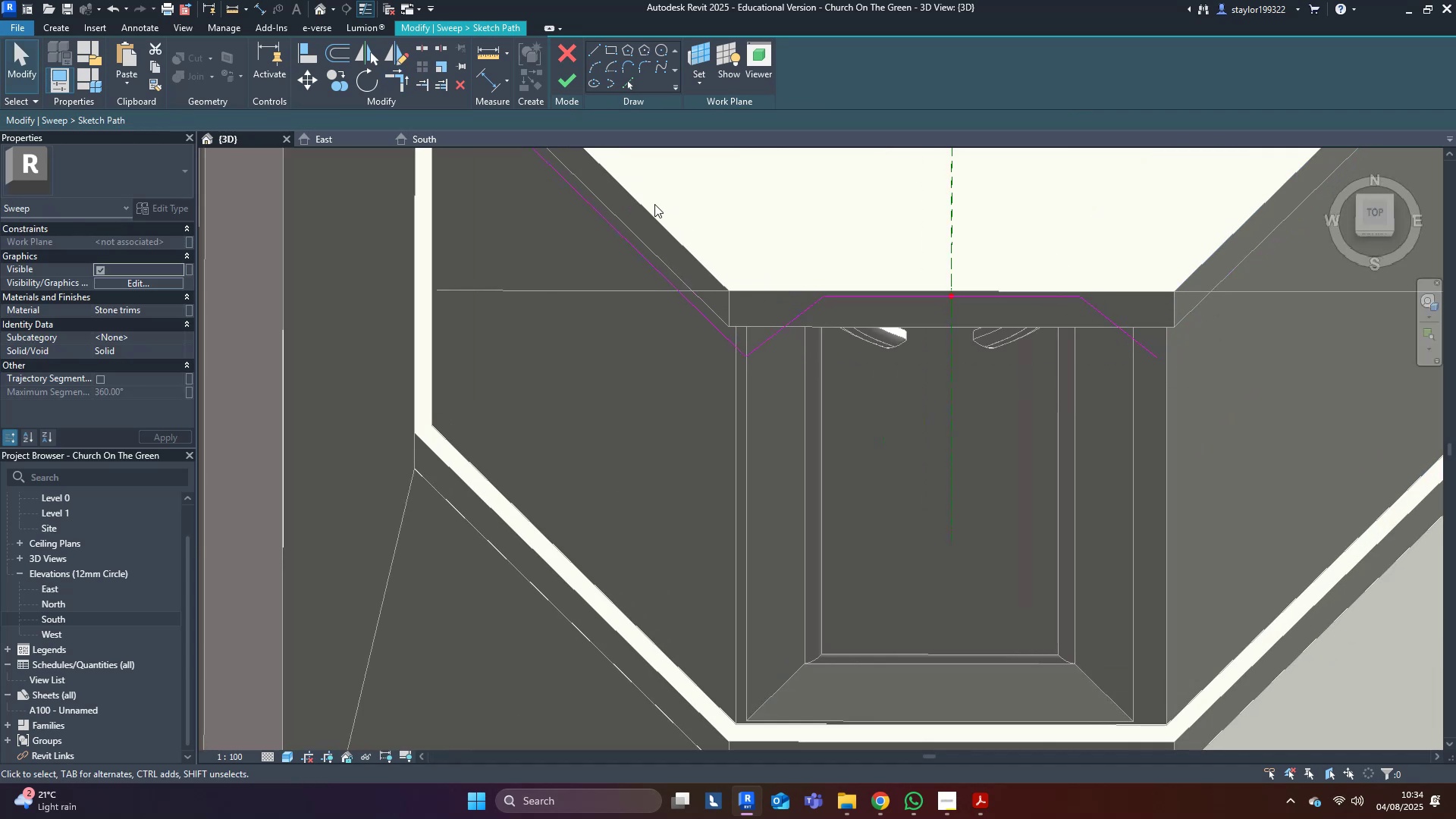 
key(Delete)
 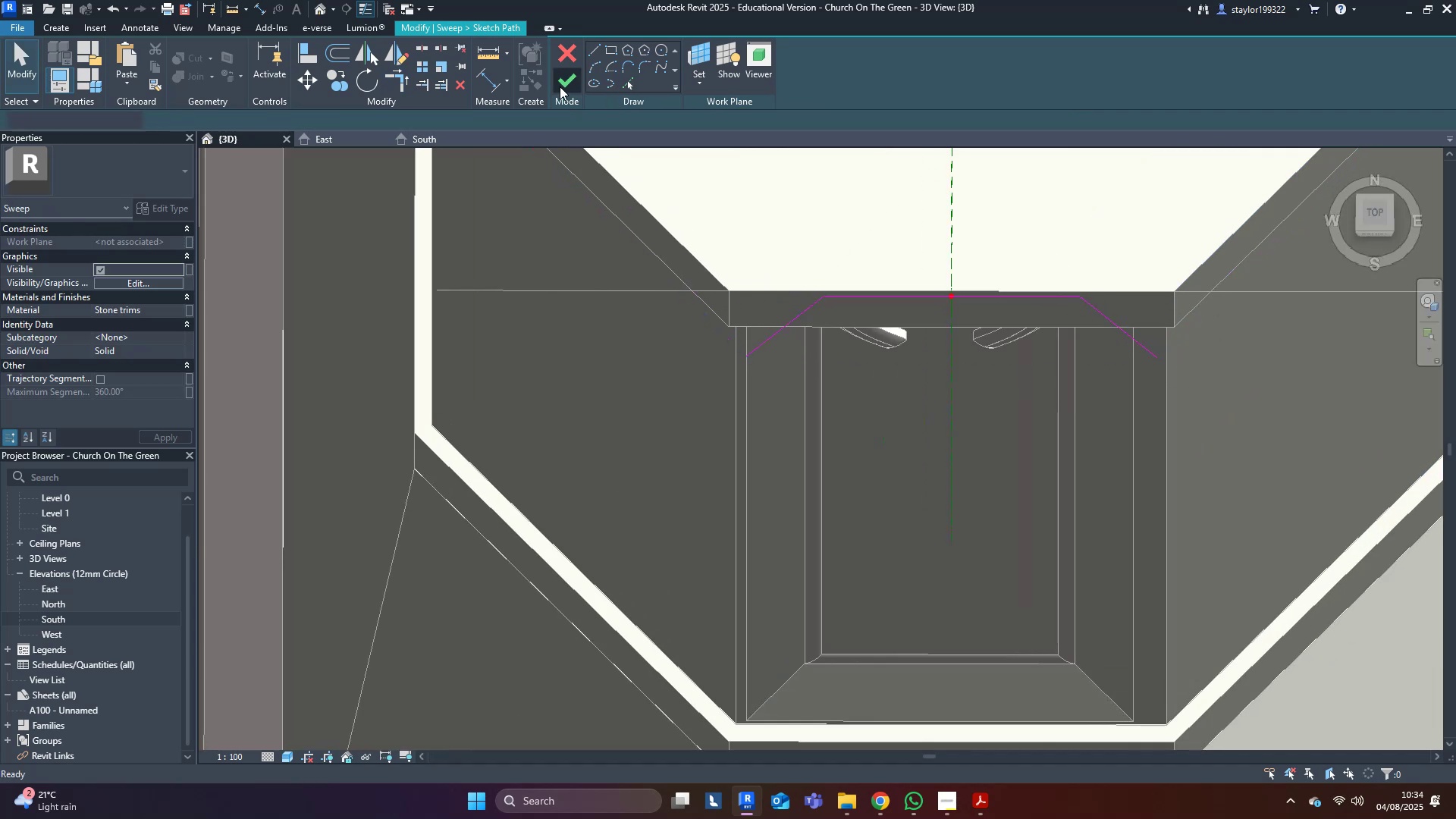 
double_click([560, 86])
 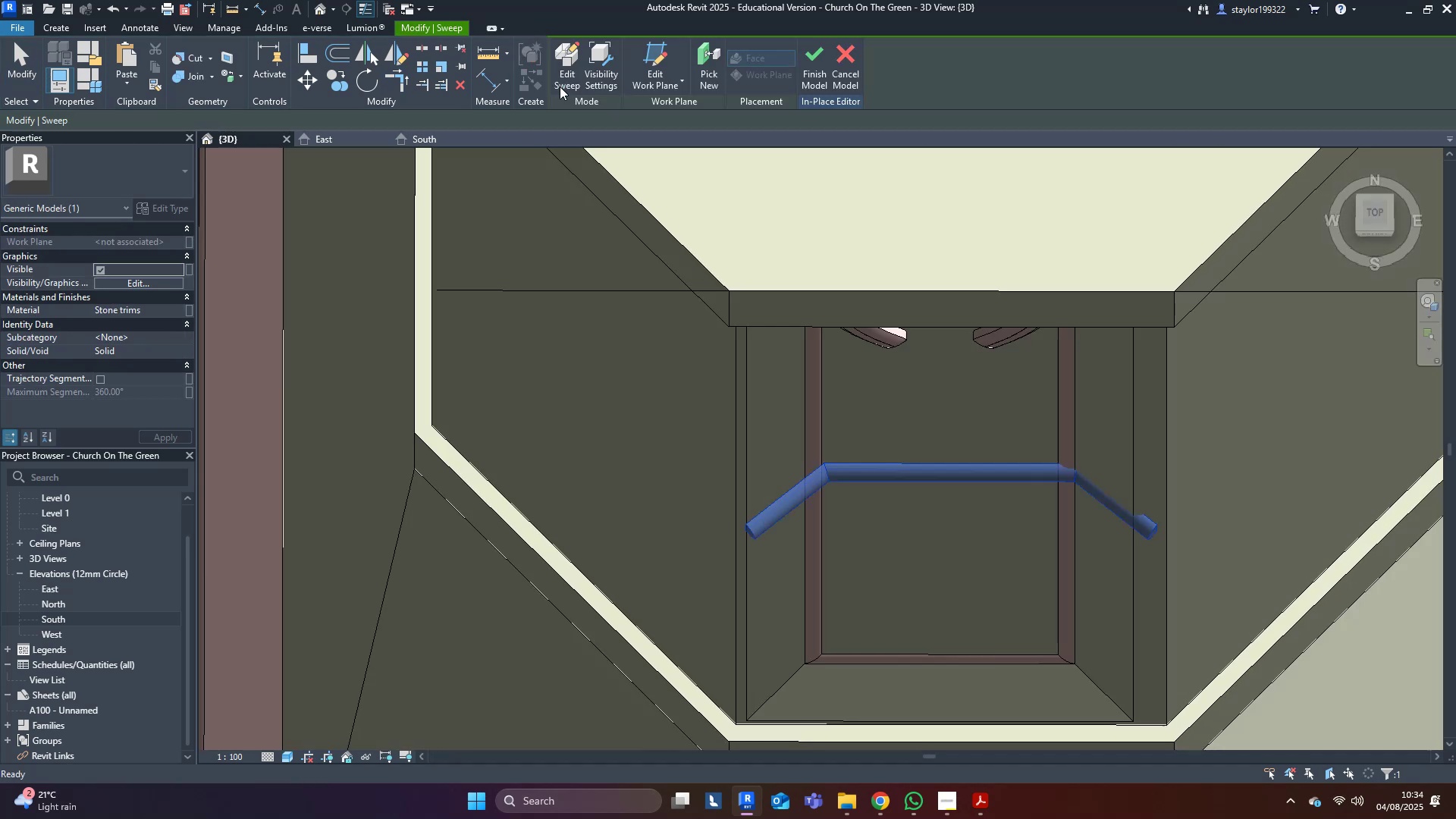 
key(Escape)
 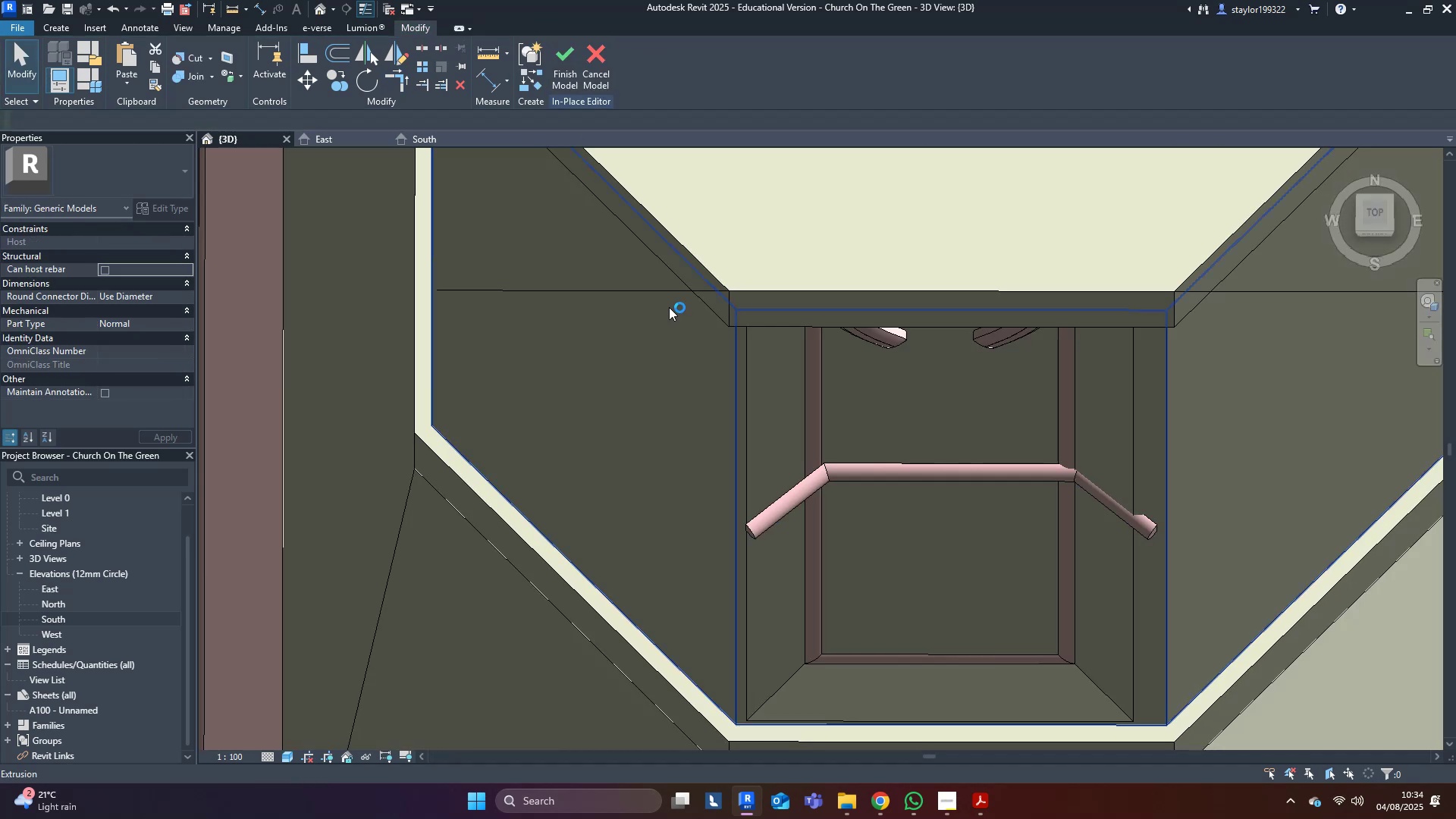 
scroll: coordinate [785, 500], scroll_direction: down, amount: 10.0
 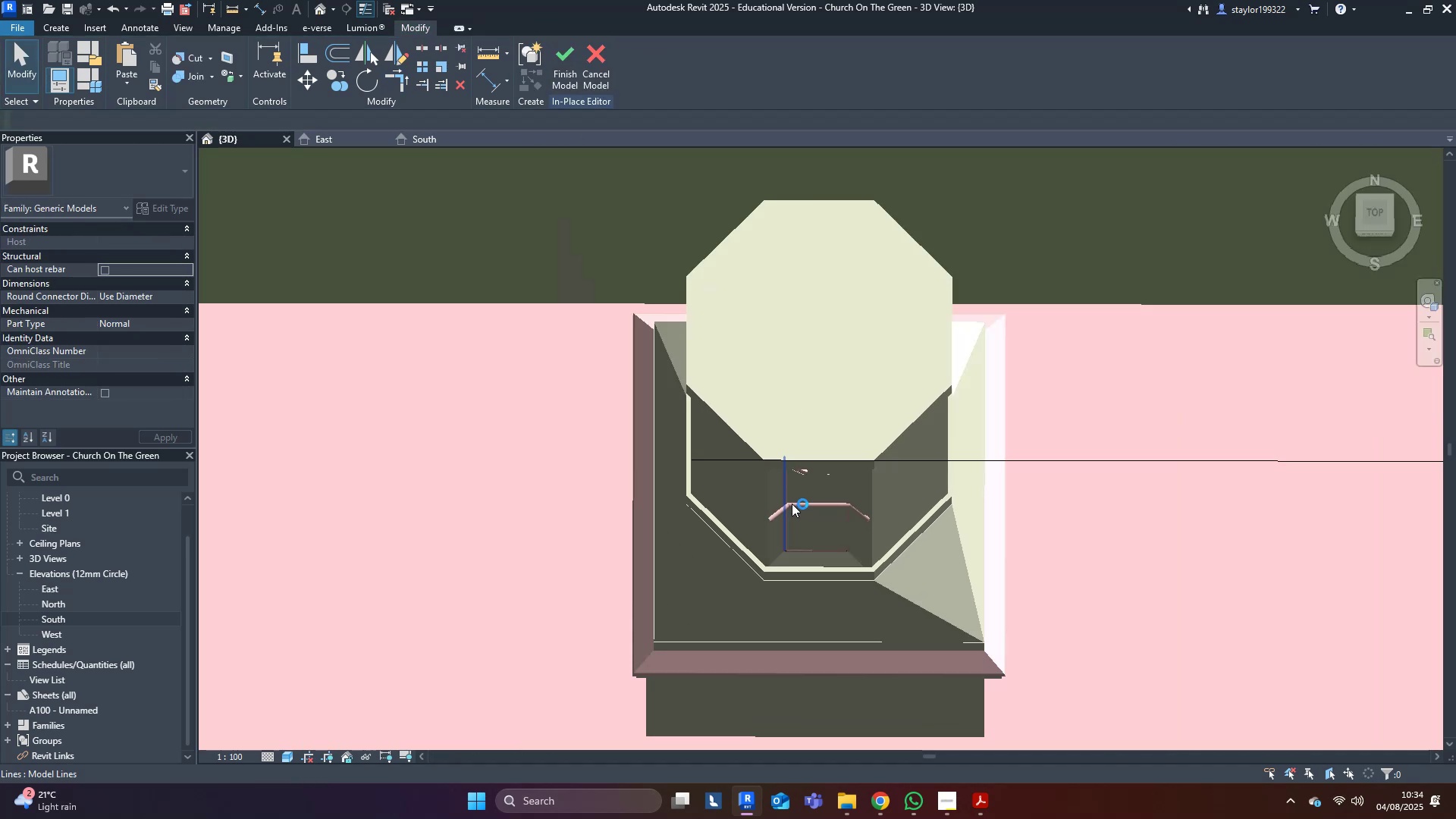 
hold_key(key=ShiftLeft, duration=0.39)
 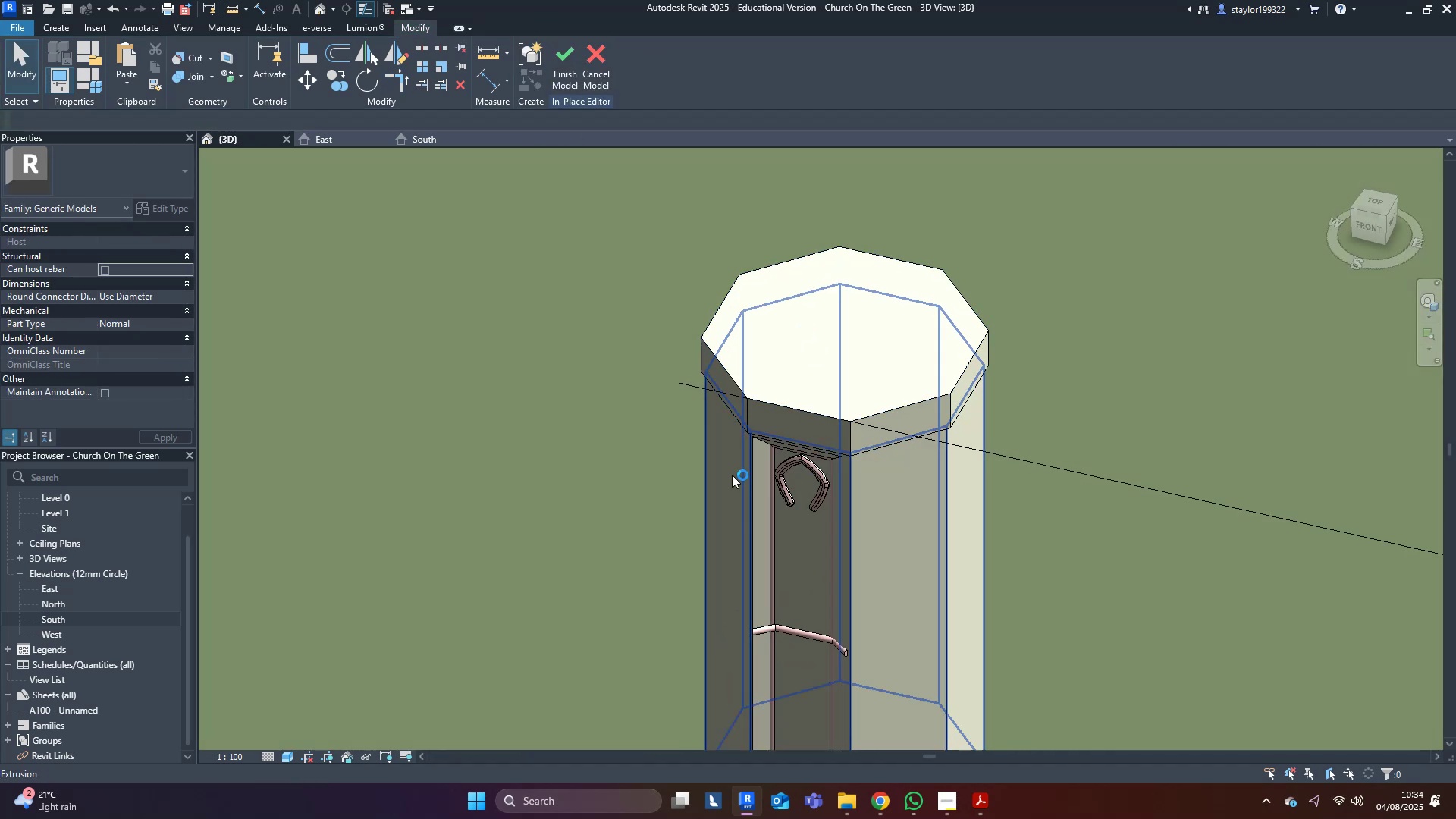 
scroll: coordinate [696, 526], scroll_direction: down, amount: 6.0
 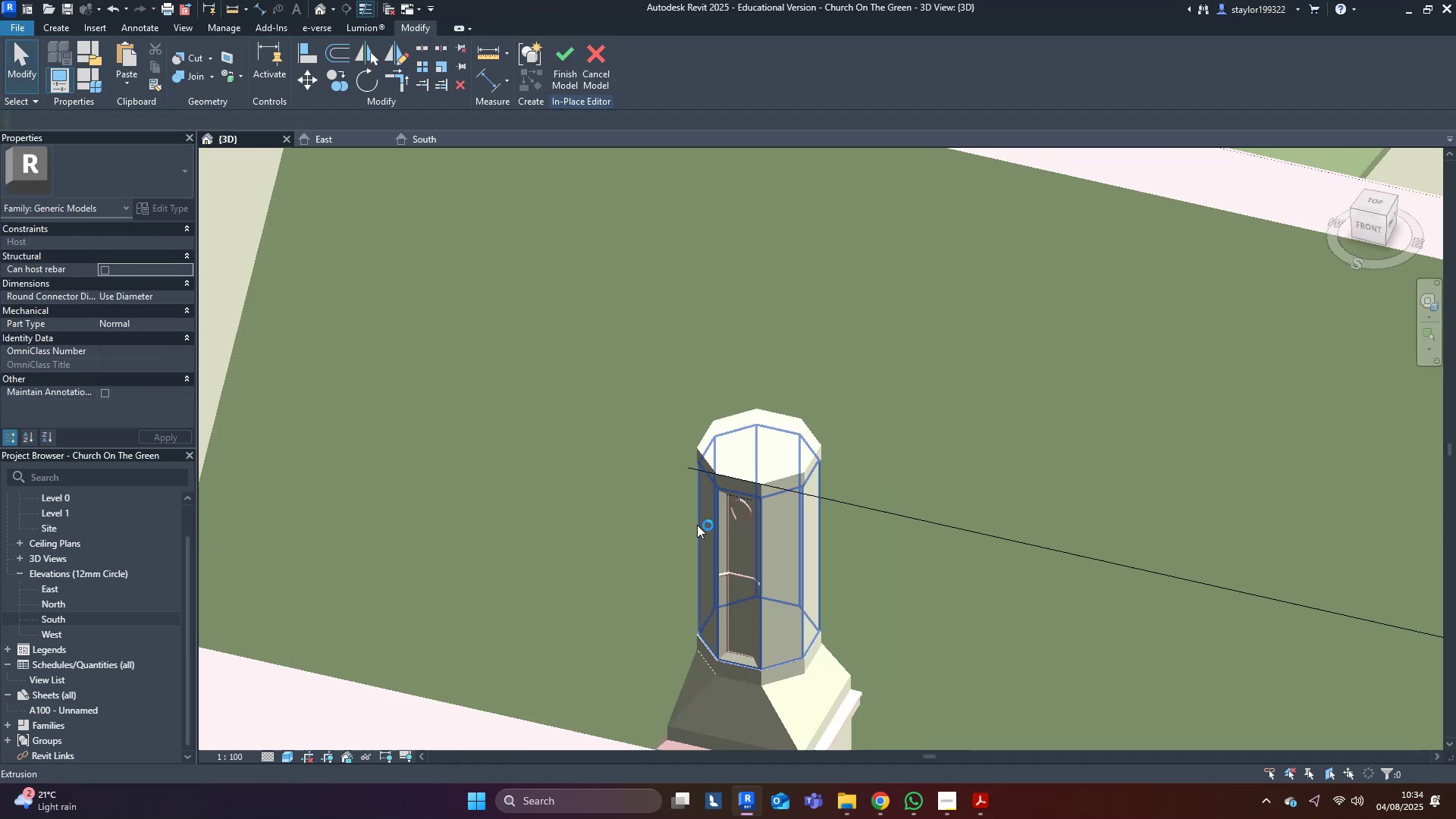 
hold_key(key=ShiftLeft, duration=0.47)
 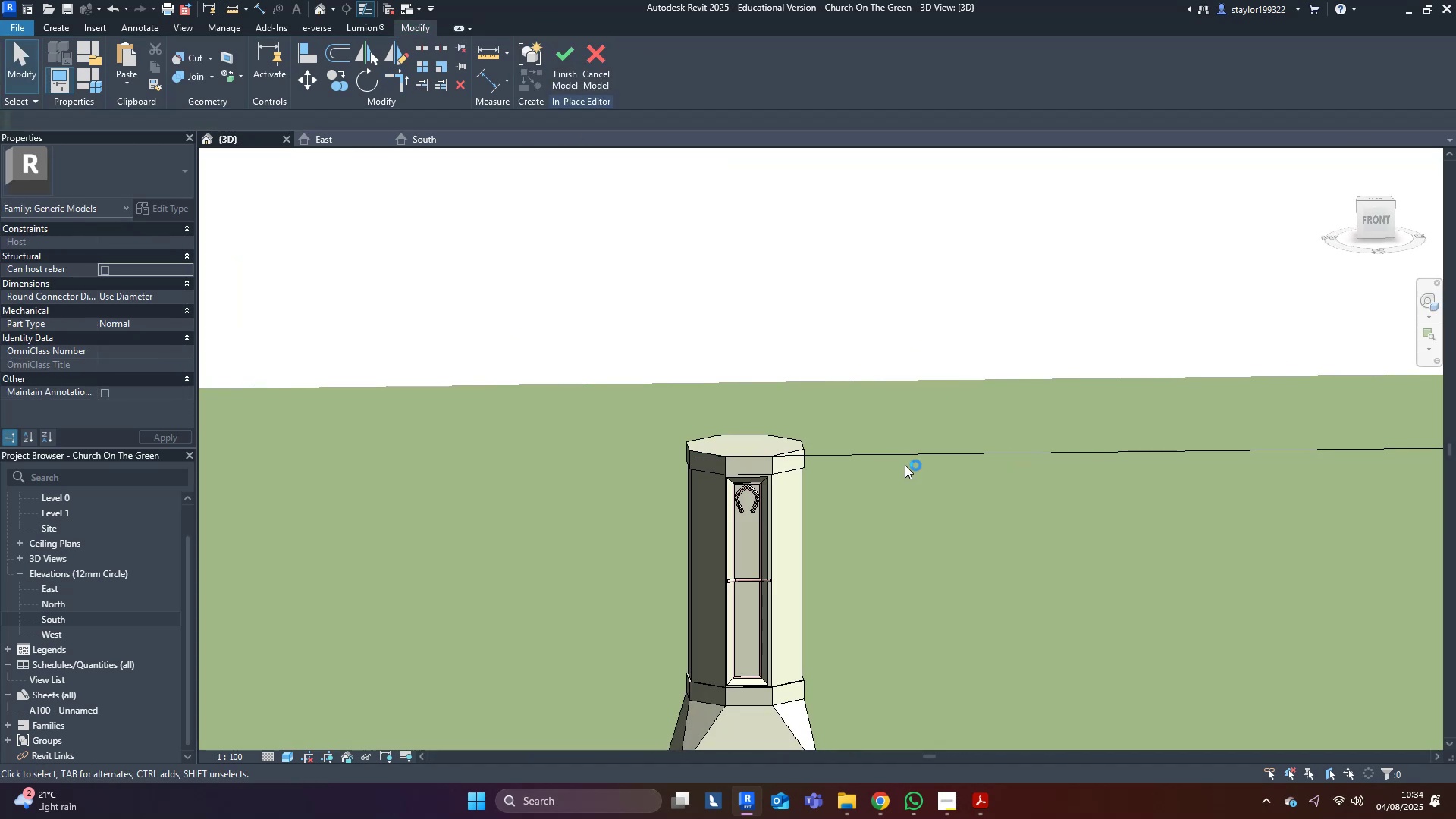 
scroll: coordinate [720, 481], scroll_direction: up, amount: 6.0
 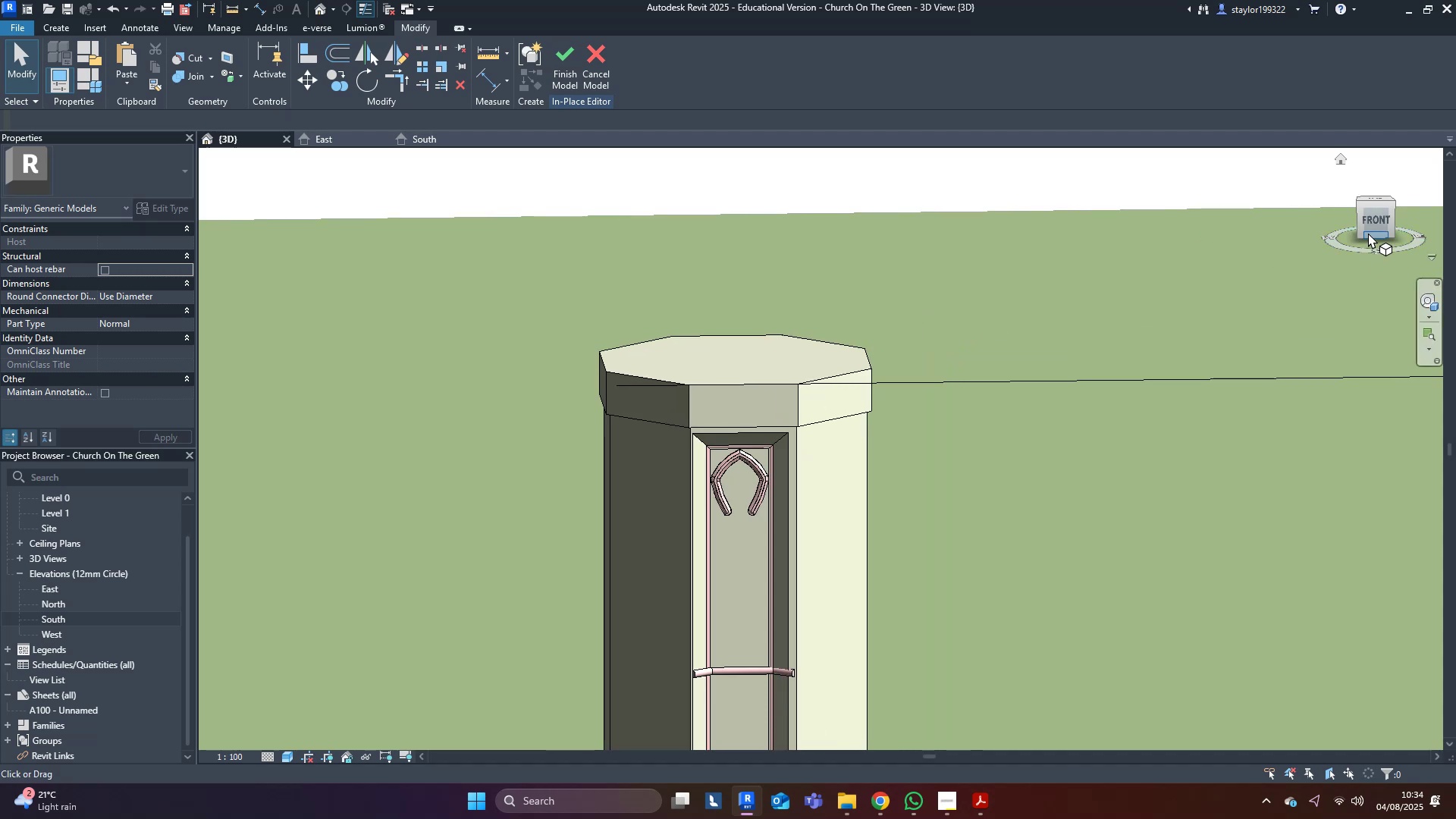 
left_click([1373, 217])
 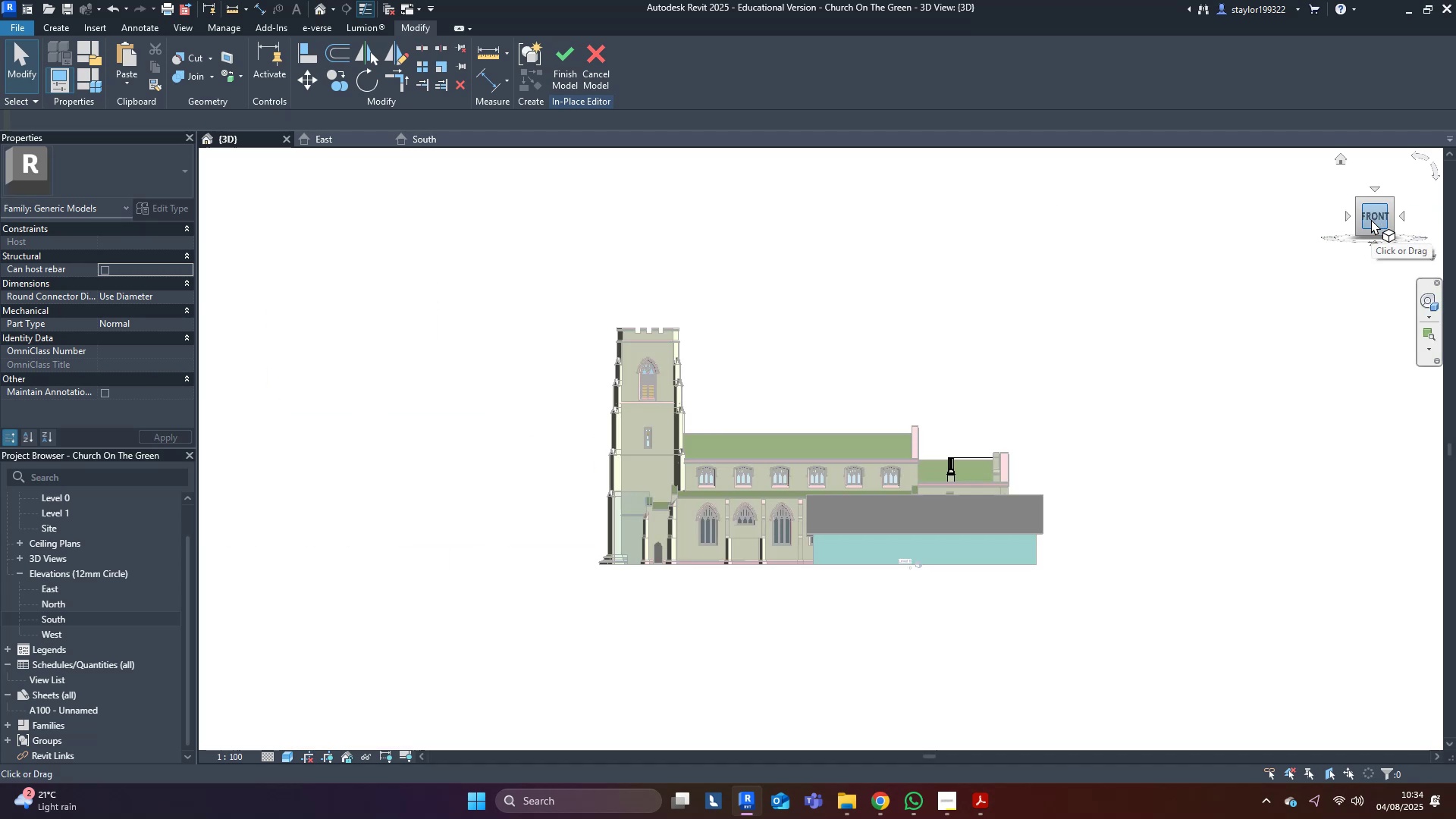 
scroll: coordinate [1067, 450], scroll_direction: up, amount: 23.0
 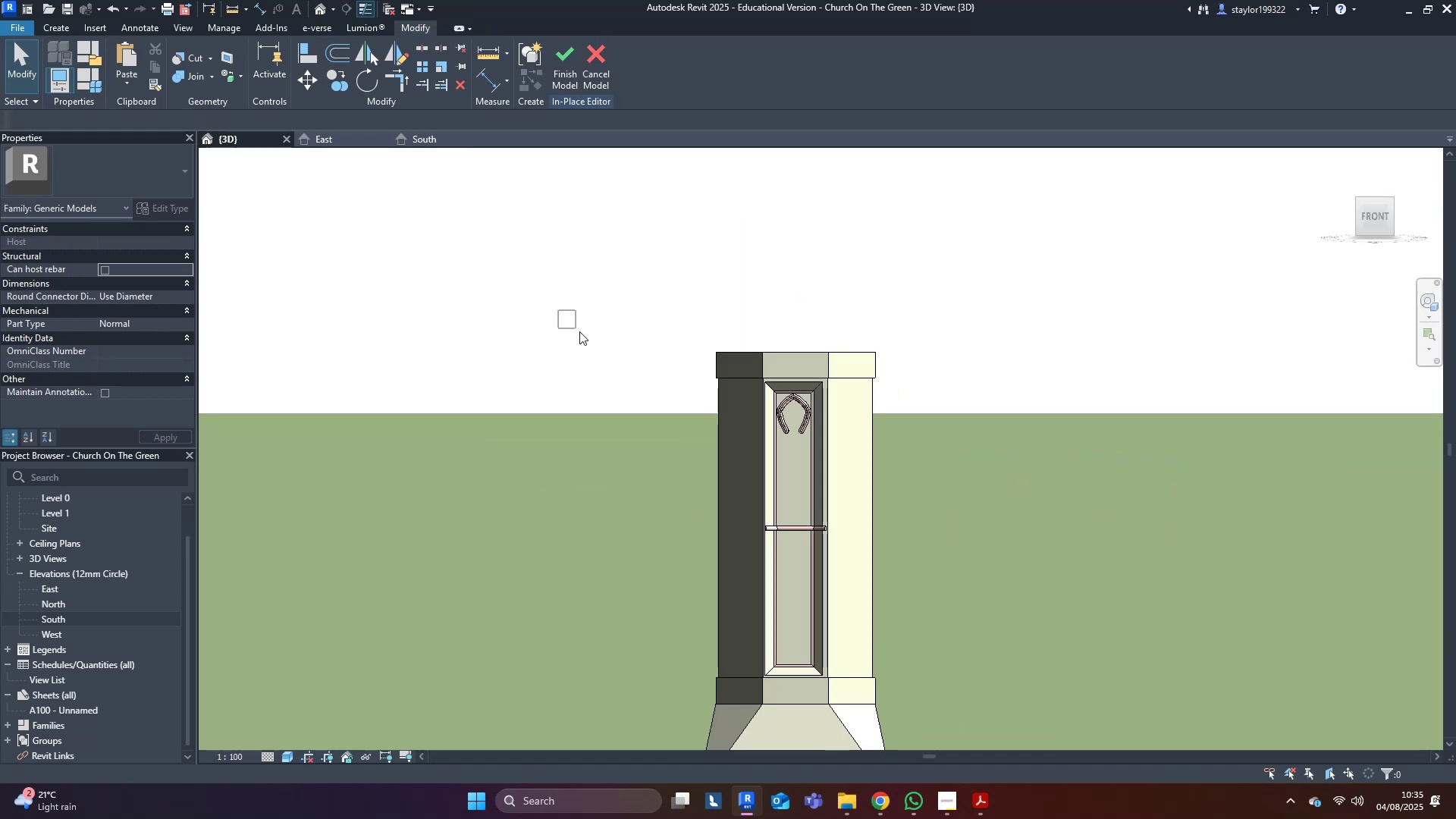 
key(Delete)
 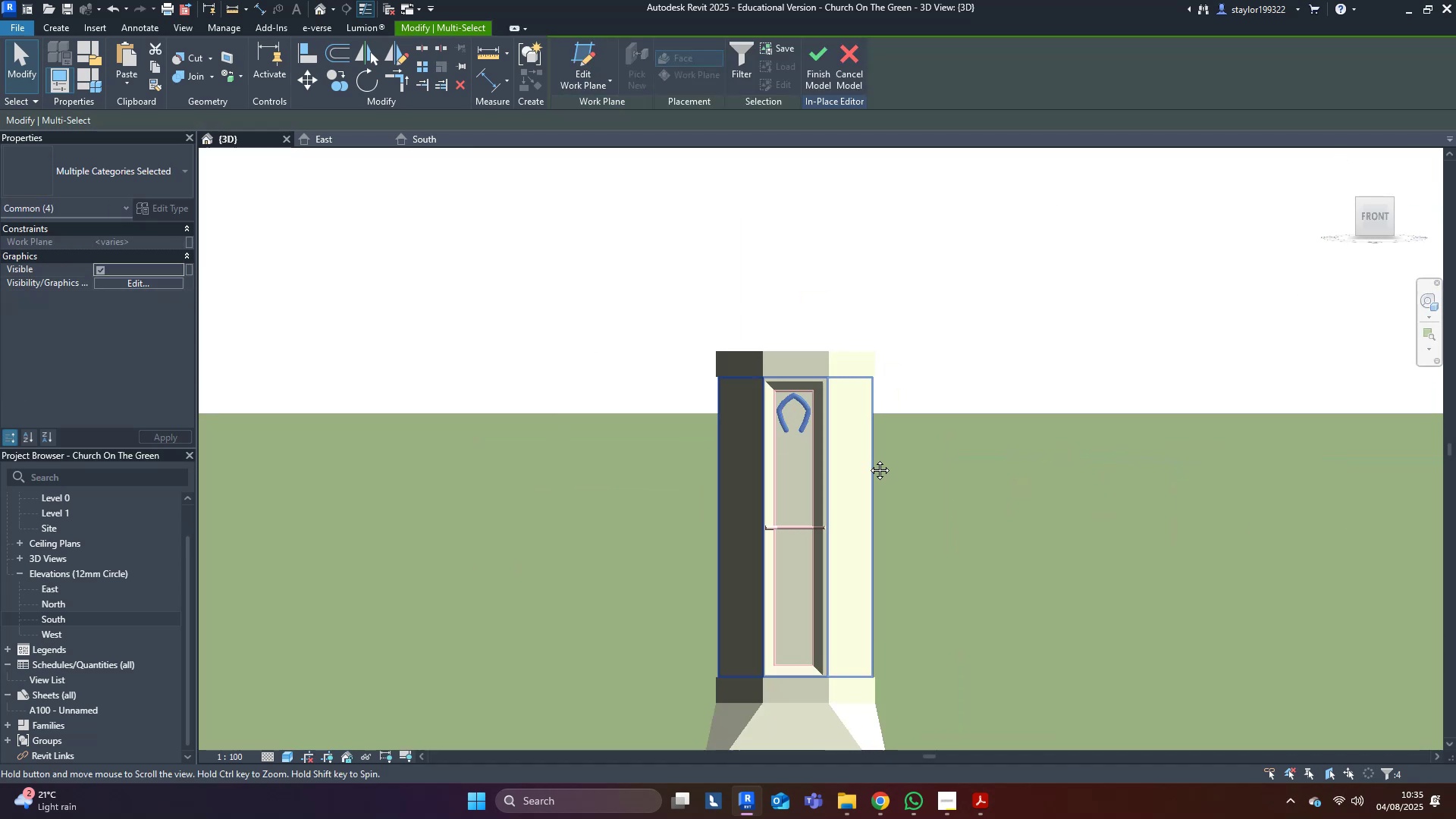 
scroll: coordinate [876, 388], scroll_direction: up, amount: 5.0
 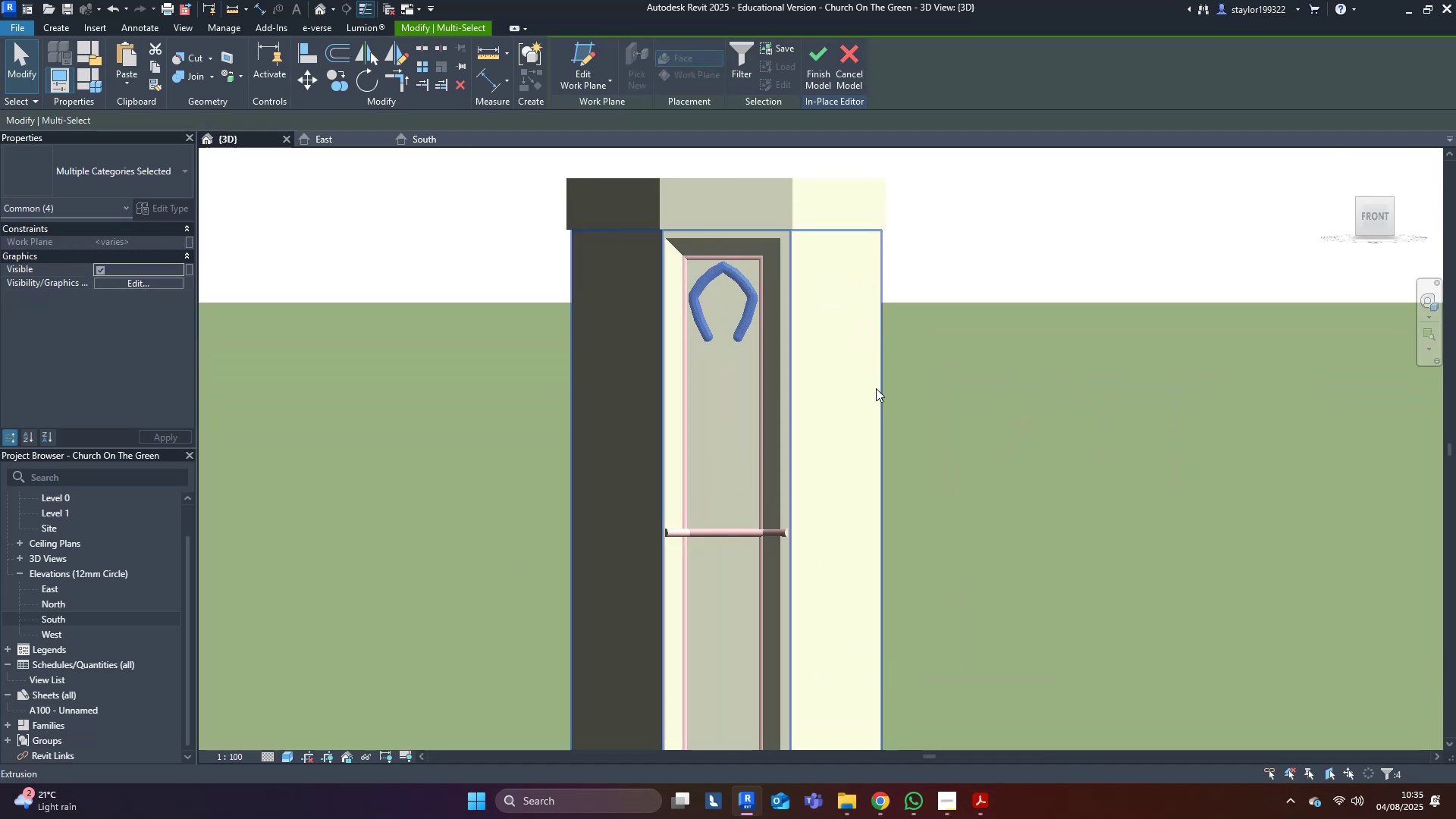 
key(D)
 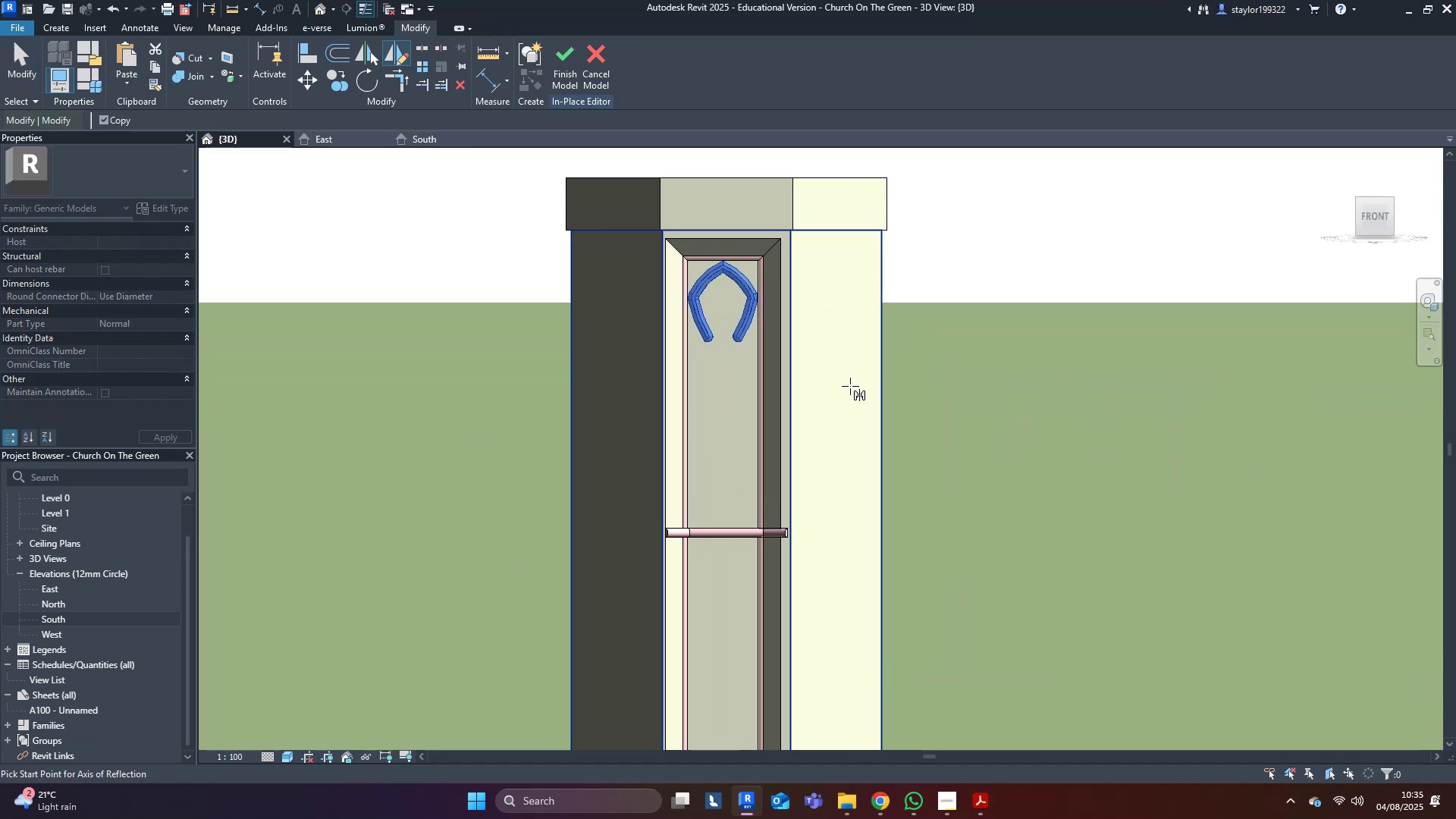 
scroll: coordinate [660, 550], scroll_direction: up, amount: 11.0
 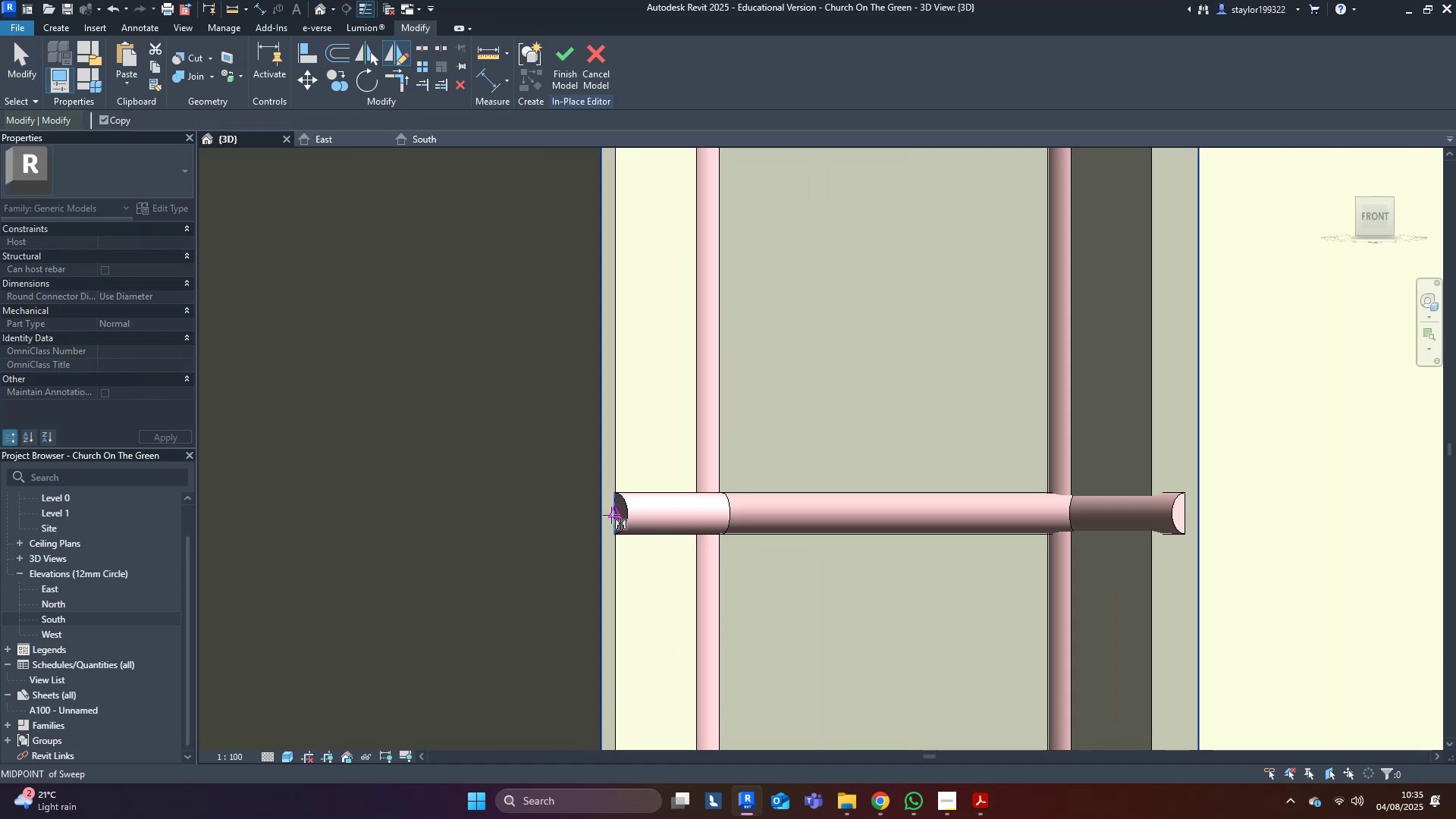 
left_click([611, 515])
 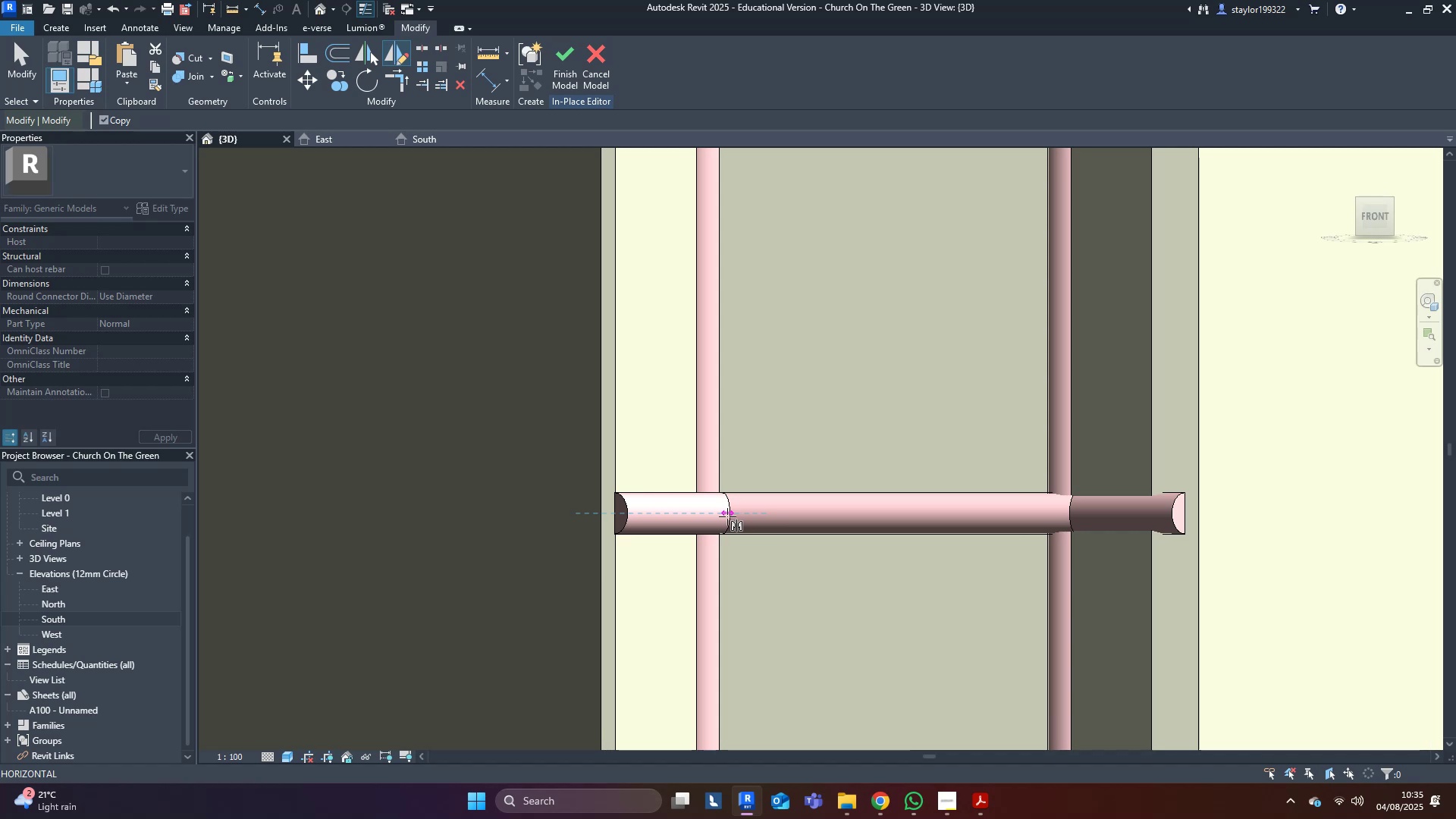 
left_click([727, 516])
 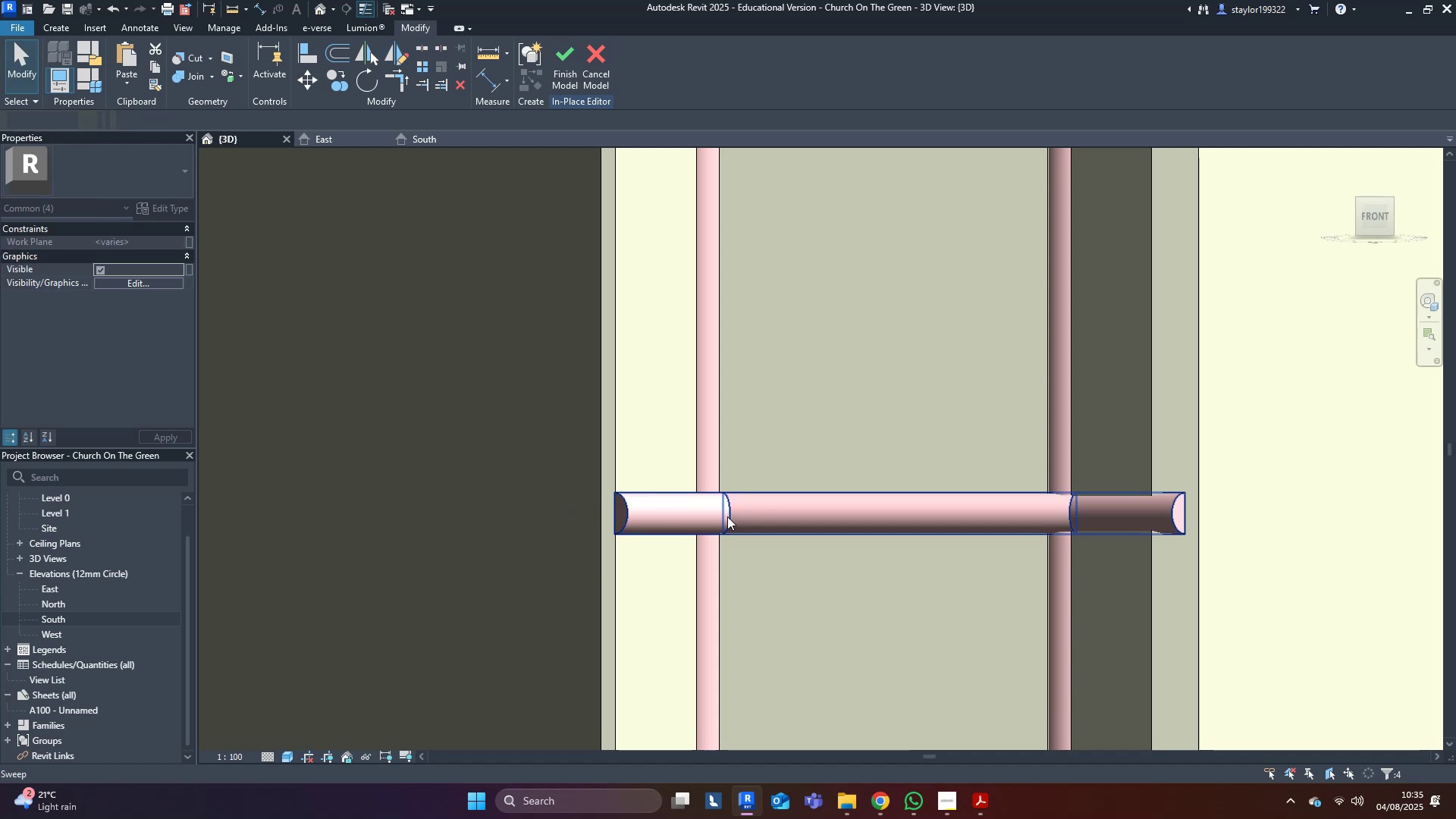 
scroll: coordinate [727, 516], scroll_direction: down, amount: 18.0
 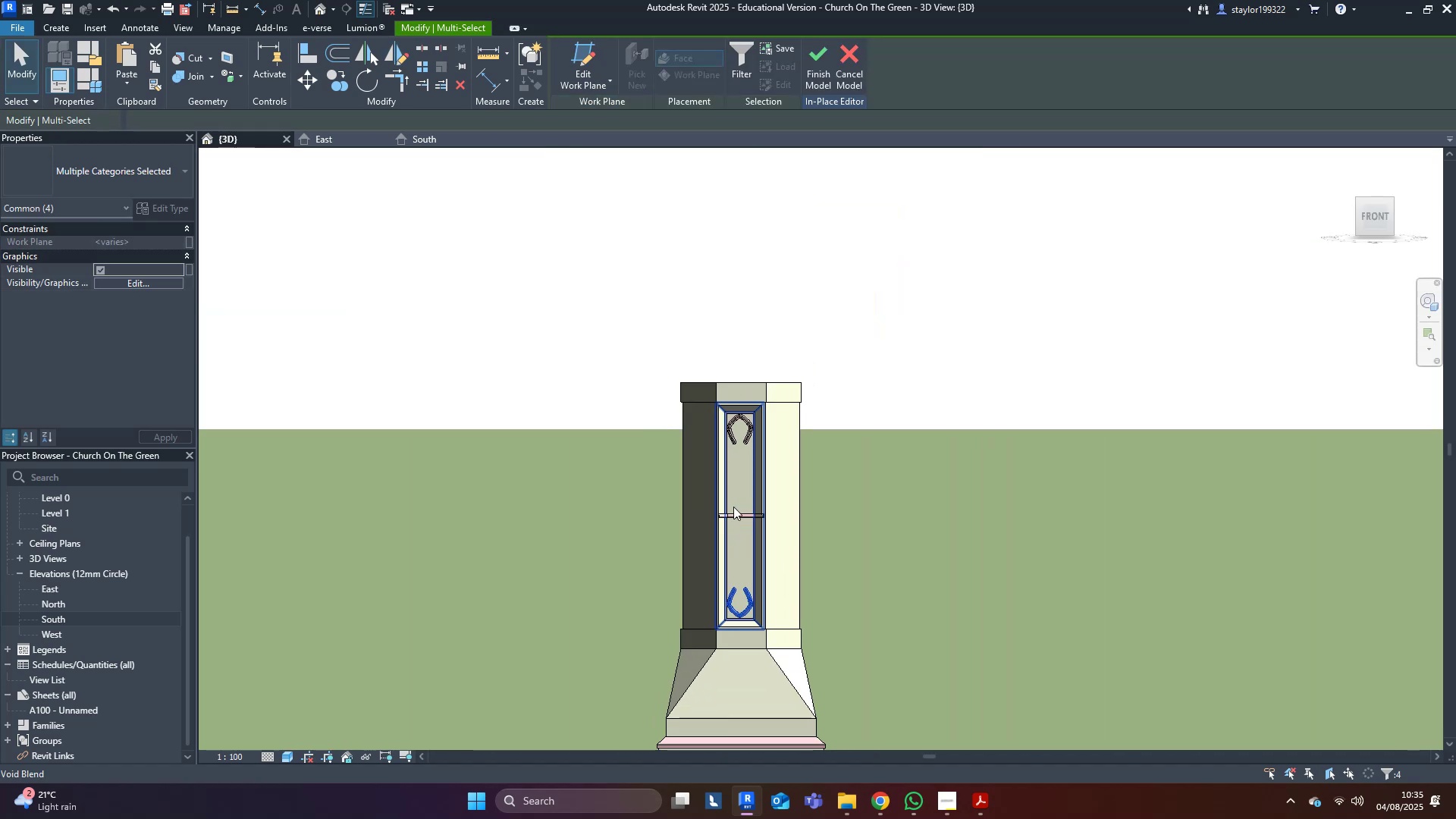 
scroll: coordinate [767, 492], scroll_direction: up, amount: 6.0
 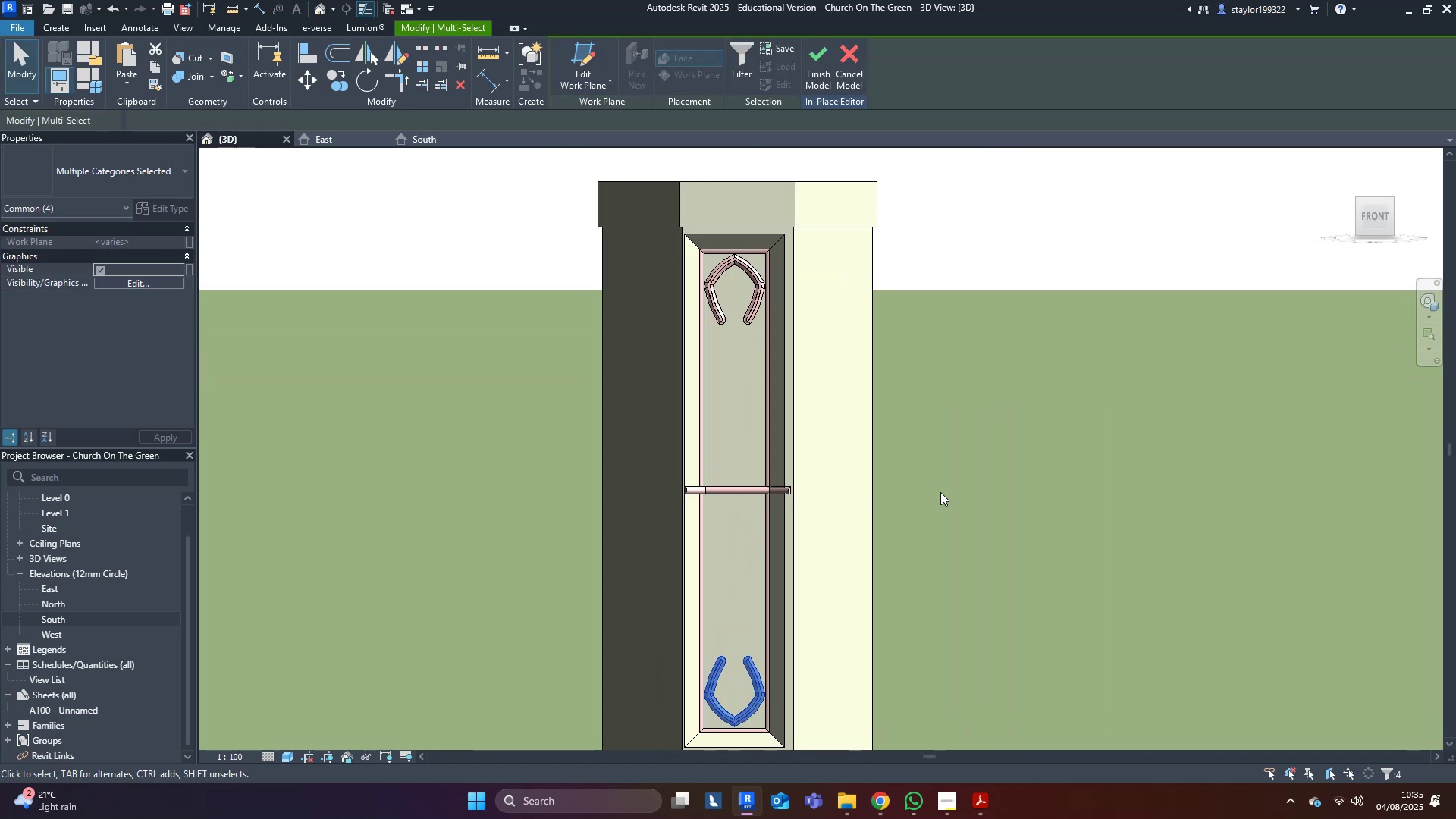 
key(Escape)
 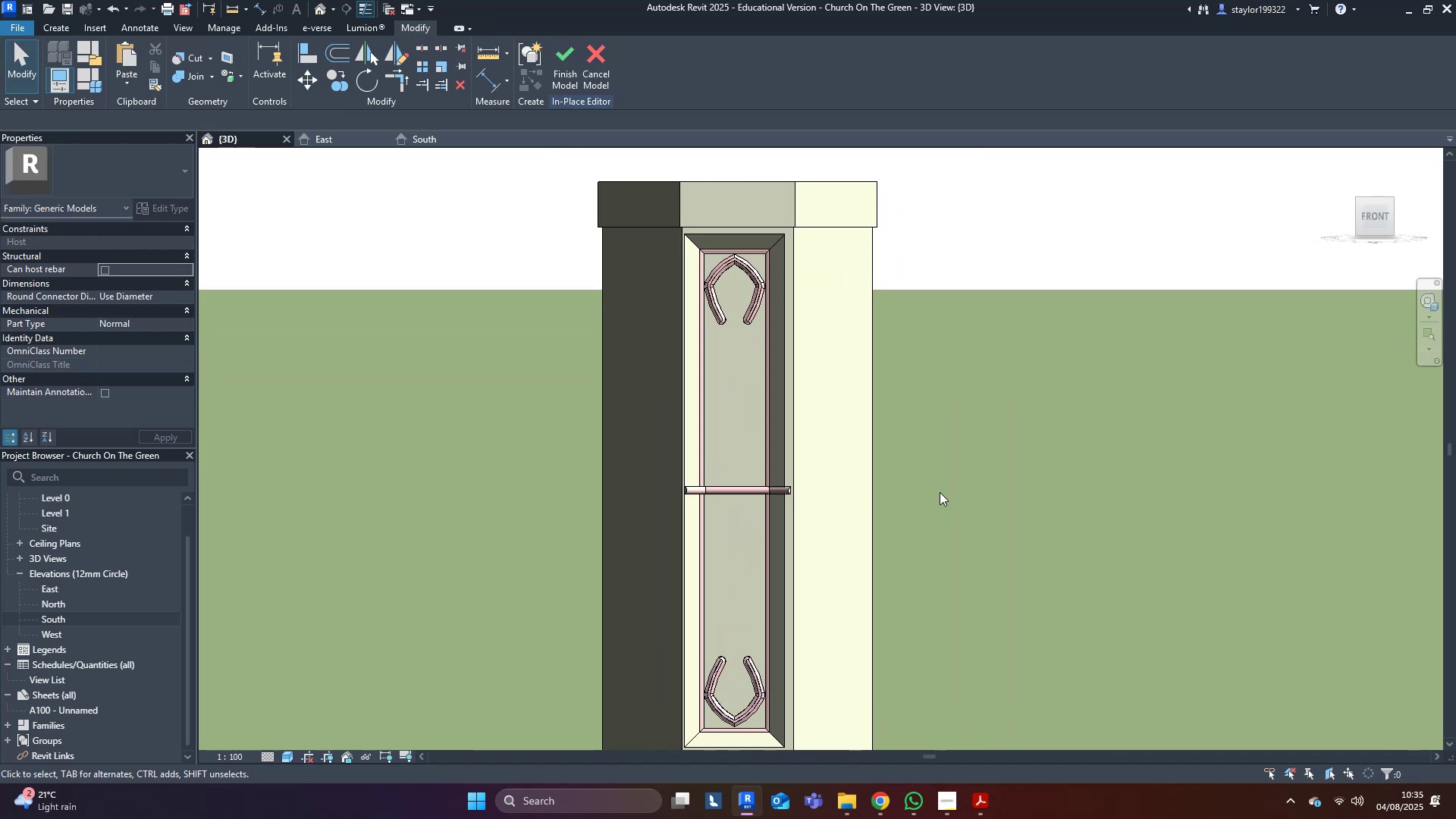 
scroll: coordinate [940, 492], scroll_direction: down, amount: 7.0
 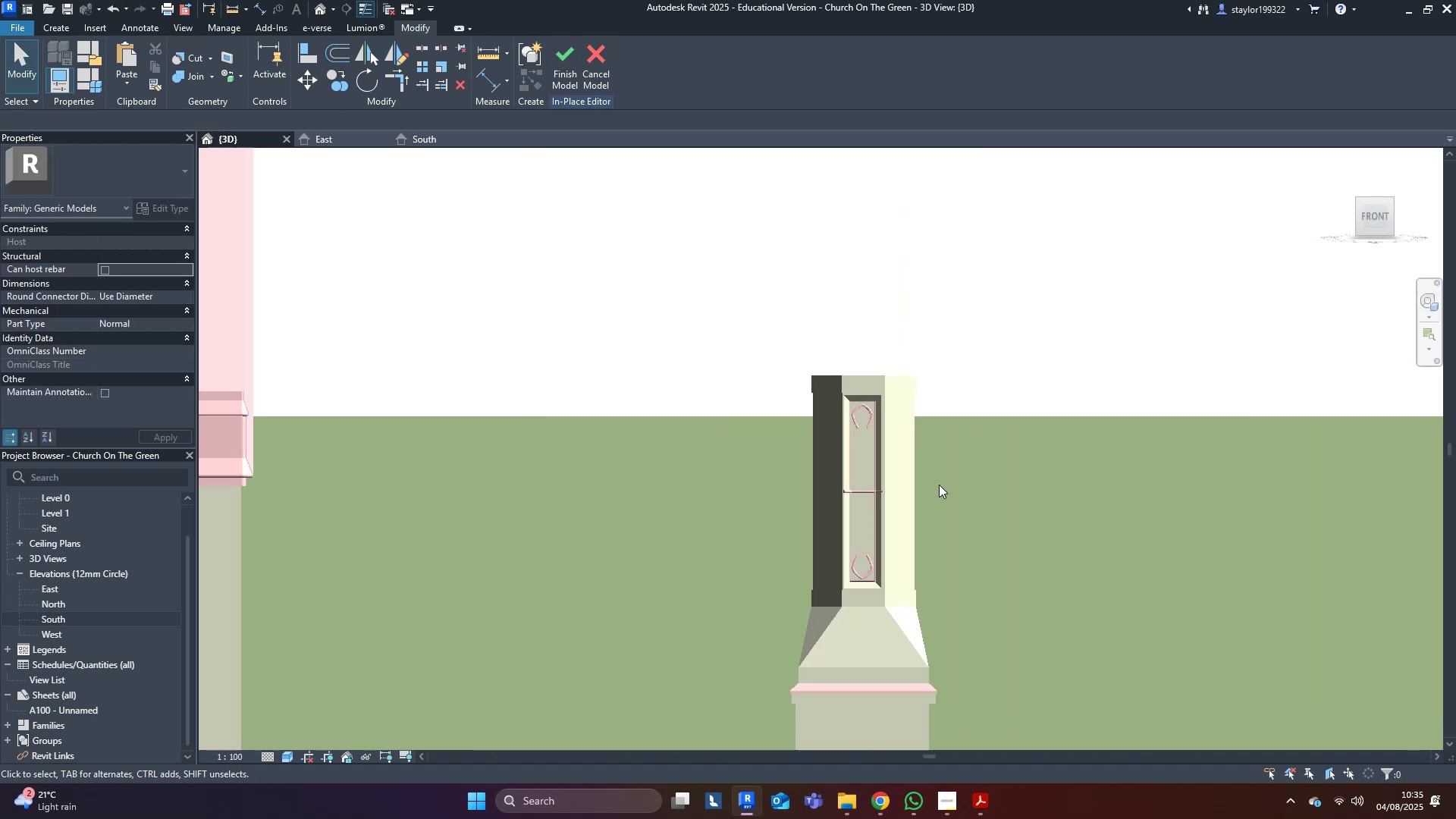 
hold_key(key=ShiftLeft, duration=1.01)
 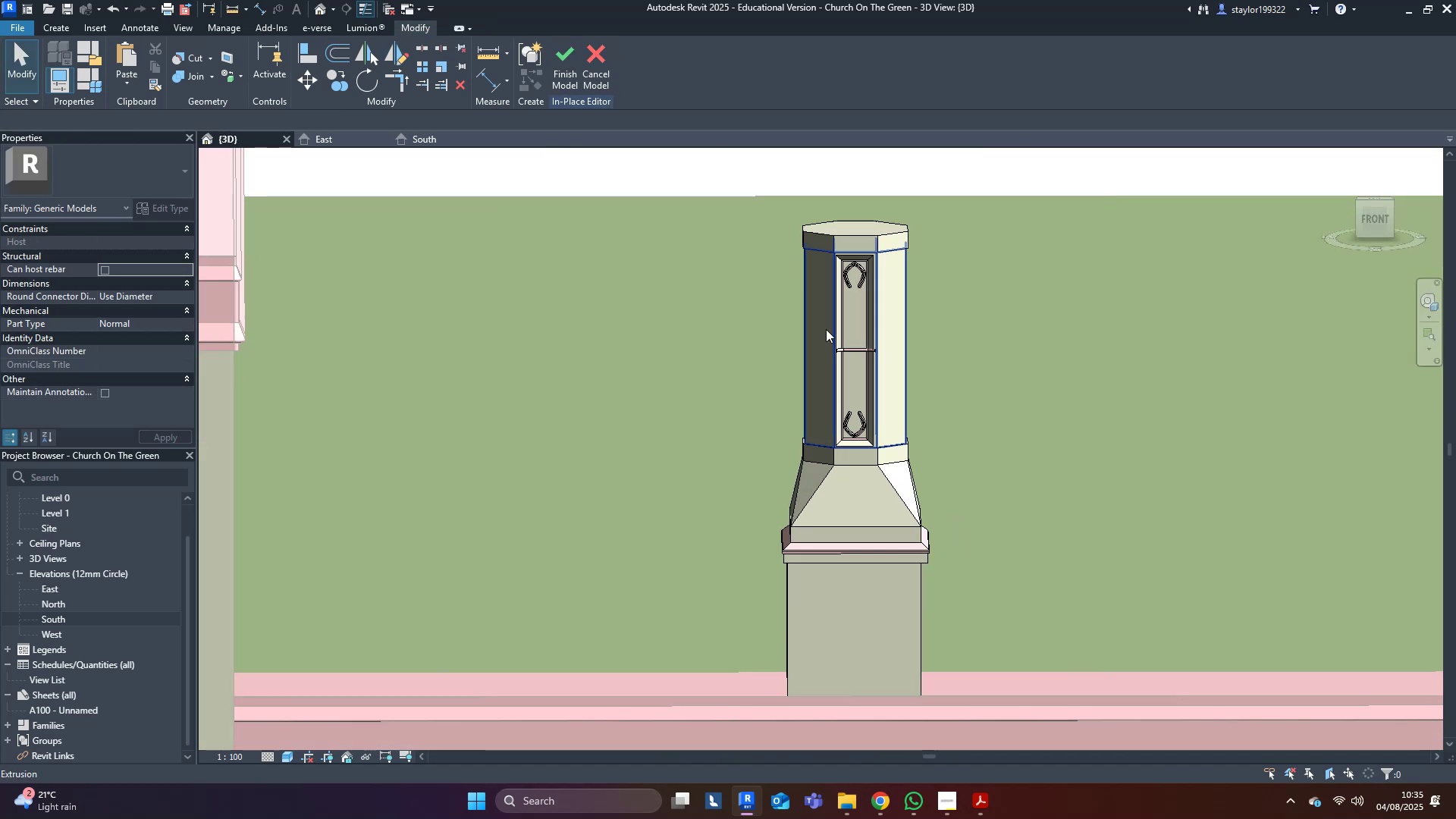 
scroll: coordinate [1033, 362], scroll_direction: up, amount: 15.0
 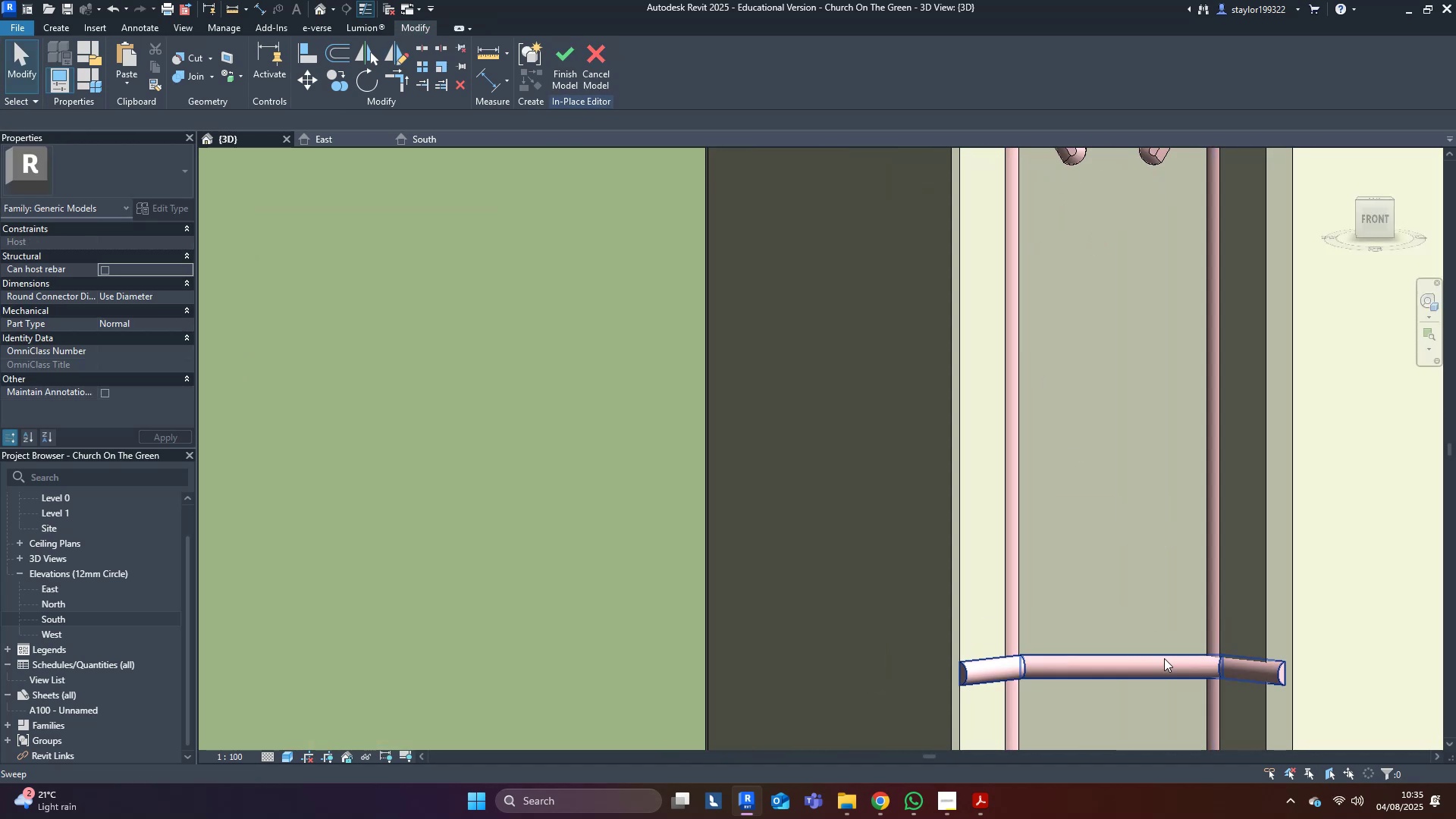 
left_click([1161, 665])
 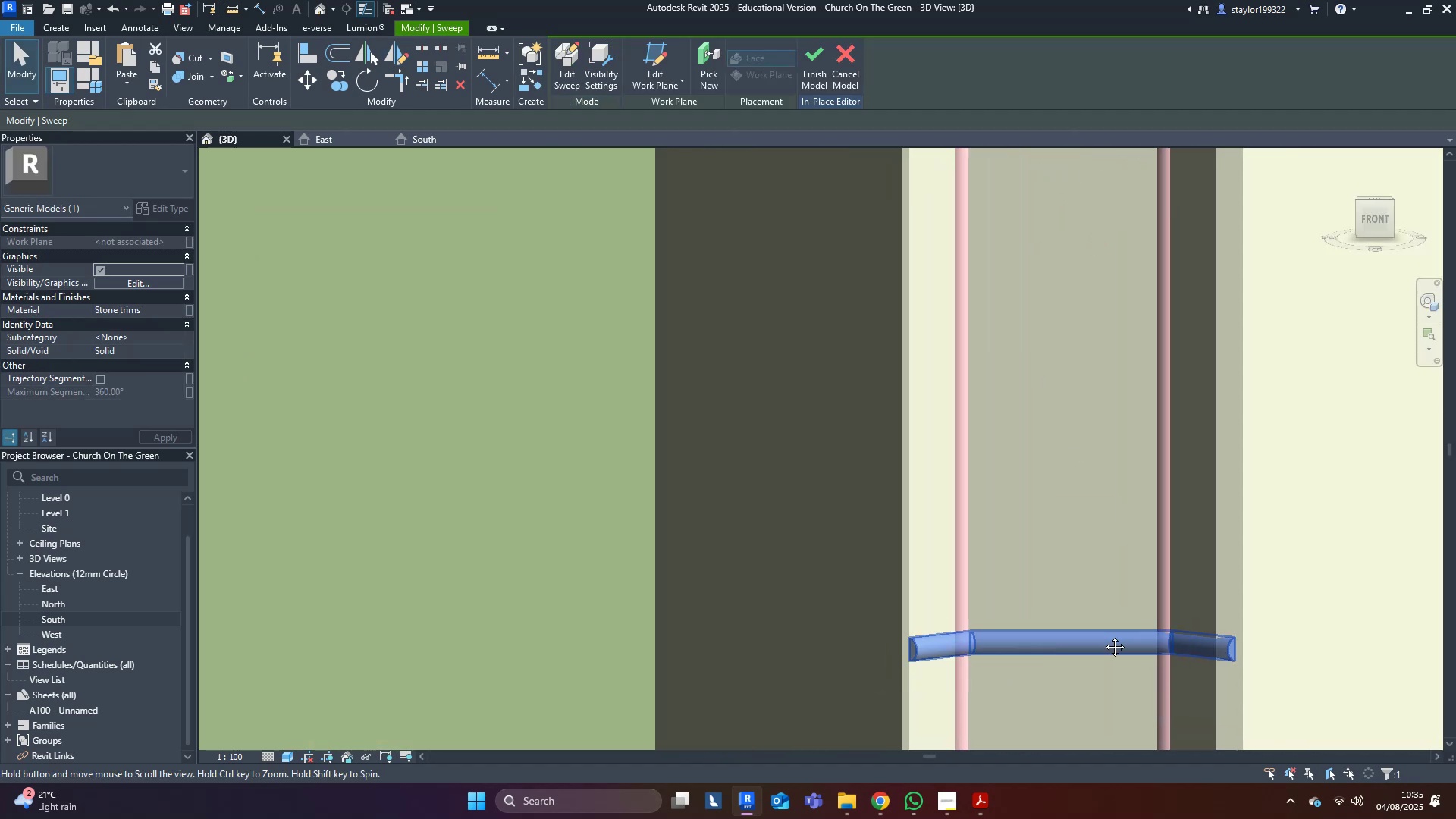 
hold_key(key=ShiftLeft, duration=0.56)
 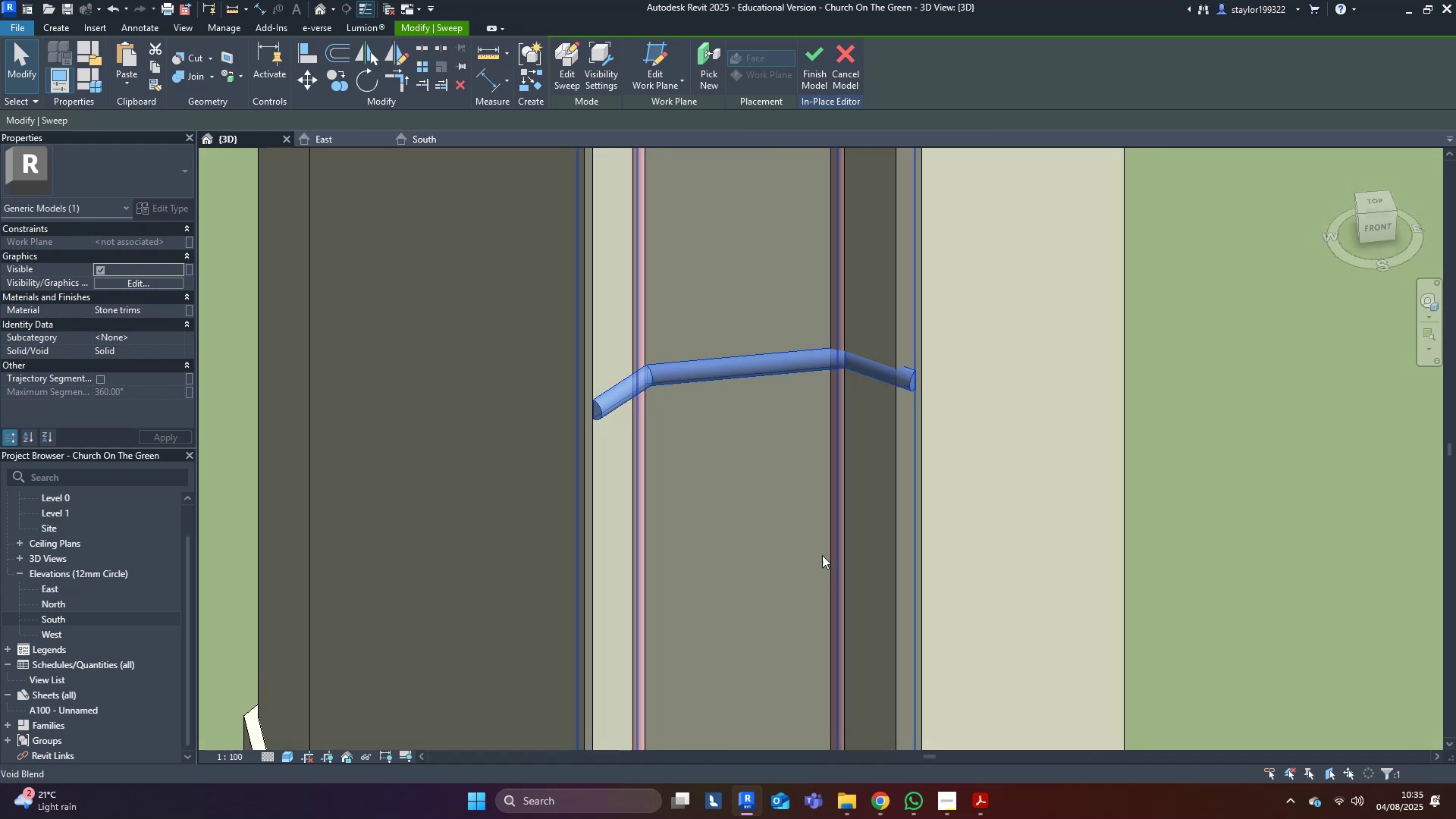 
hold_key(key=ShiftLeft, duration=0.37)
 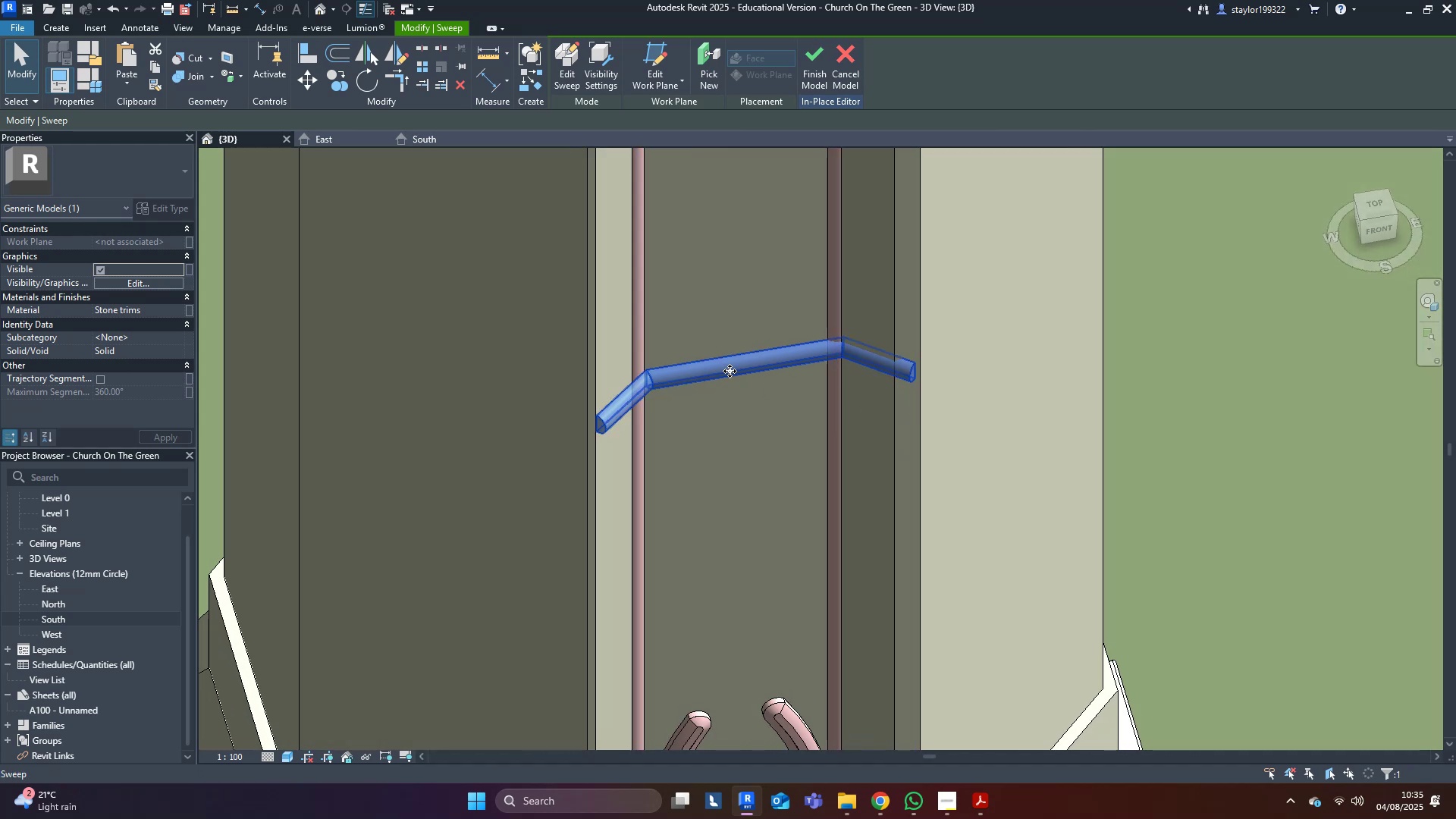 
left_click([730, 371])
 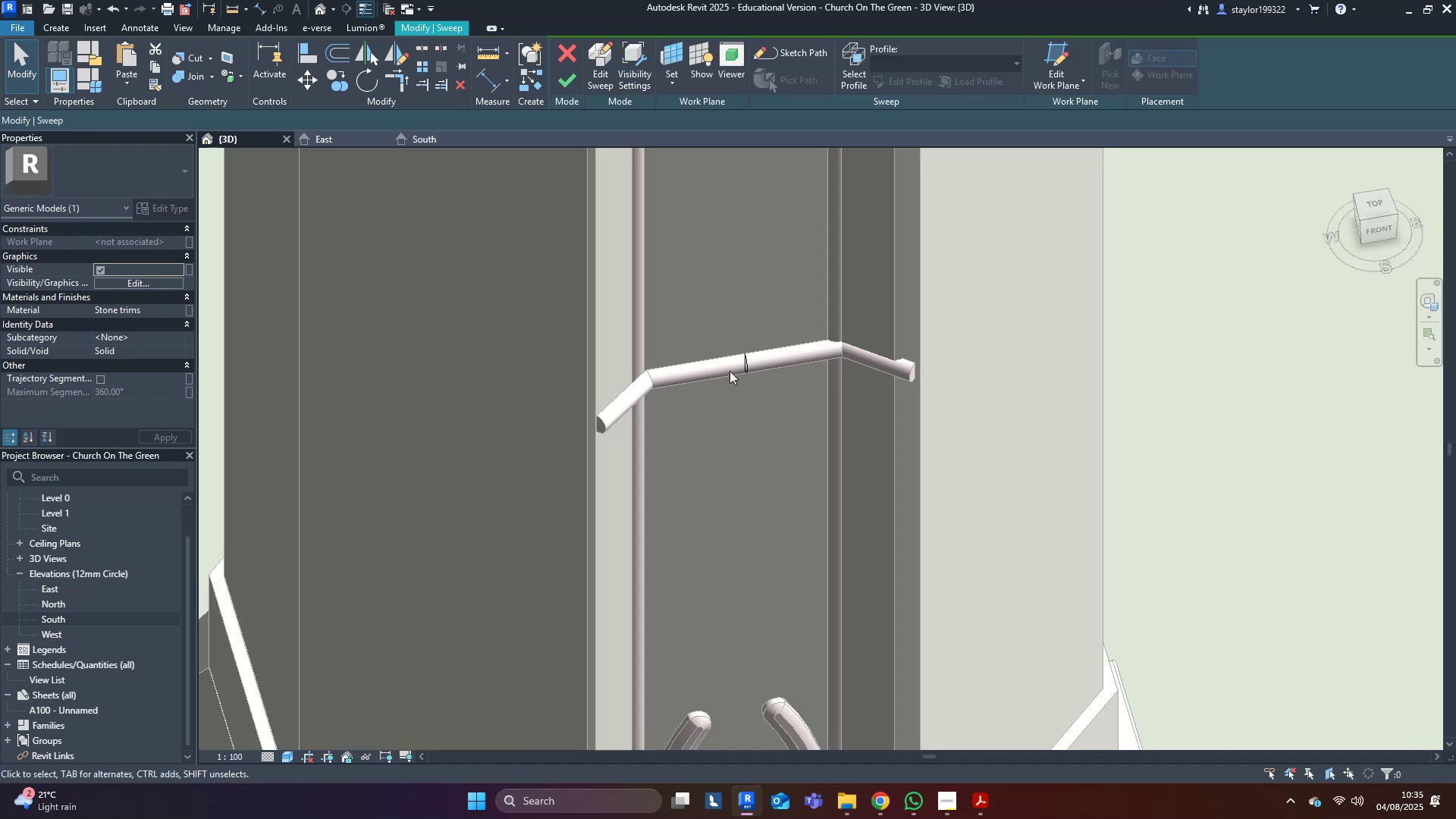 
triple_click([730, 371])
 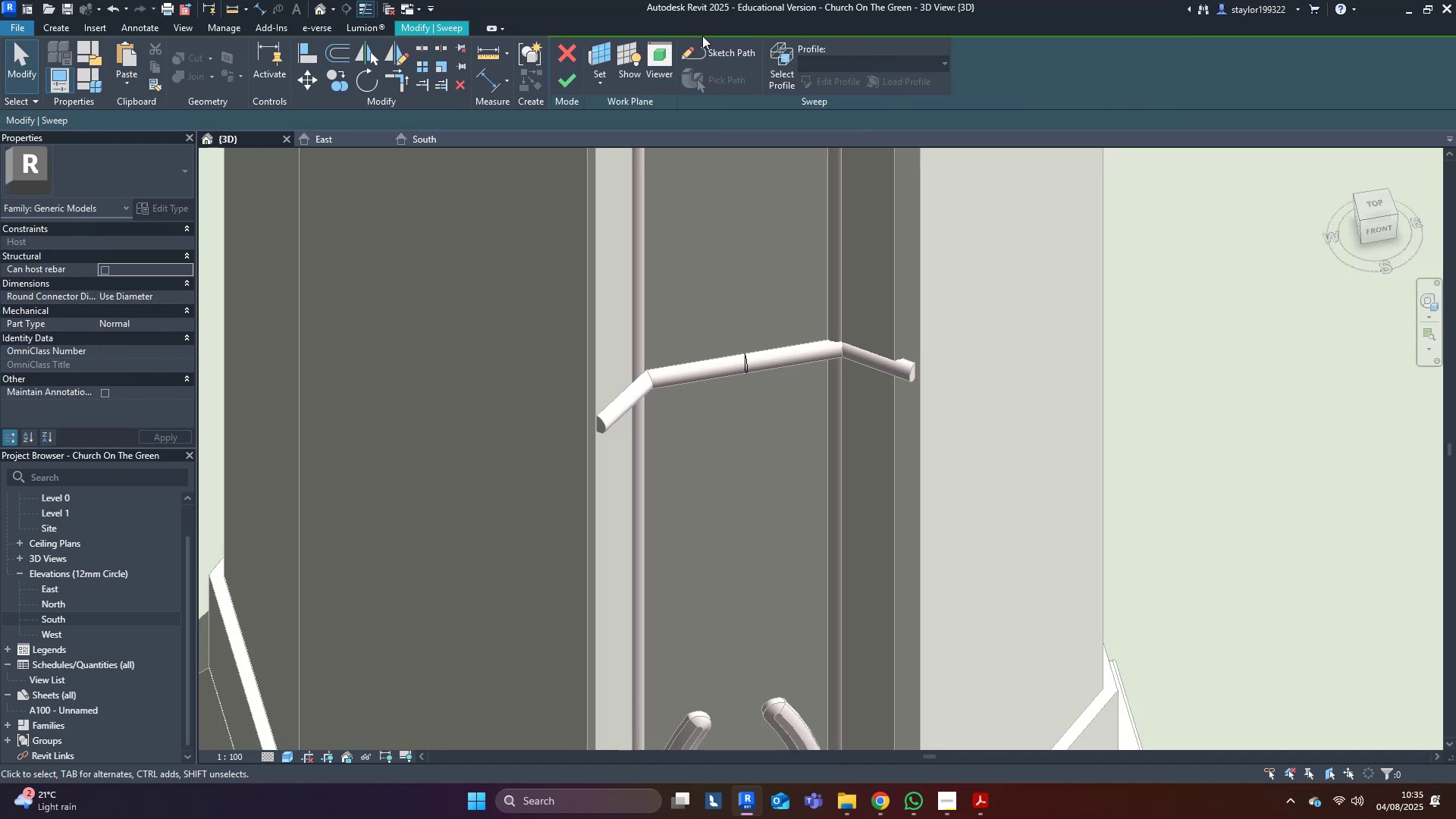 
left_click([702, 51])
 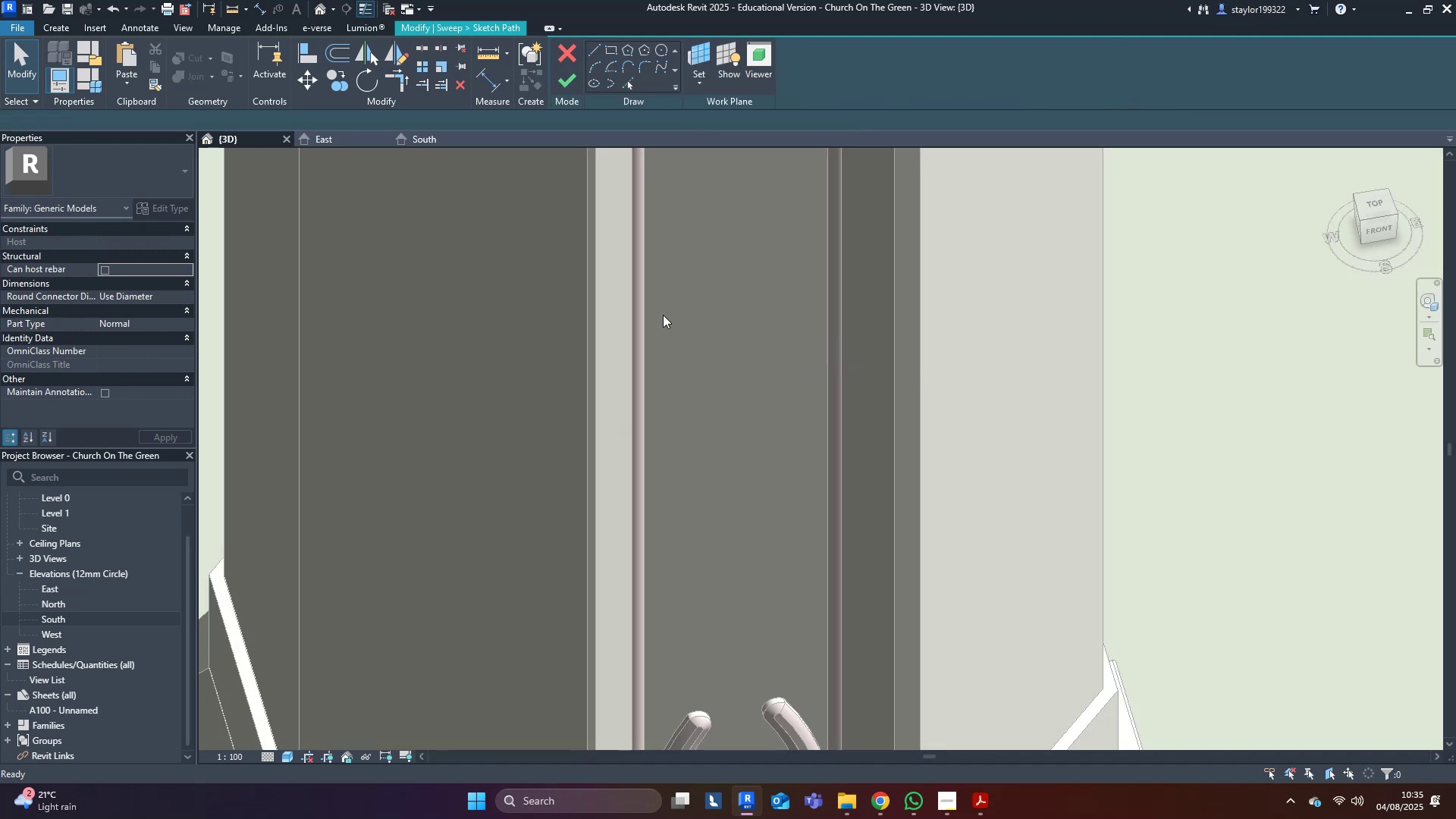 
middle_click([664, 318])
 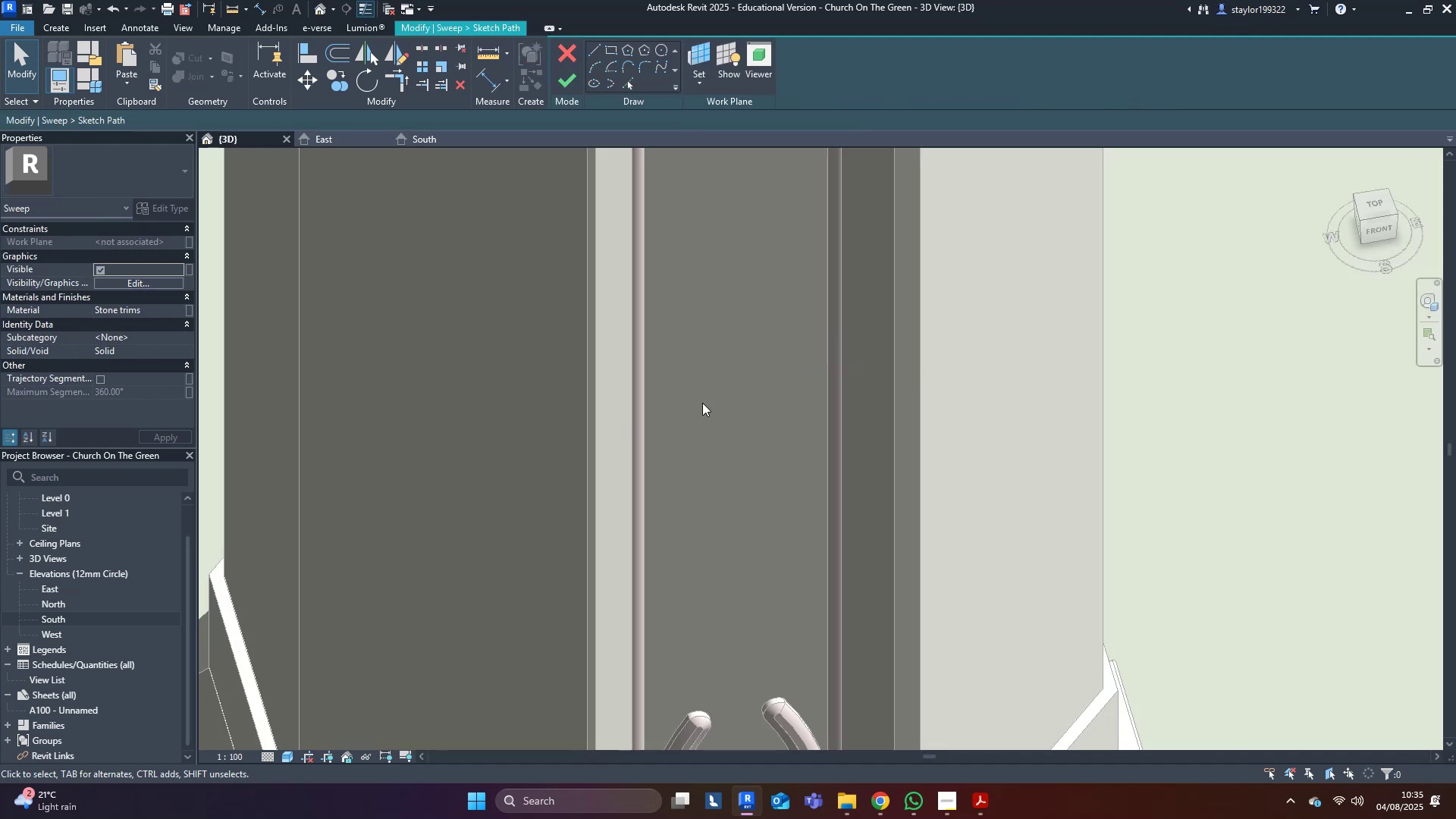 
scroll: coordinate [711, 324], scroll_direction: down, amount: 5.0
 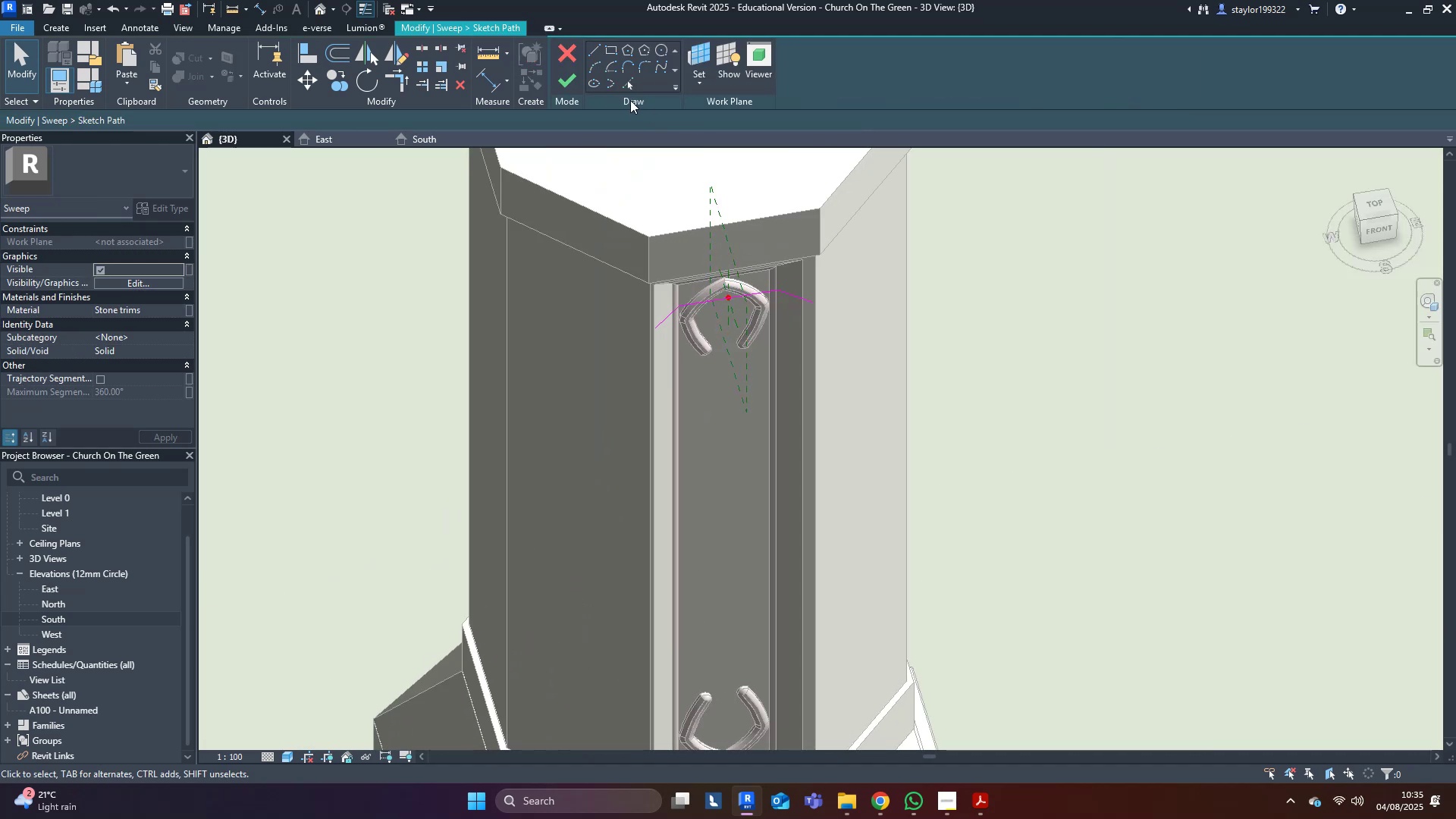 
left_click([624, 82])
 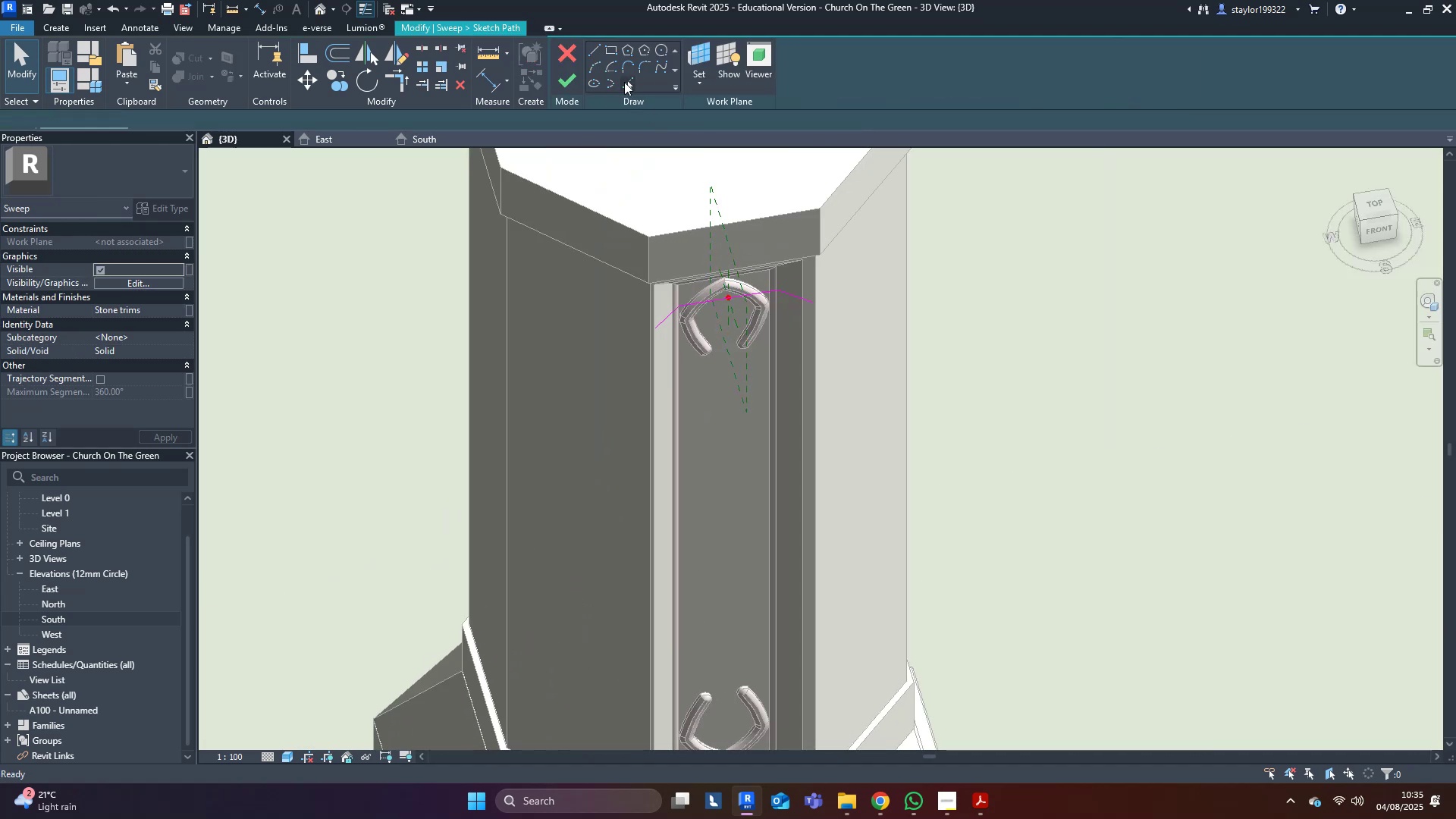 
scroll: coordinate [808, 325], scroll_direction: up, amount: 5.0
 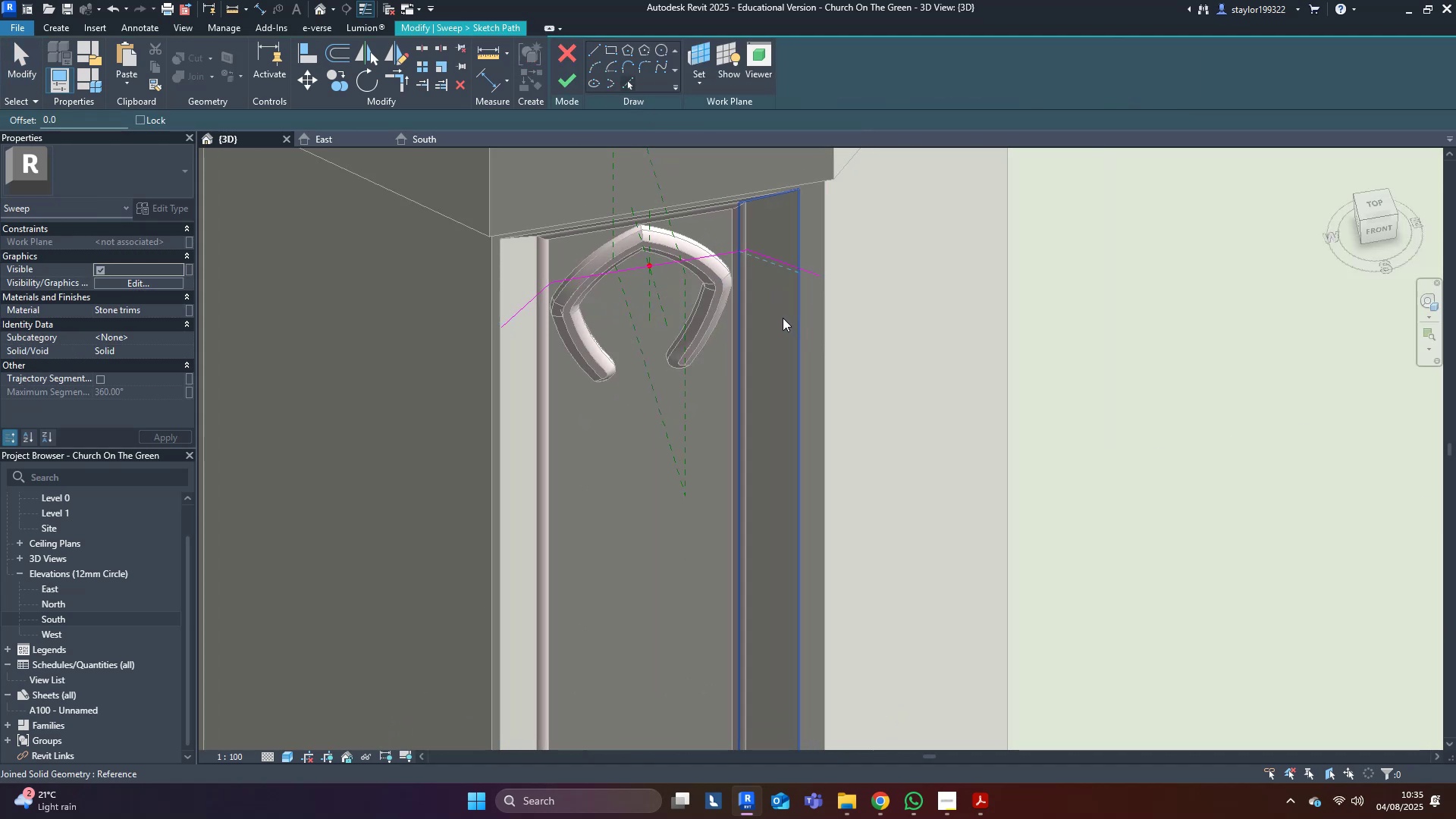 
left_click([783, 318])
 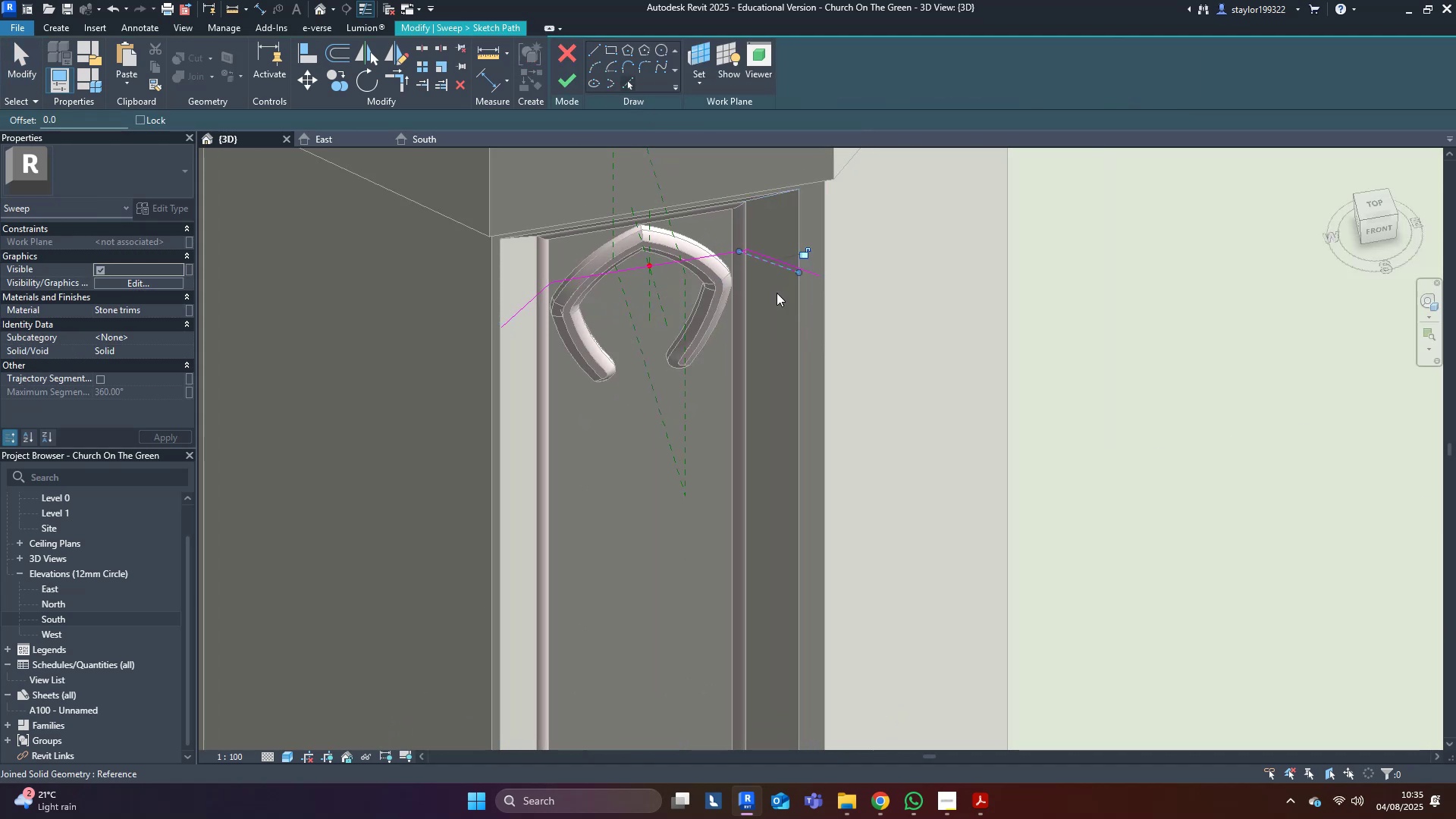 
scroll: coordinate [770, 275], scroll_direction: up, amount: 4.0
 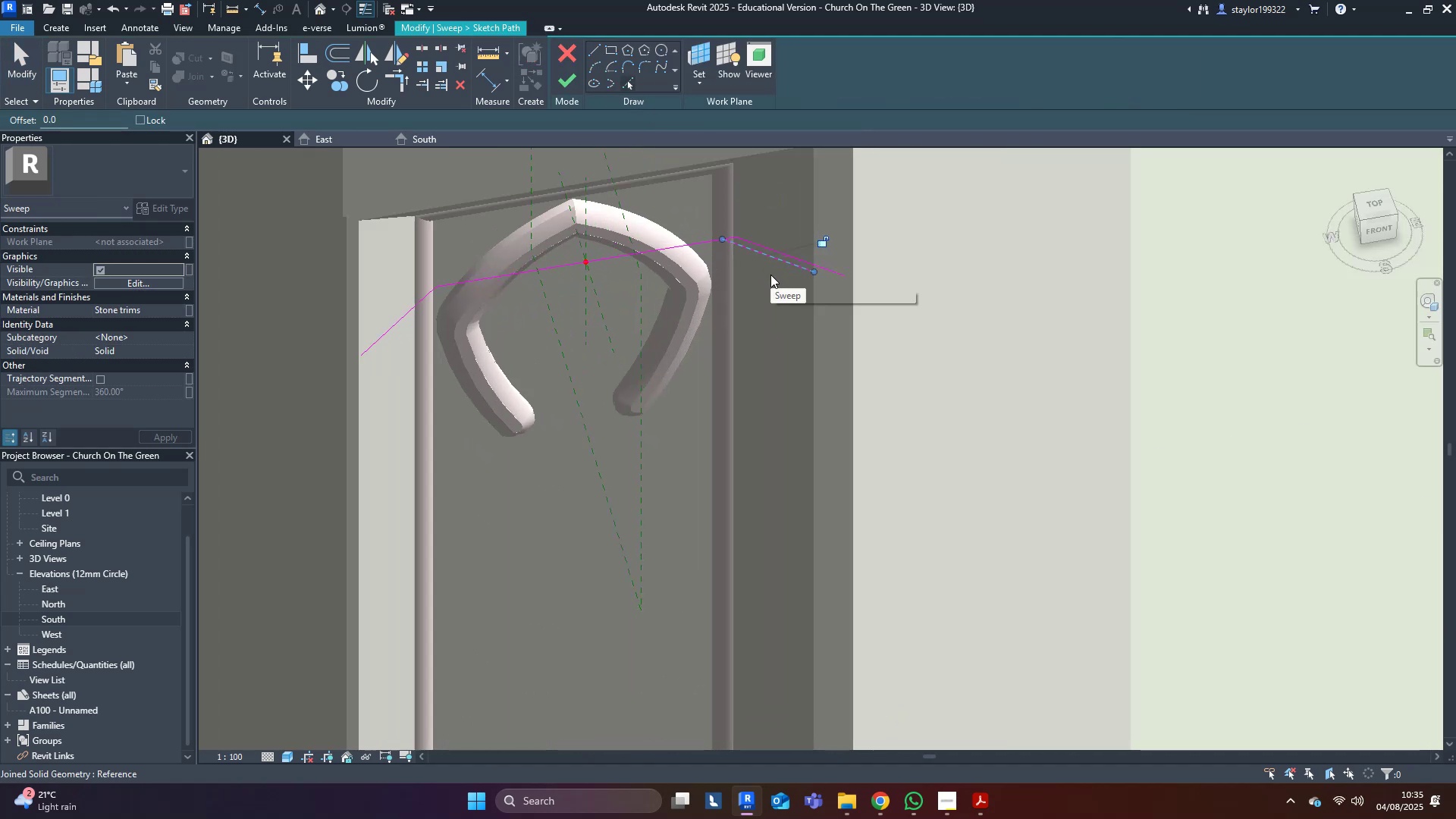 
type(re)
 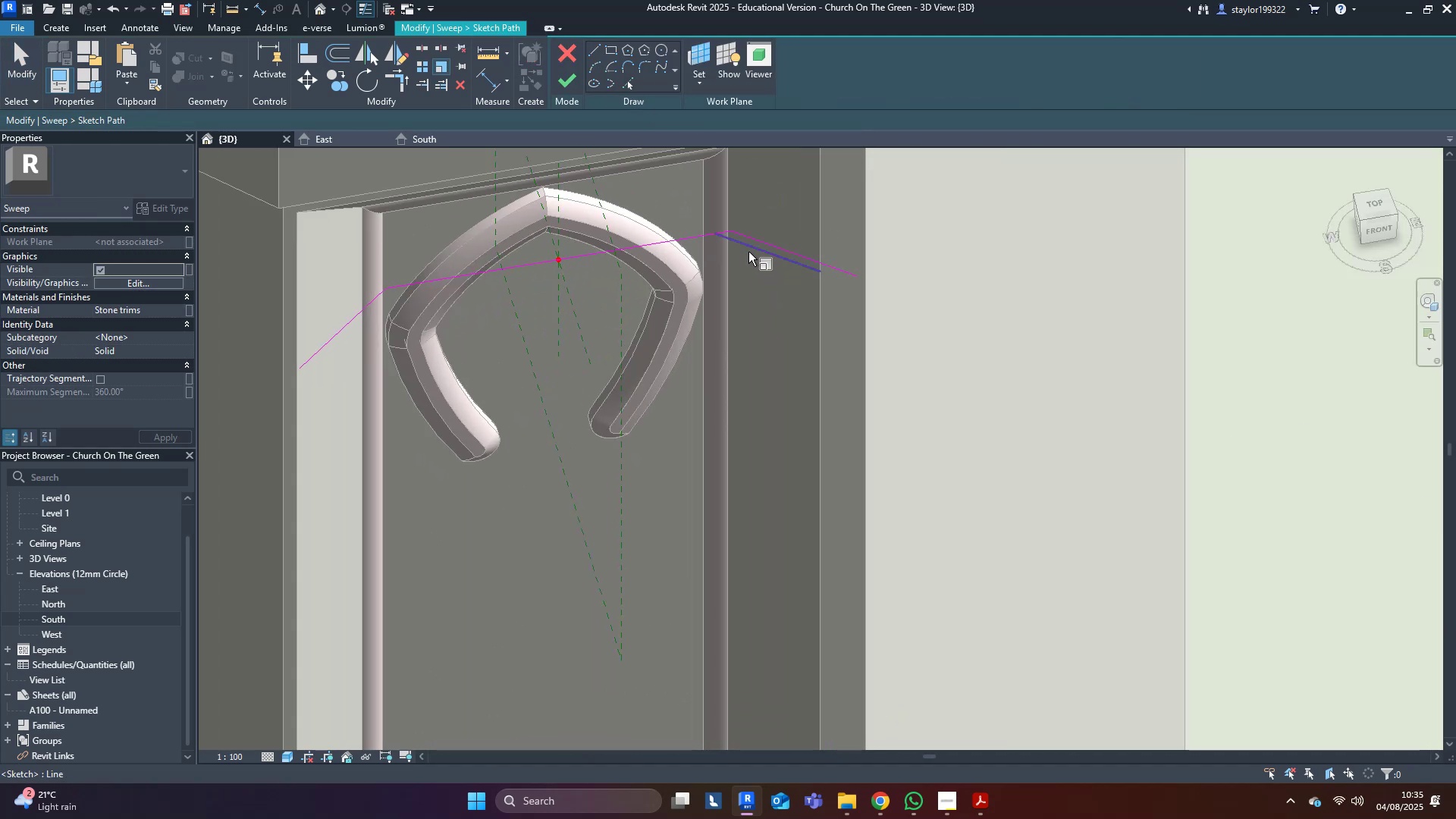 
left_click([748, 252])
 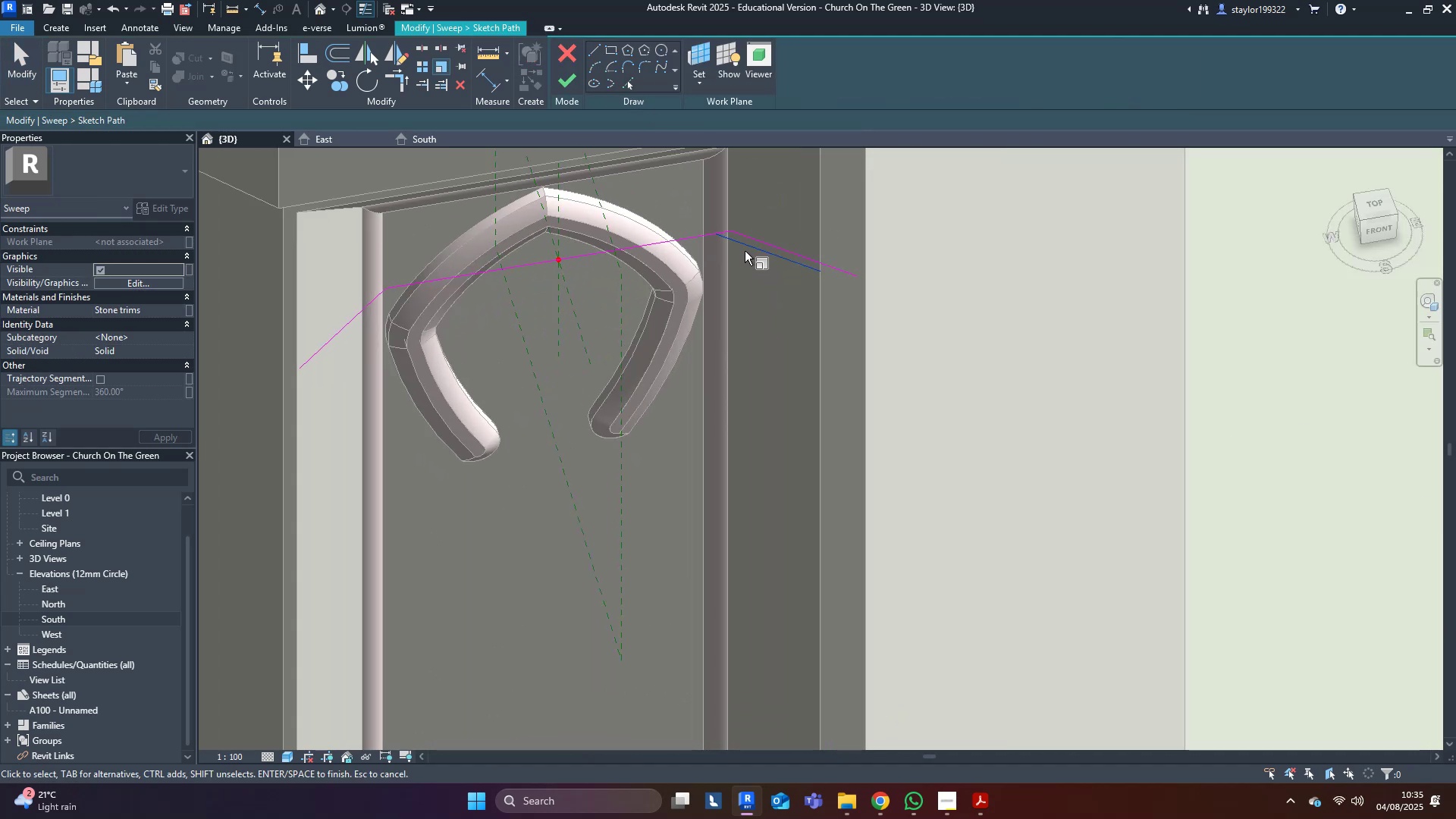 
middle_click([745, 251])
 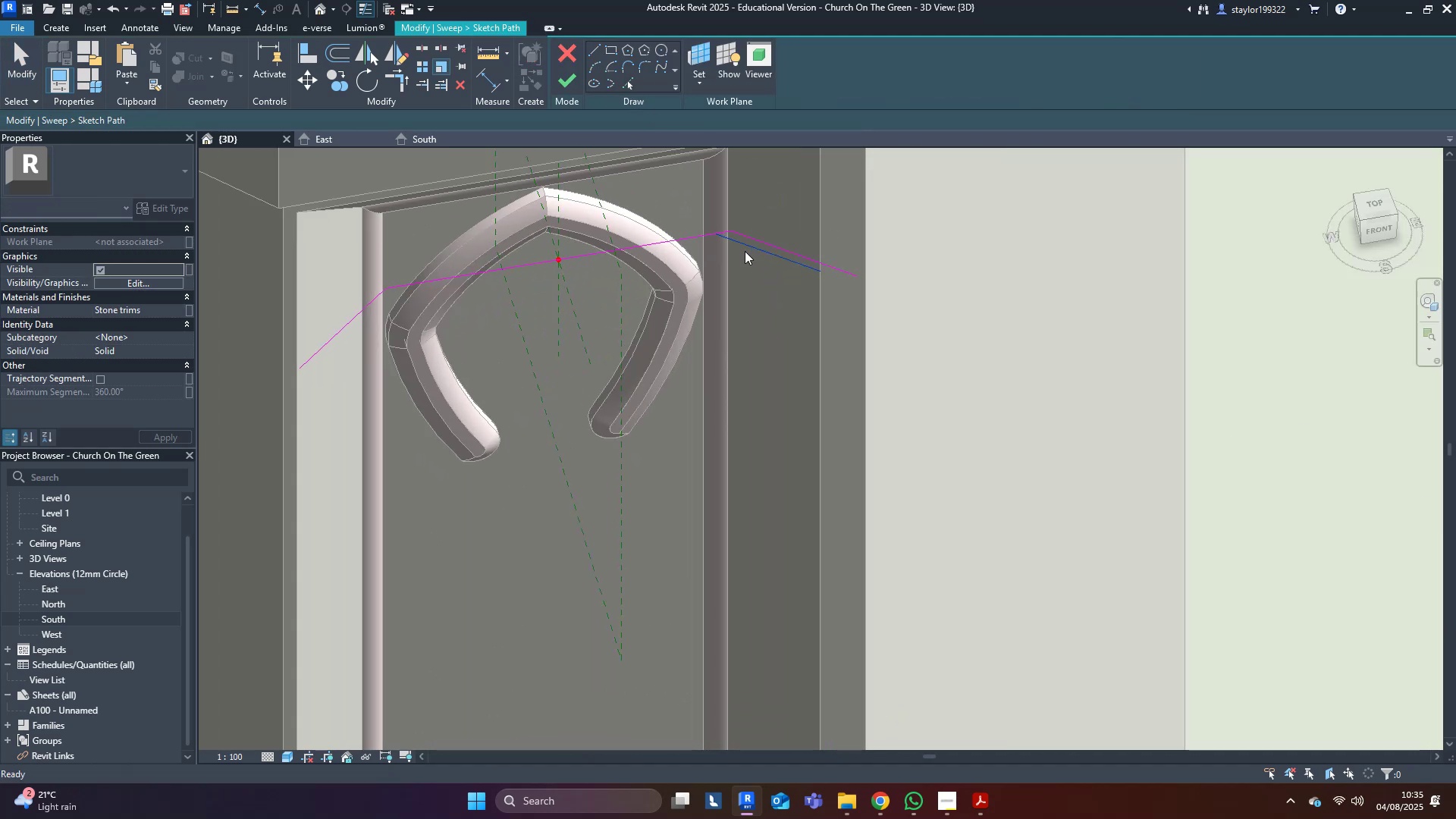 
type(tr)
 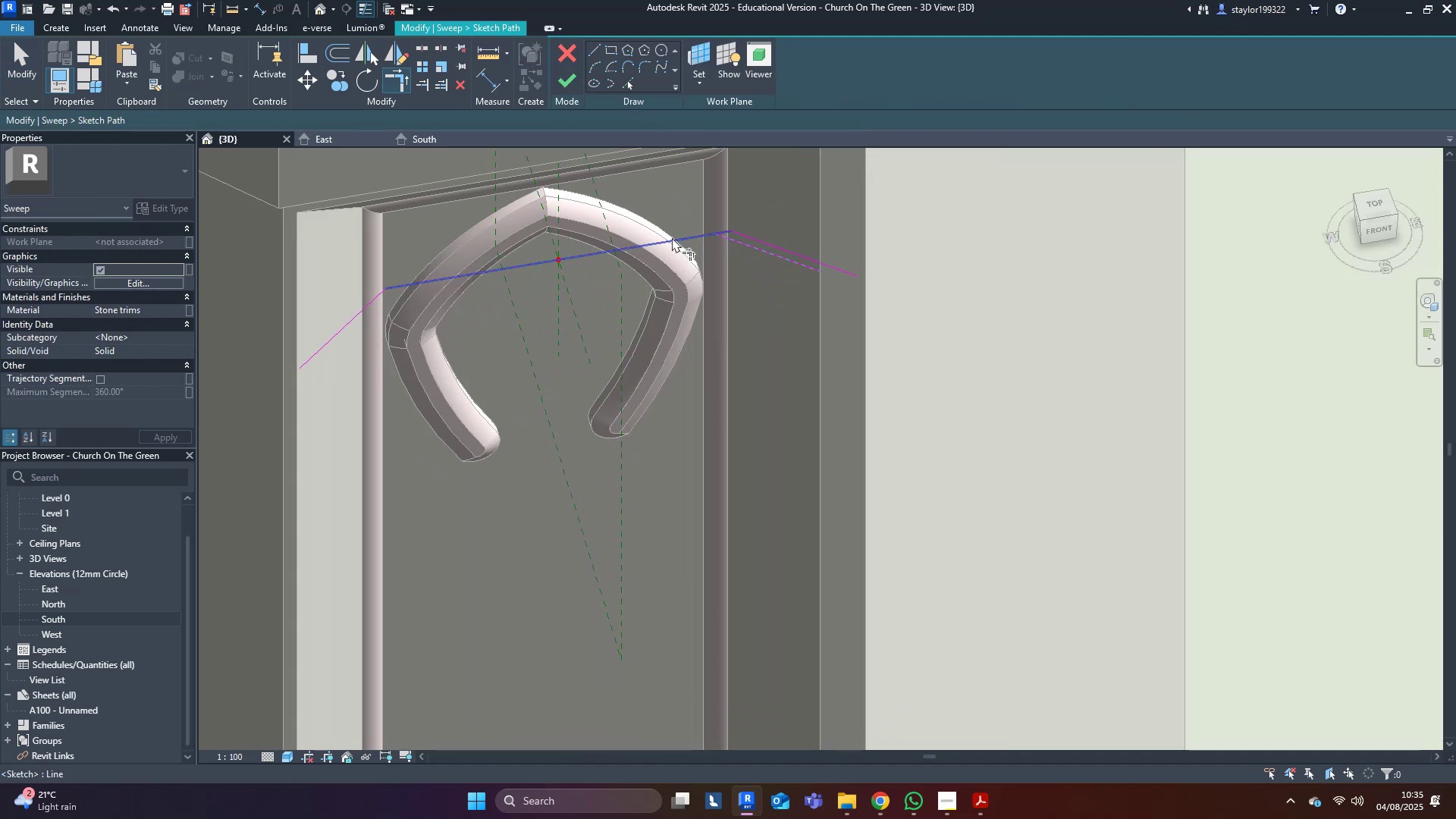 
double_click([672, 237])
 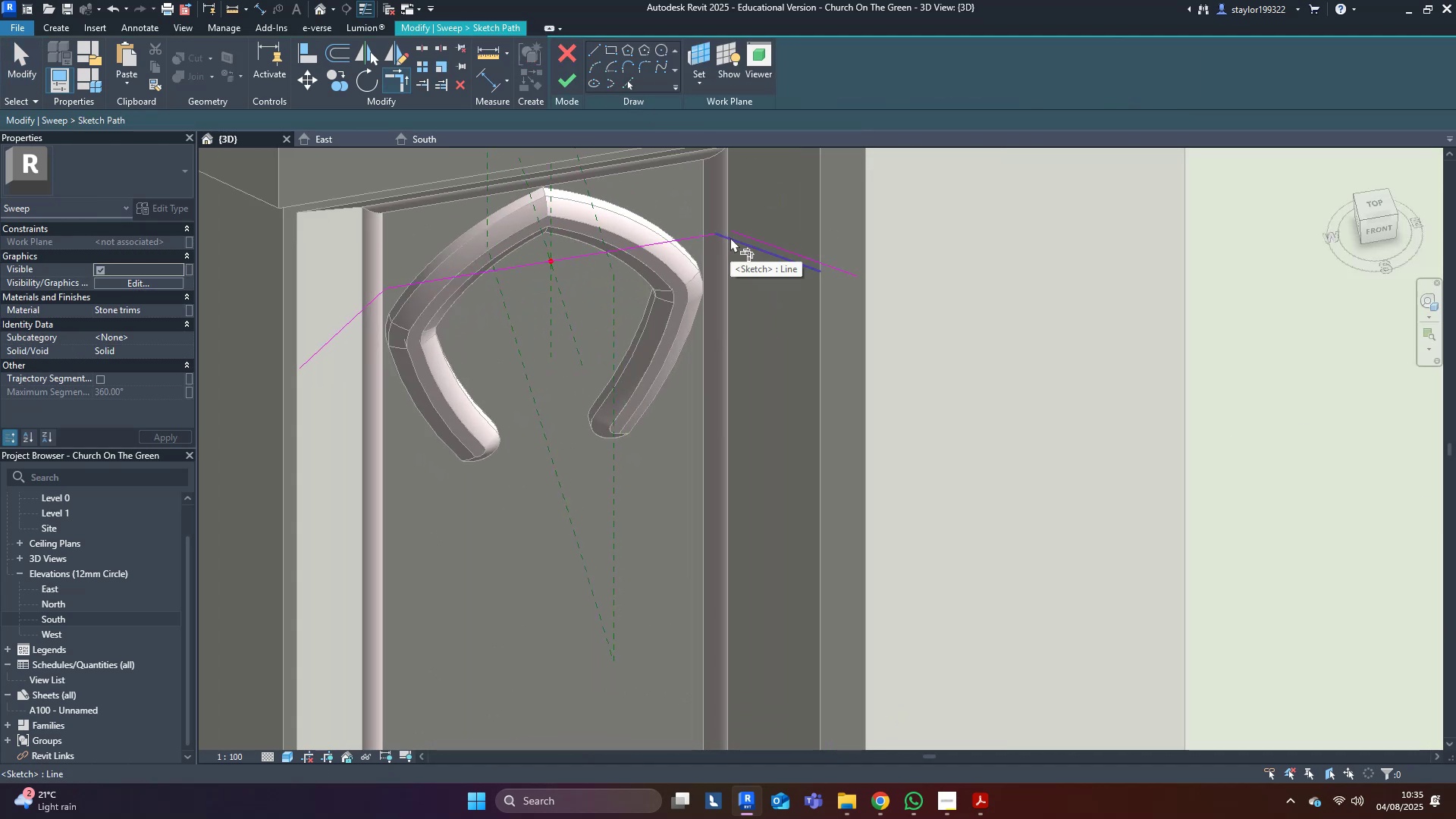 
hold_key(key=M, duration=3.66)
 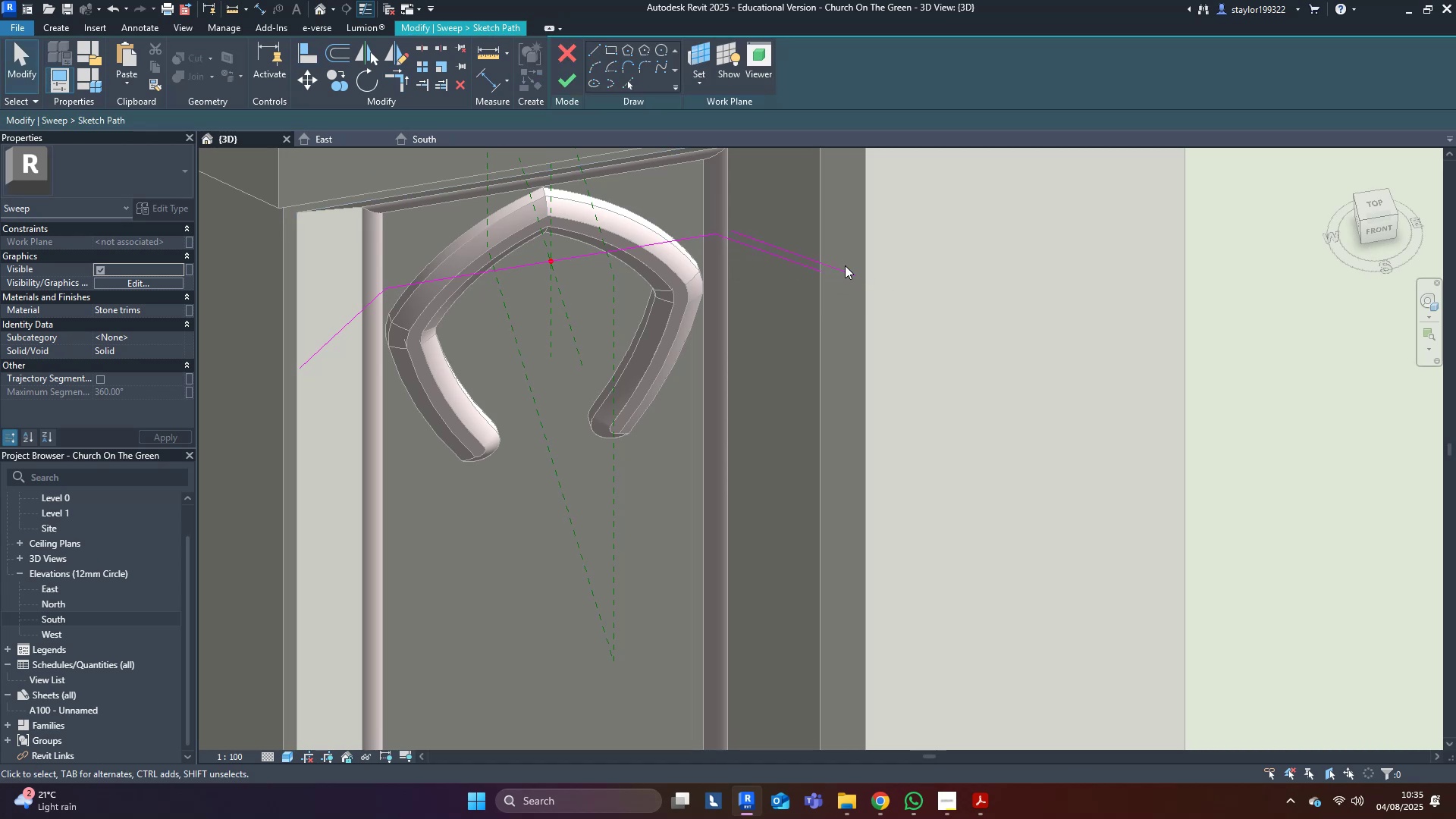 
type(dal)
 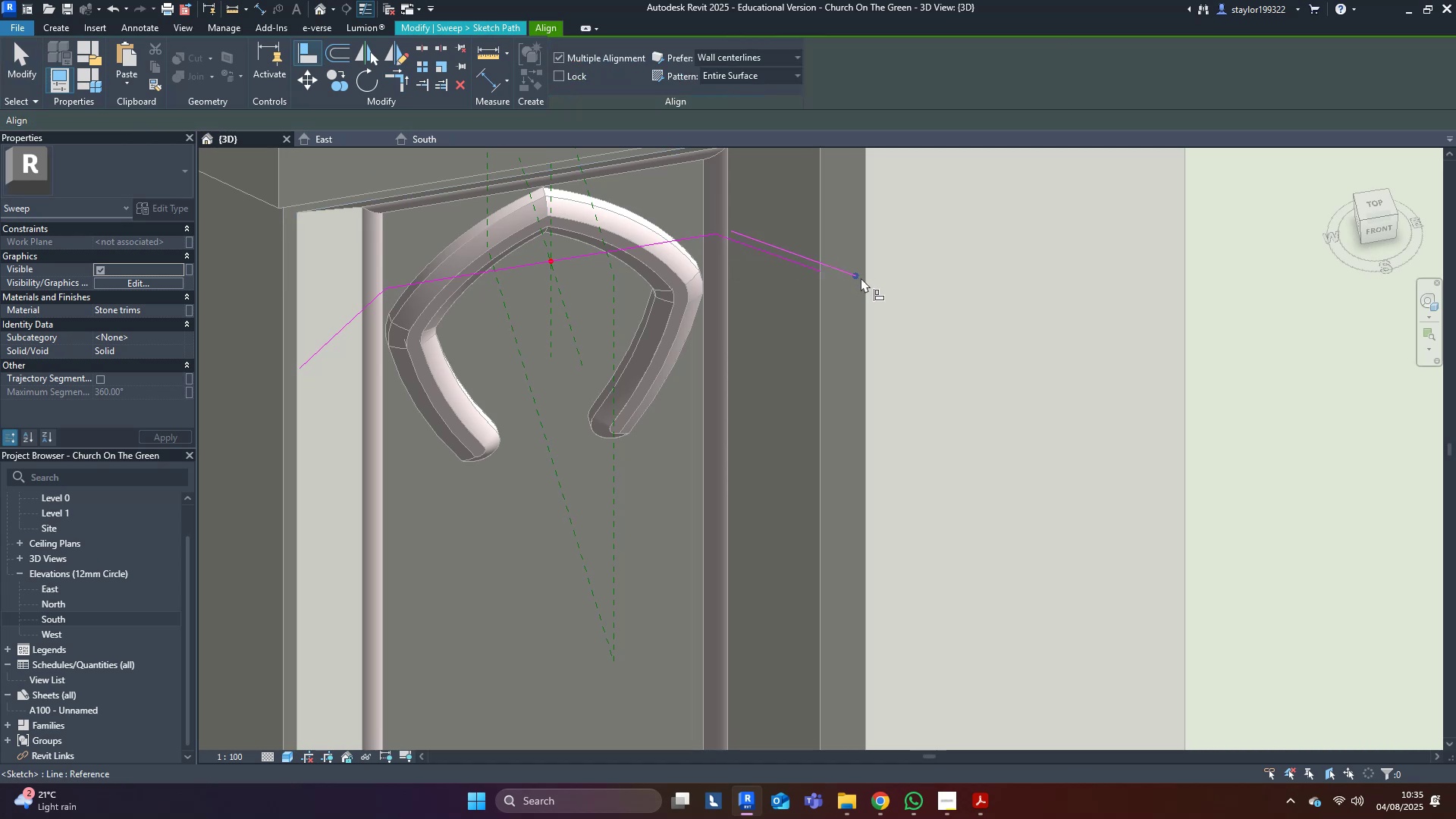 
left_click([861, 278])
 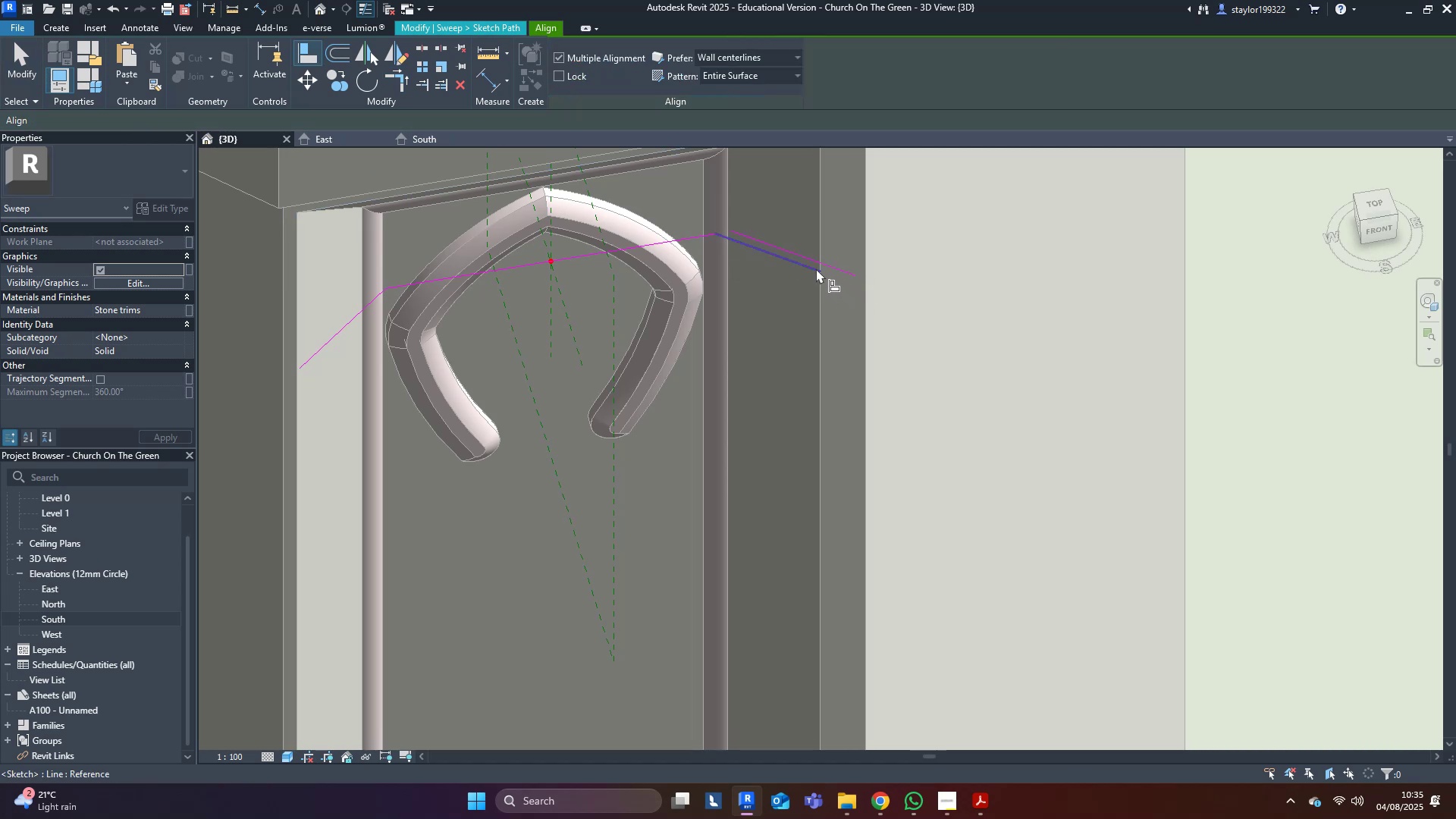 
key(D)
 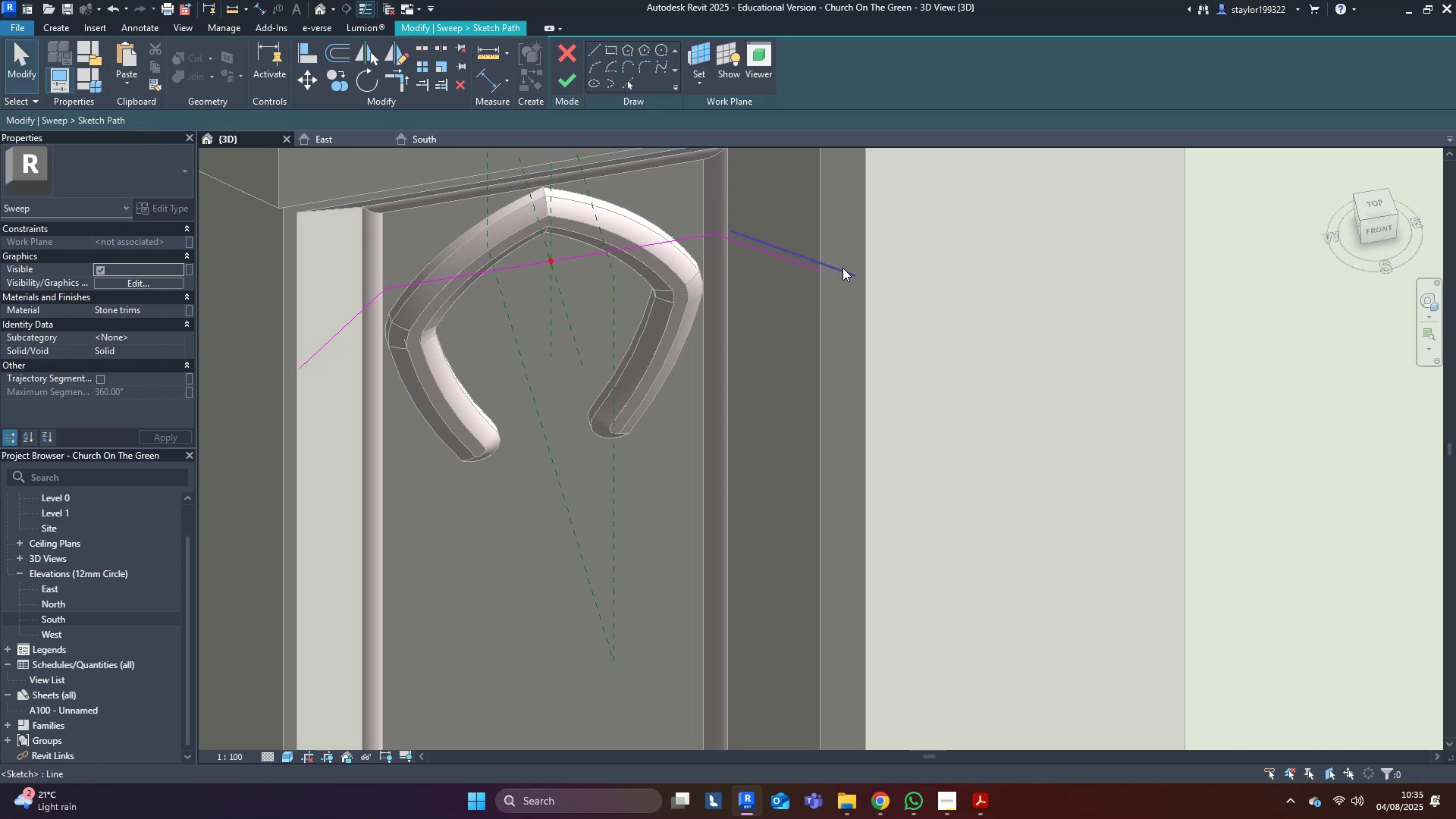 
double_click([839, 269])
 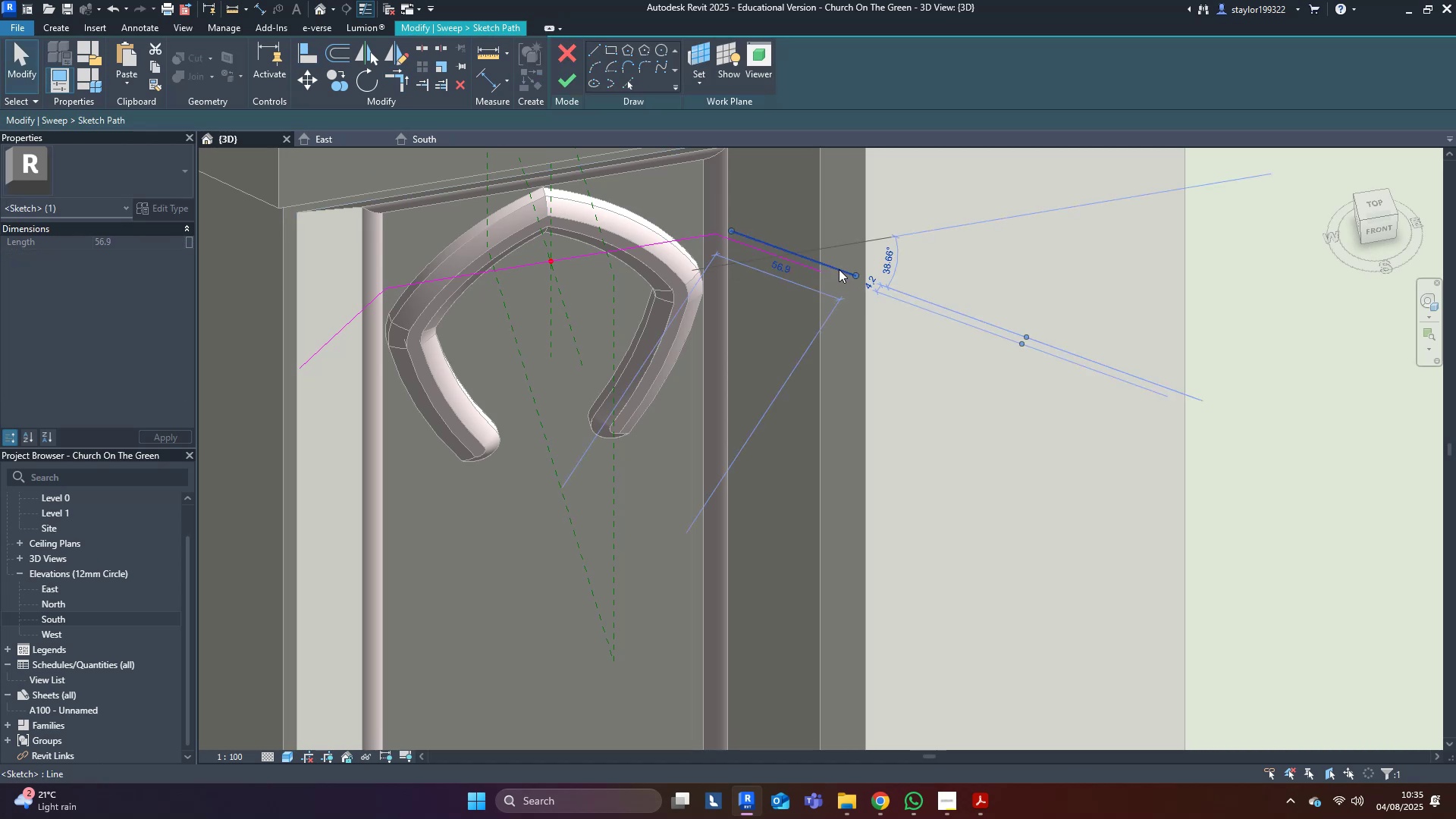 
key(Delete)
 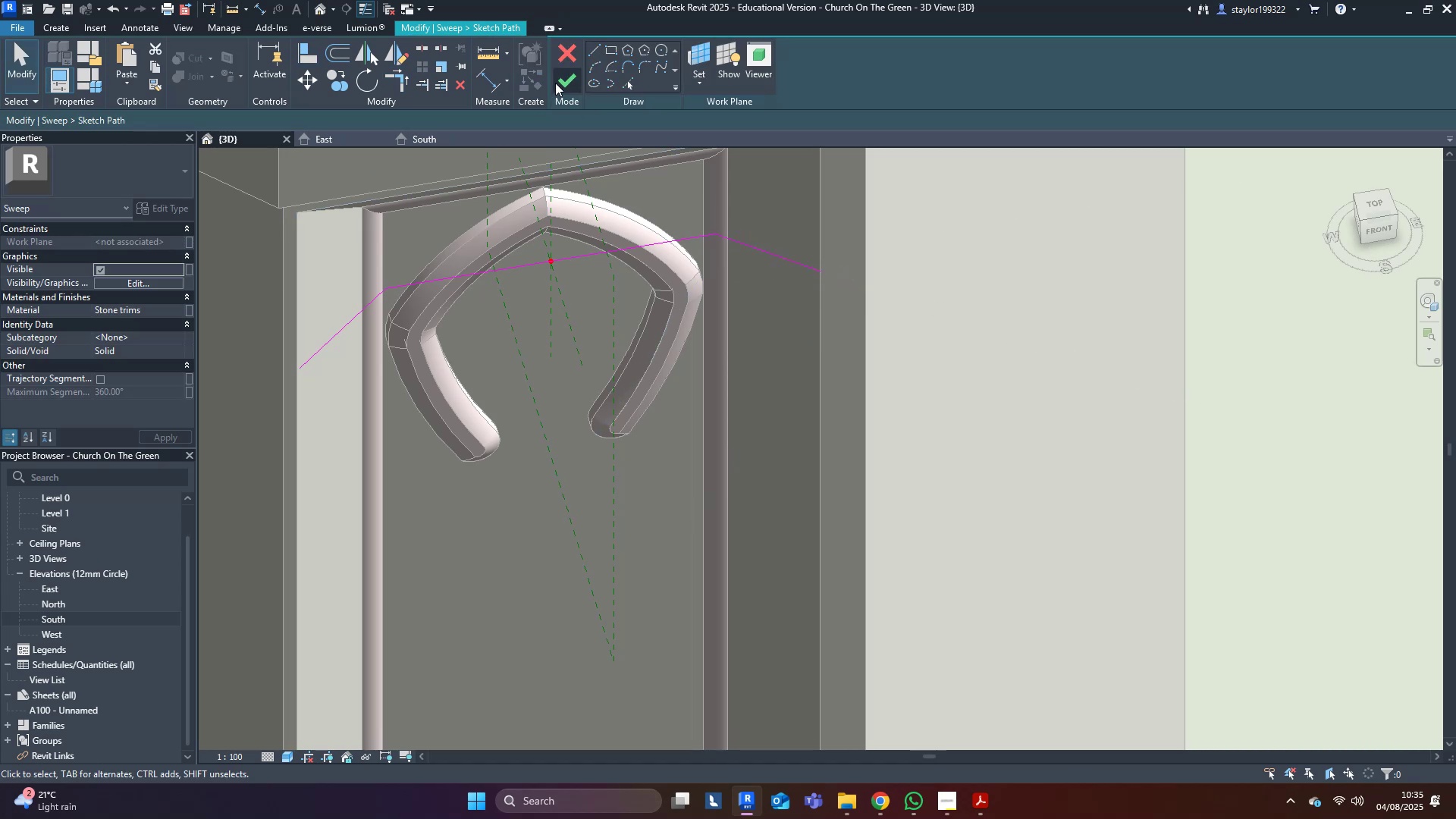 
left_click([556, 83])
 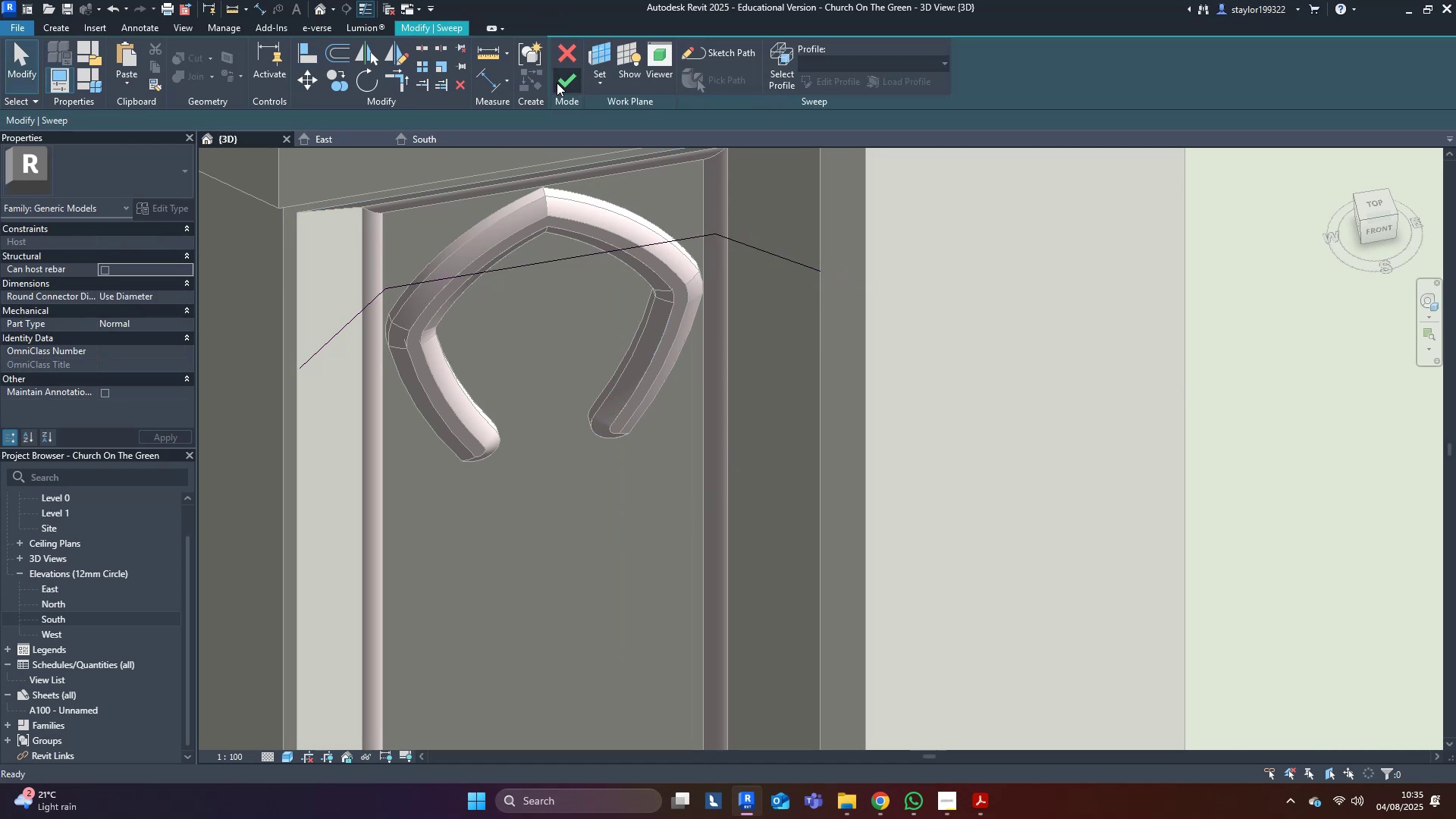 
double_click([557, 83])
 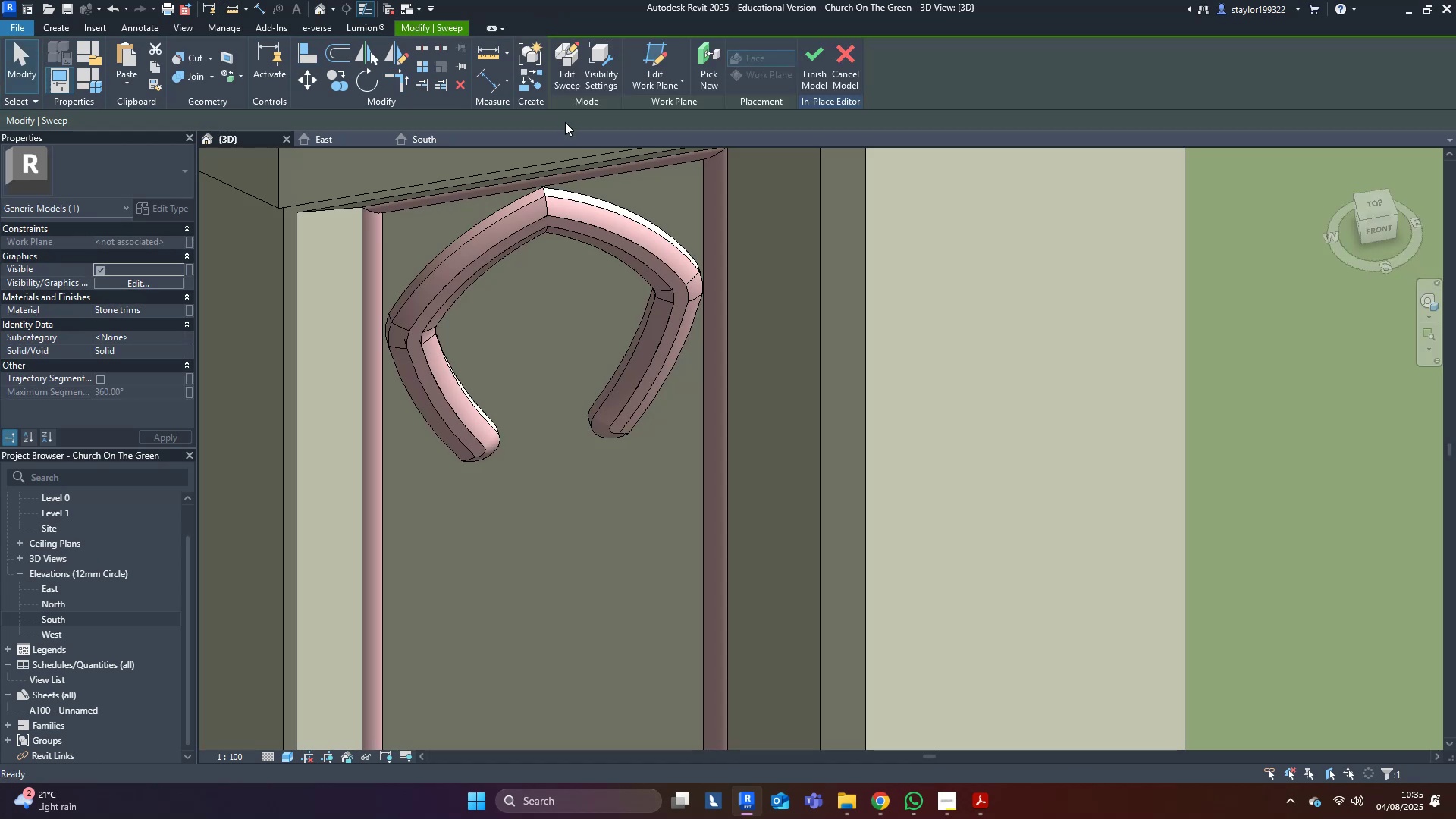 
key(Escape)
 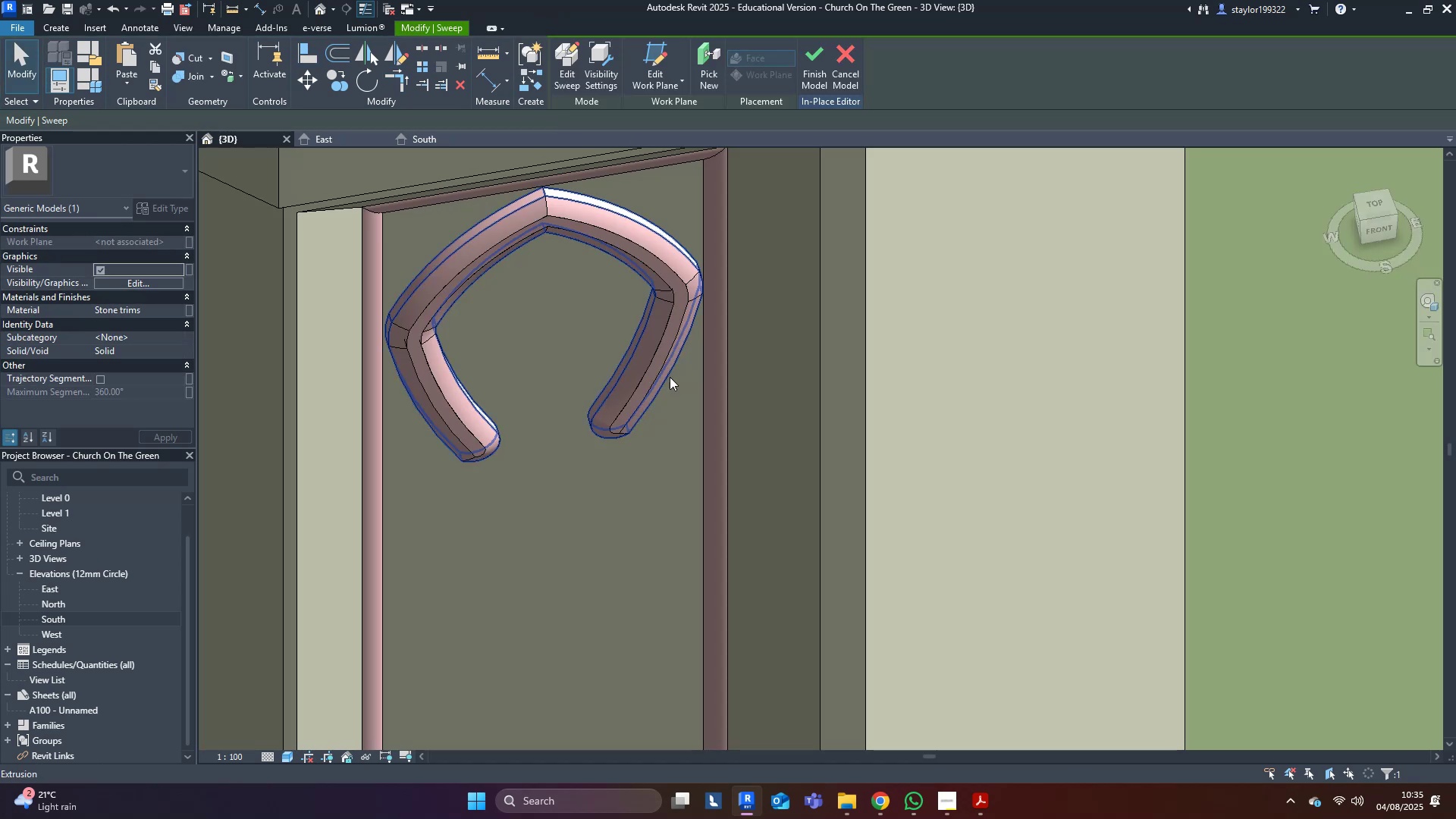 
scroll: coordinate [810, 493], scroll_direction: down, amount: 10.0
 